 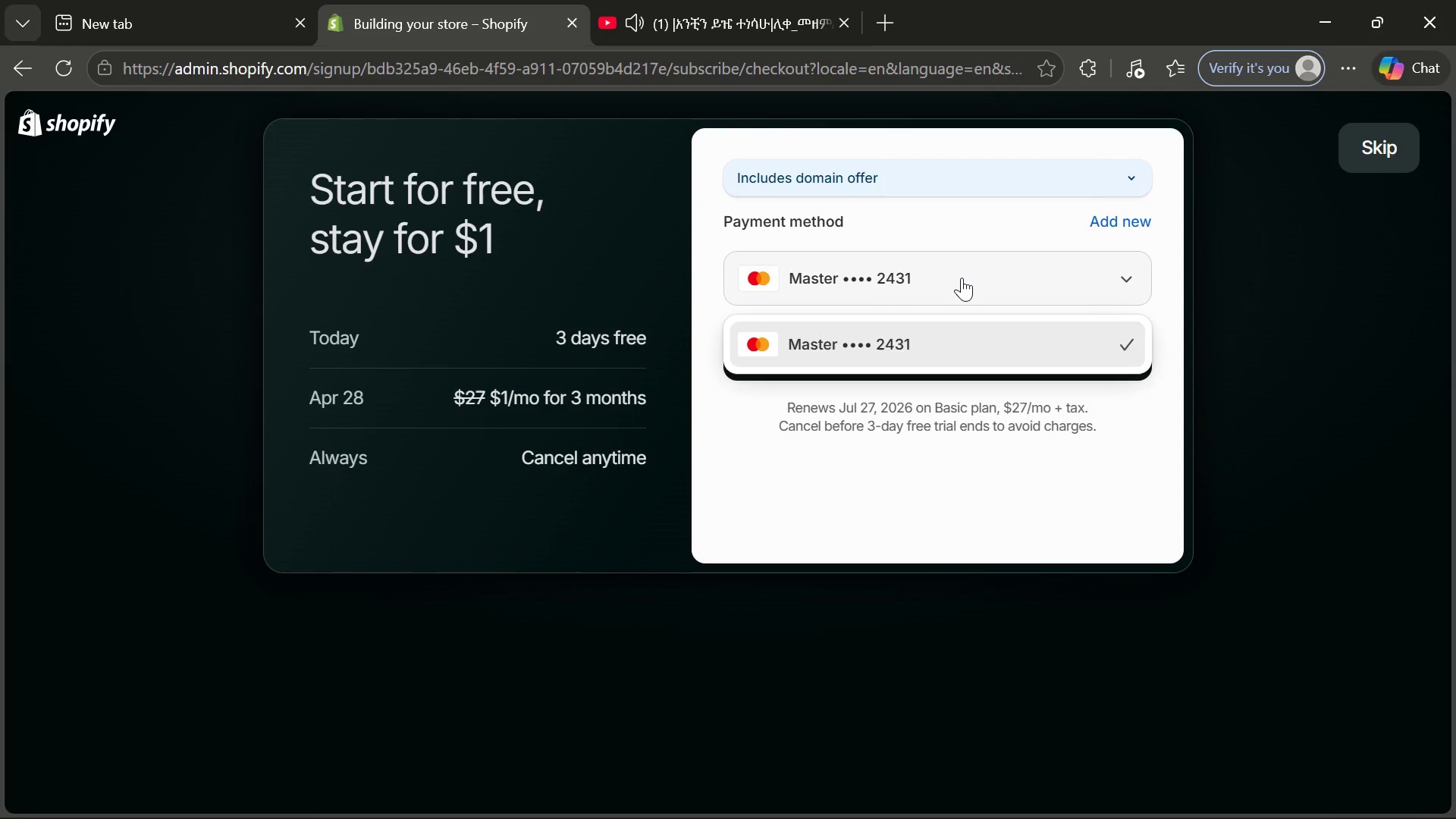 
left_click([908, 344])
 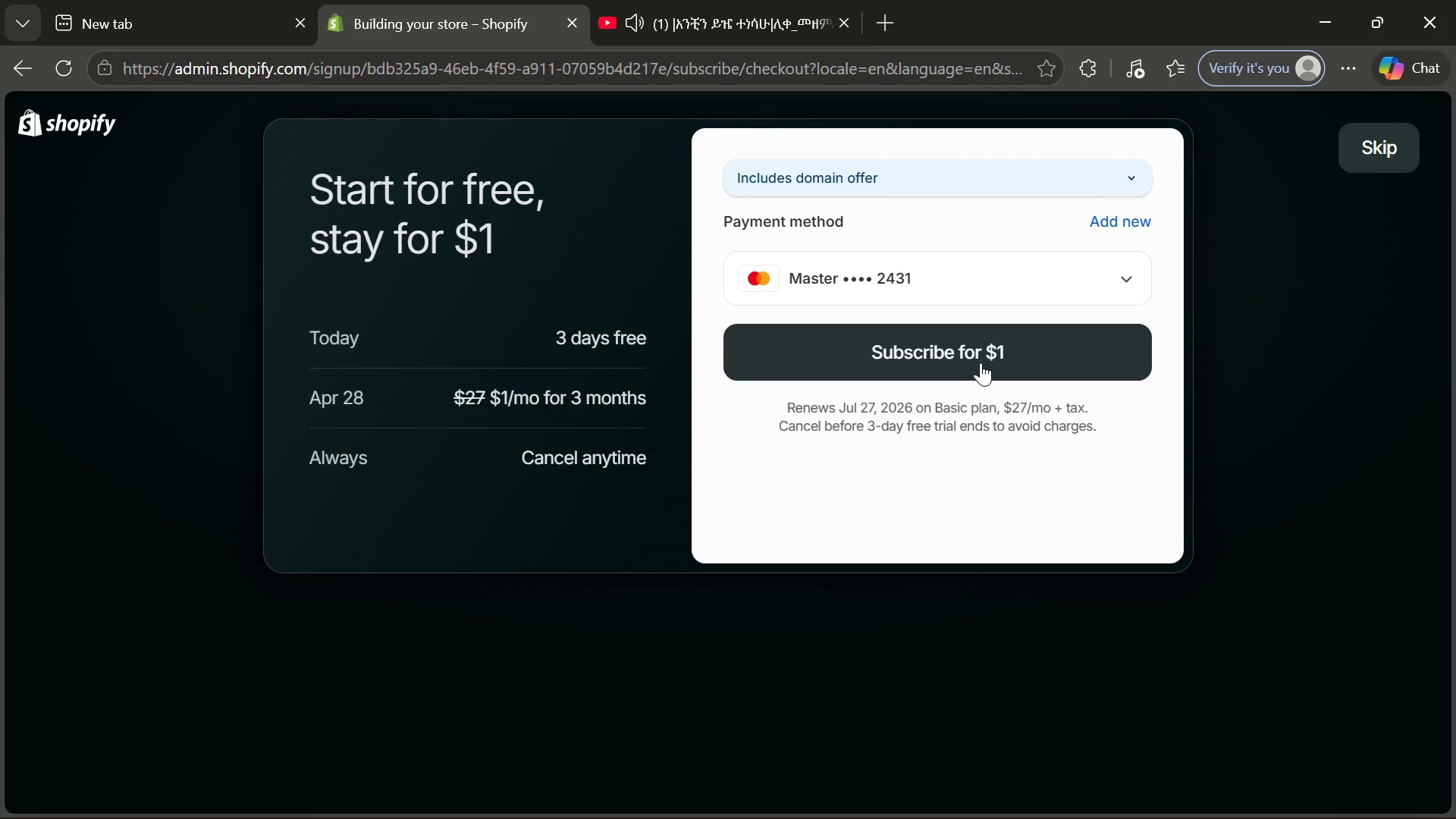 
left_click([983, 361])
 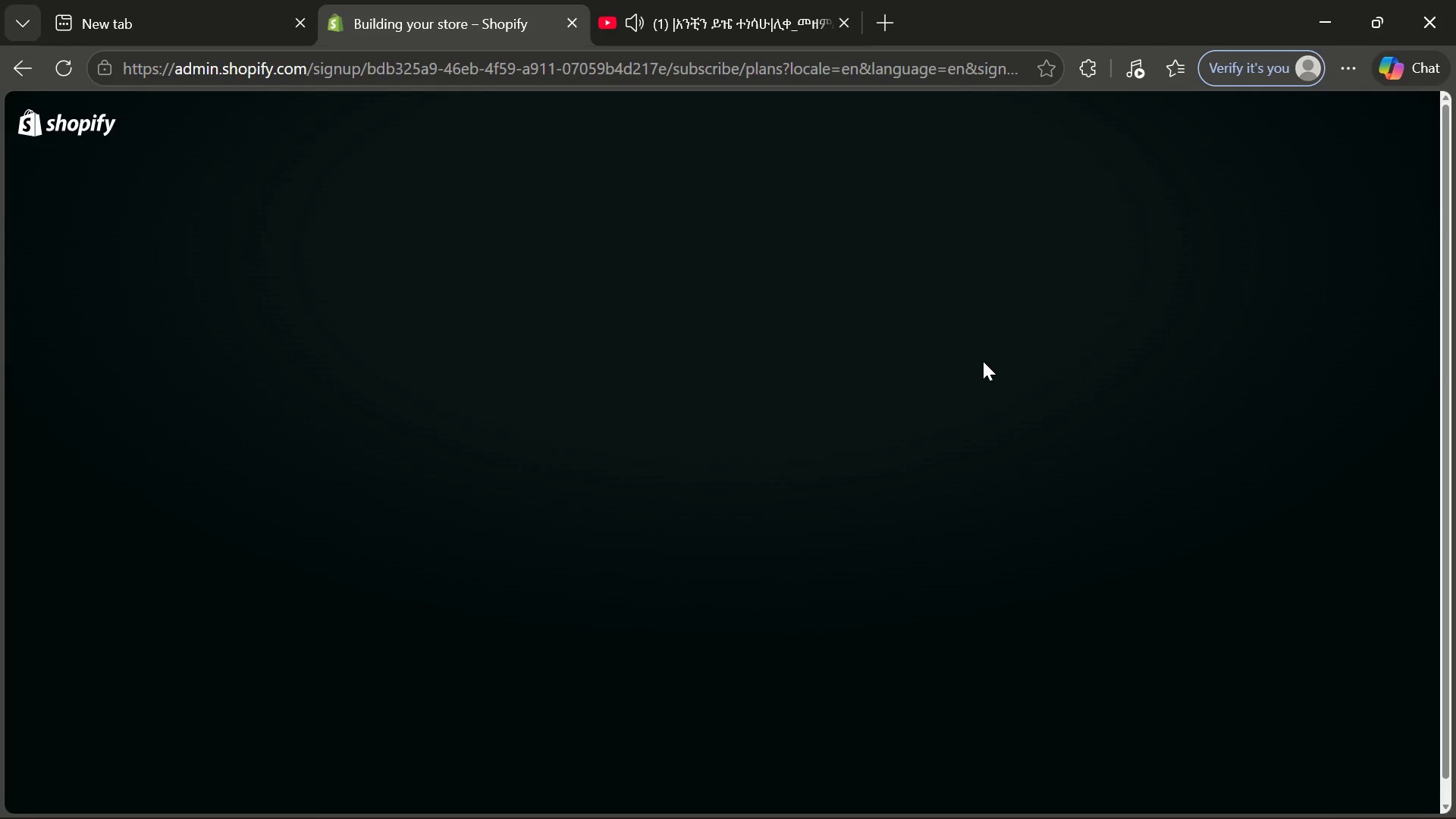 
wait(18.41)
 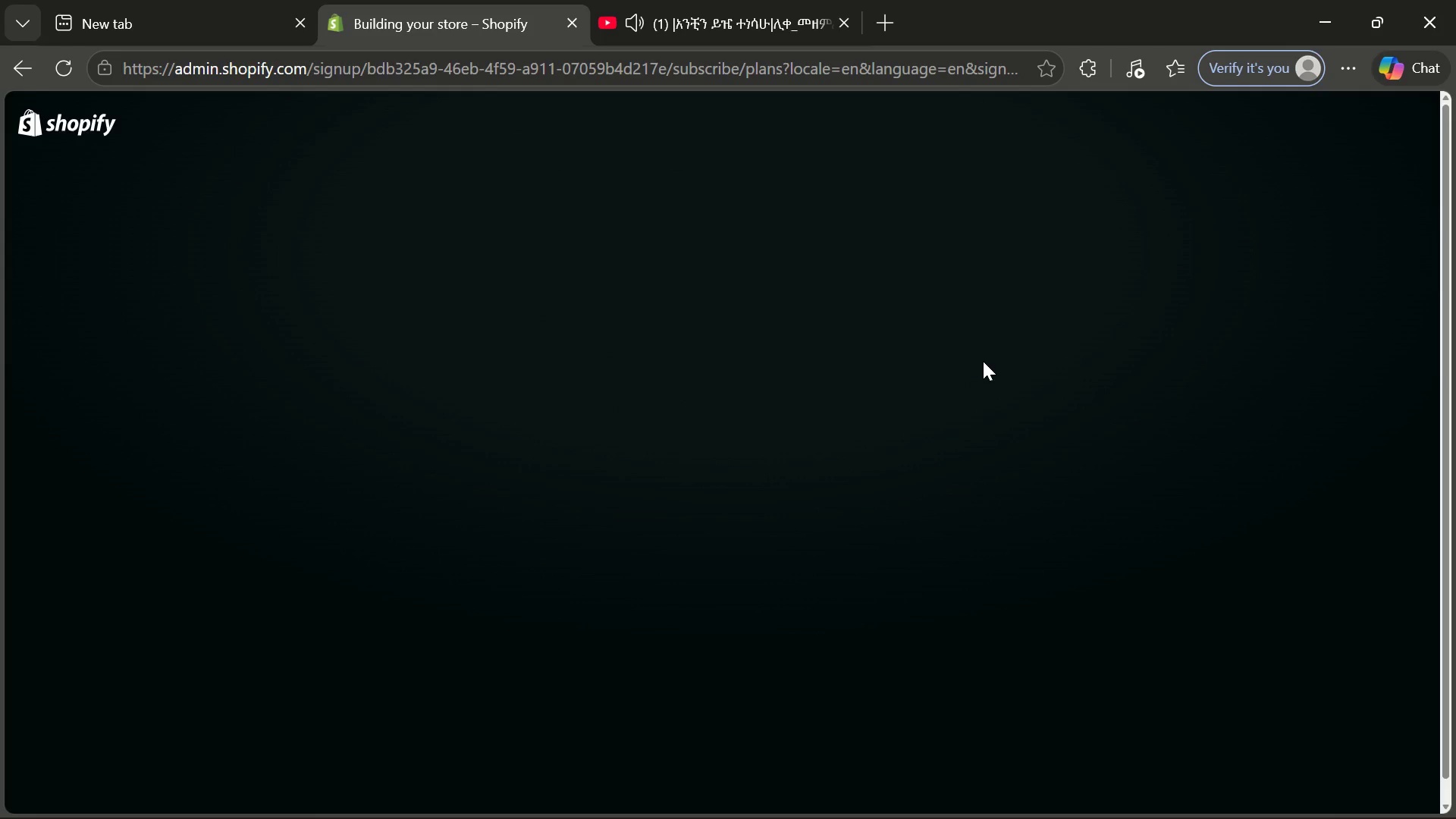 
scroll: coordinate [301, 748], scroll_direction: down, amount: 2.0
 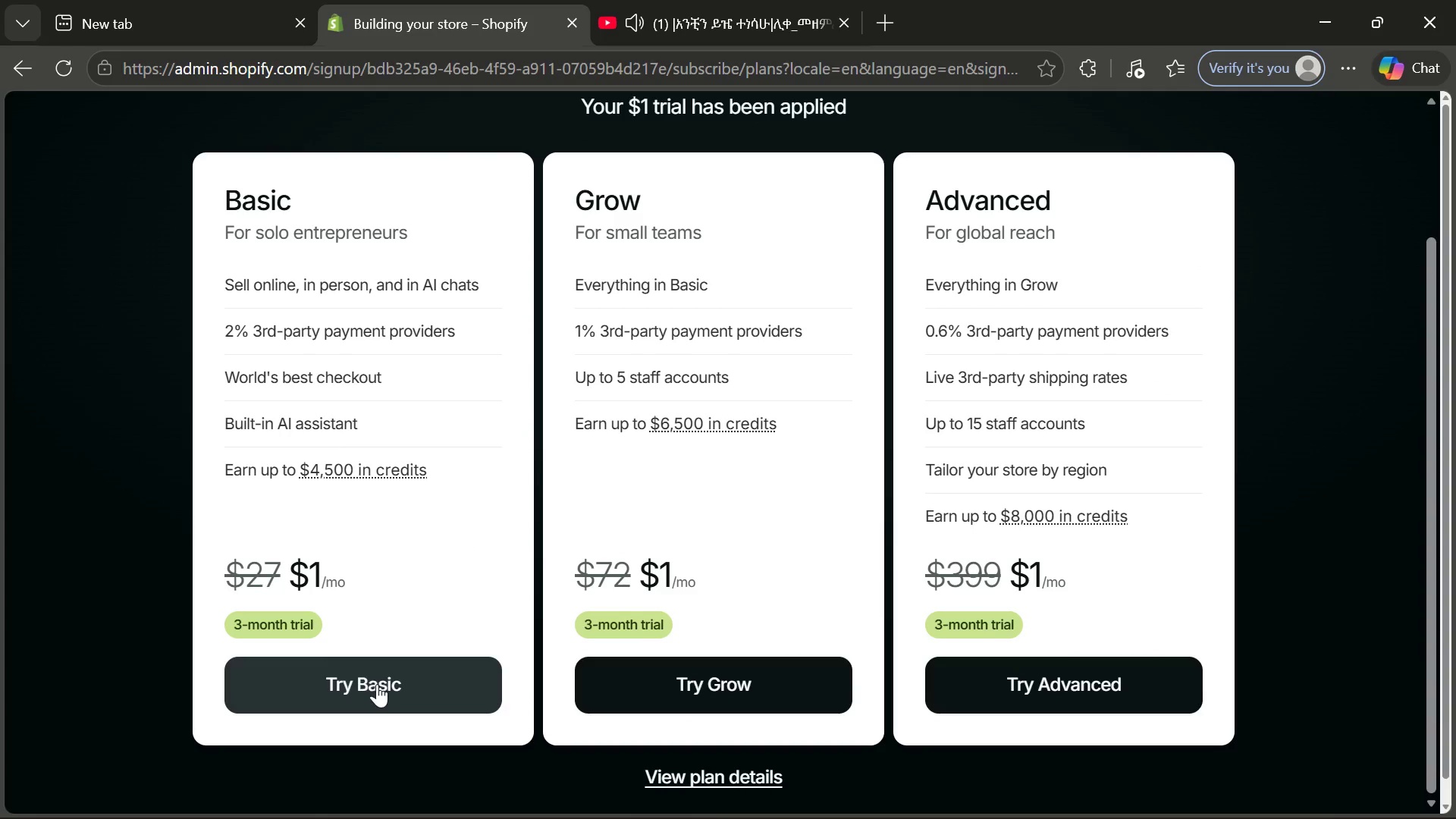 
left_click([377, 684])
 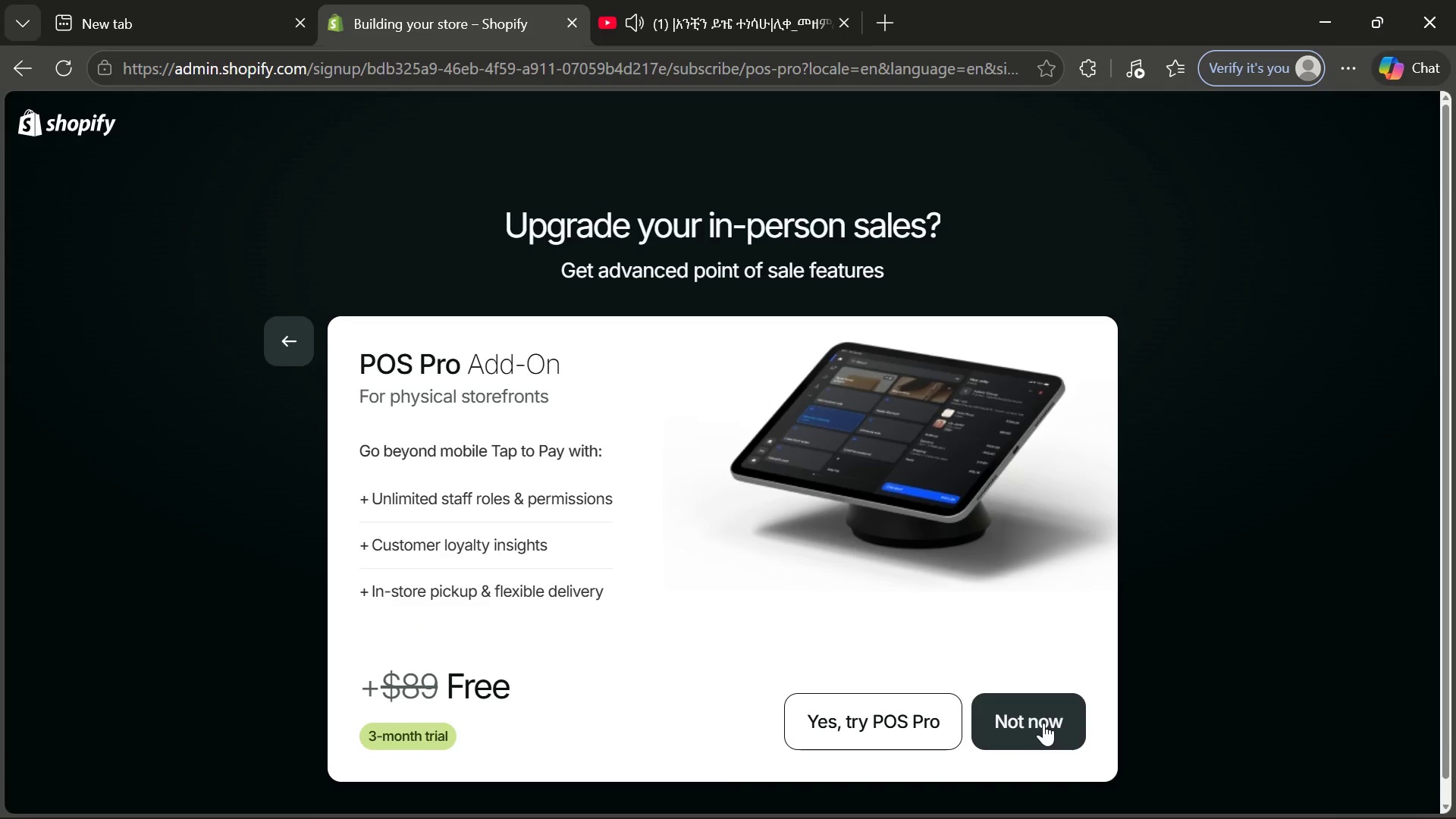 
wait(7.84)
 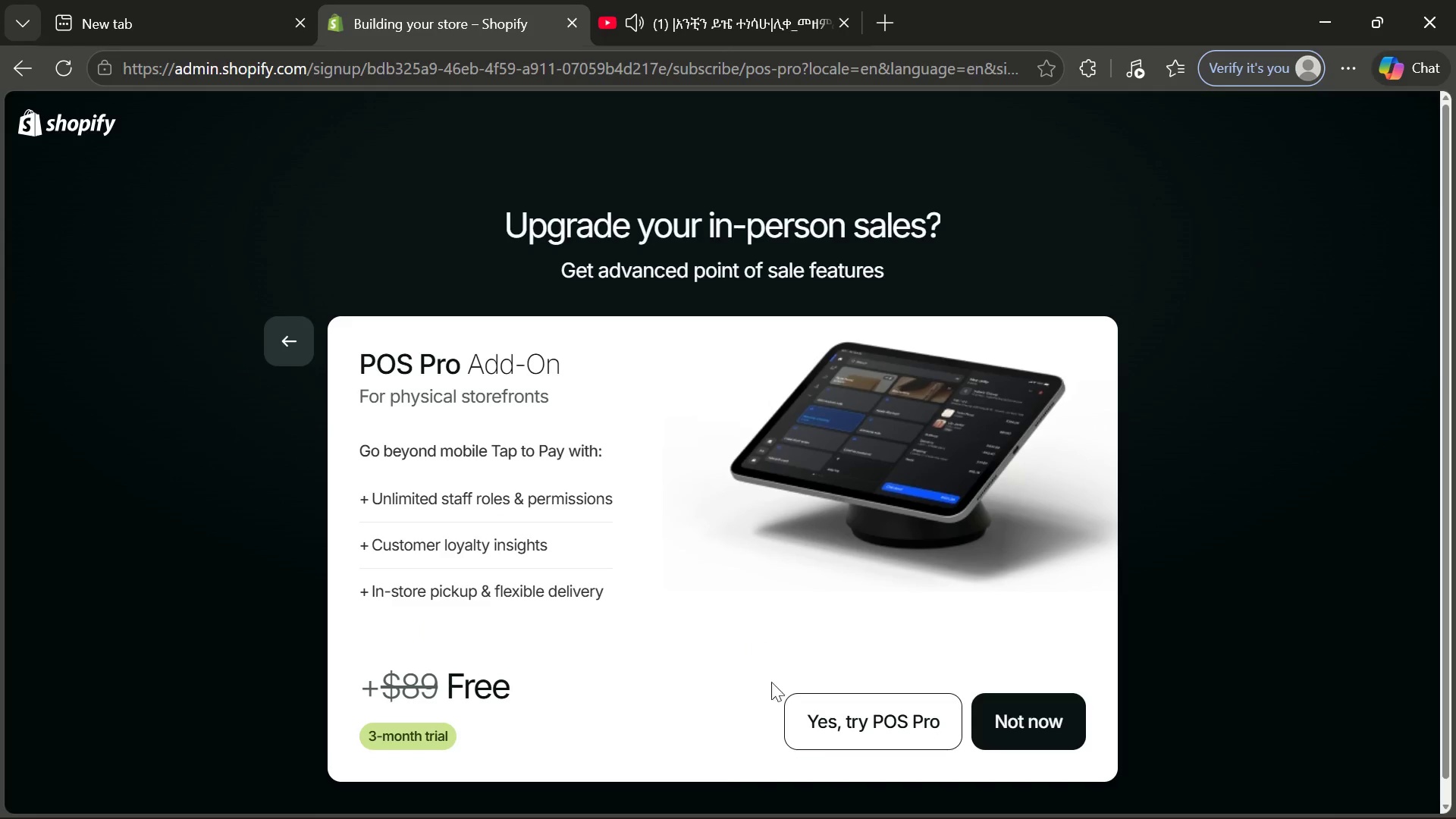 
left_click([923, 728])
 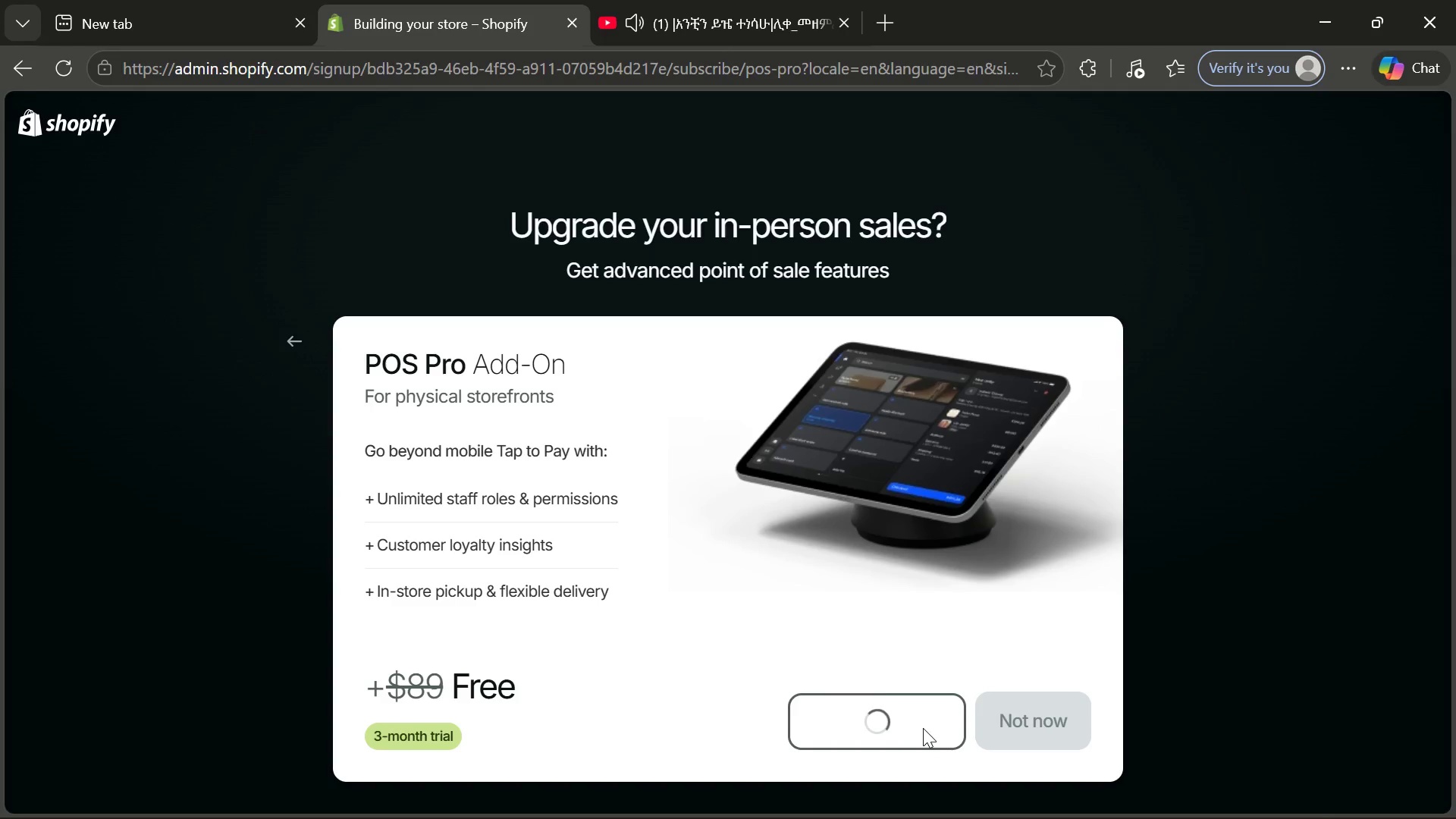 
wait(11.22)
 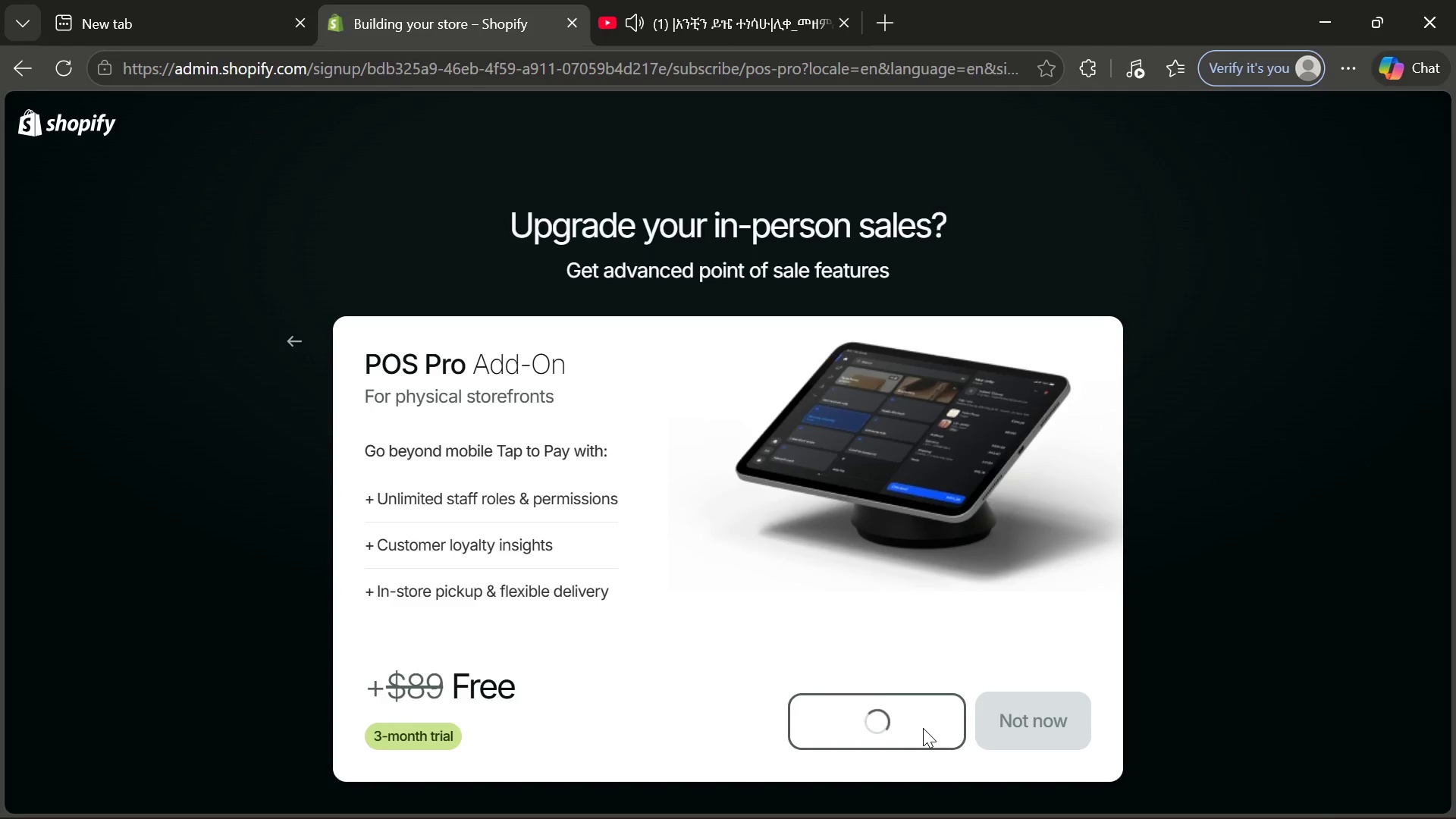 
left_click([651, 604])
 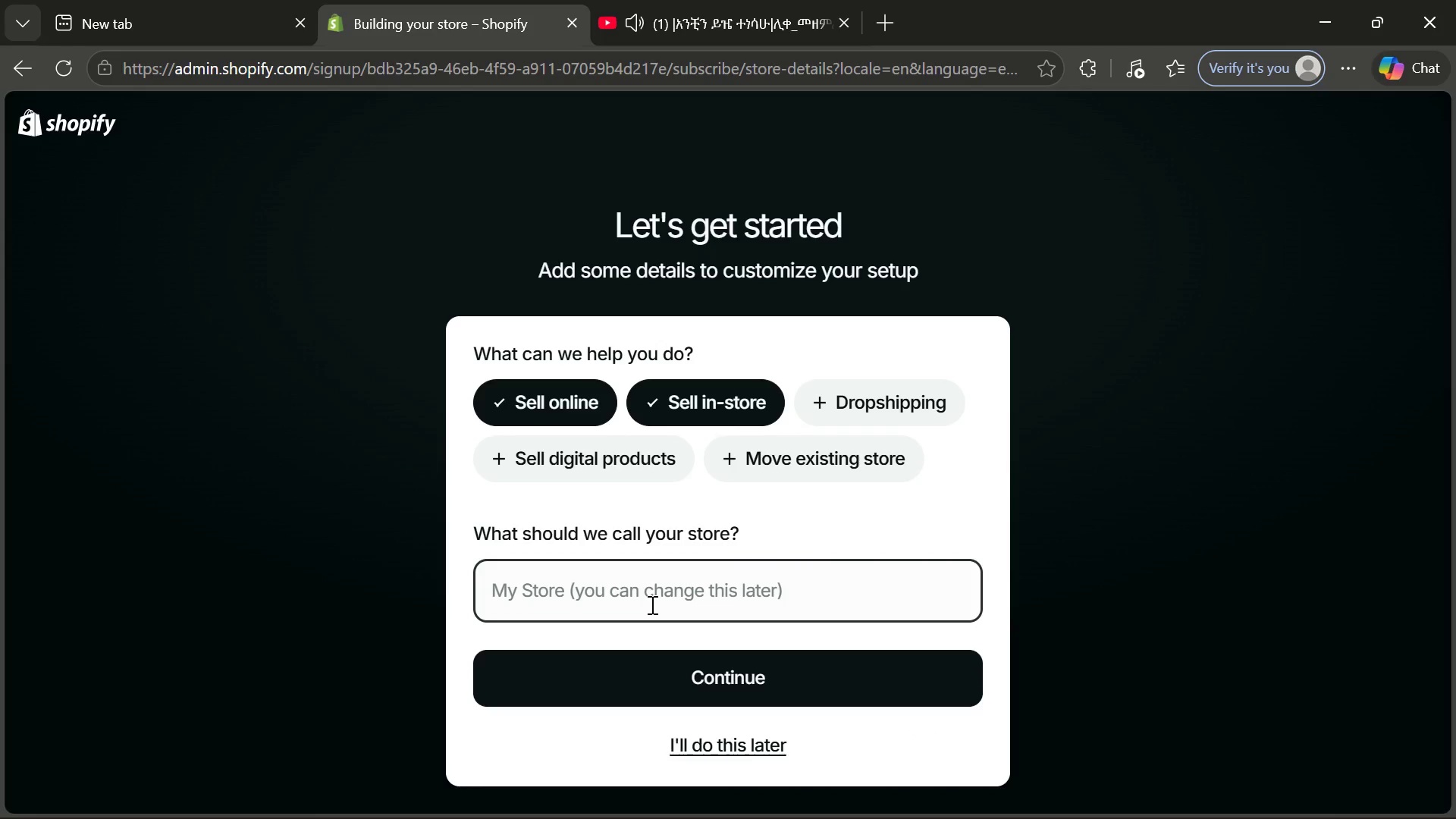 
type(The Smoldering Trail)
 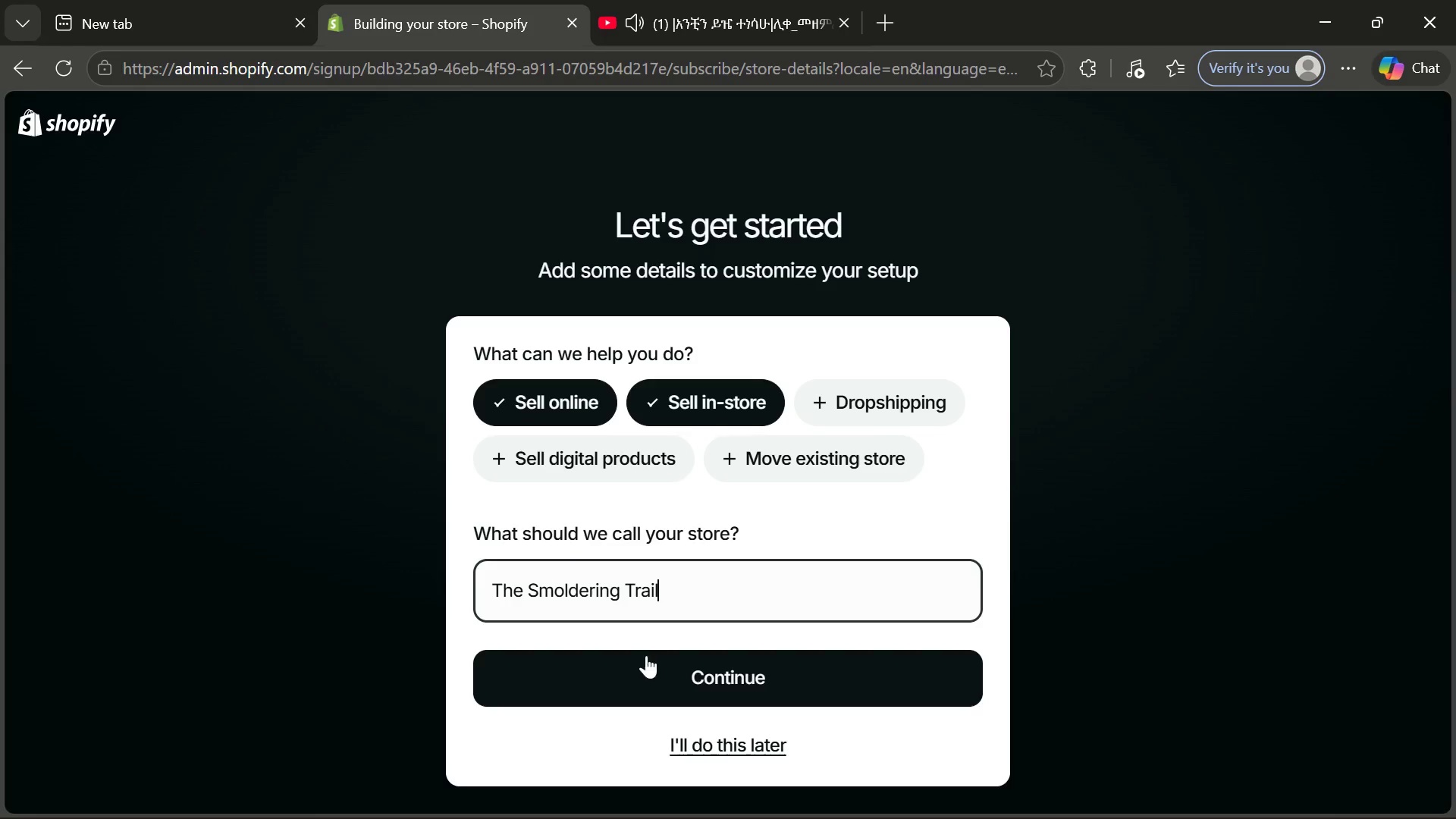 
left_click([651, 666])
 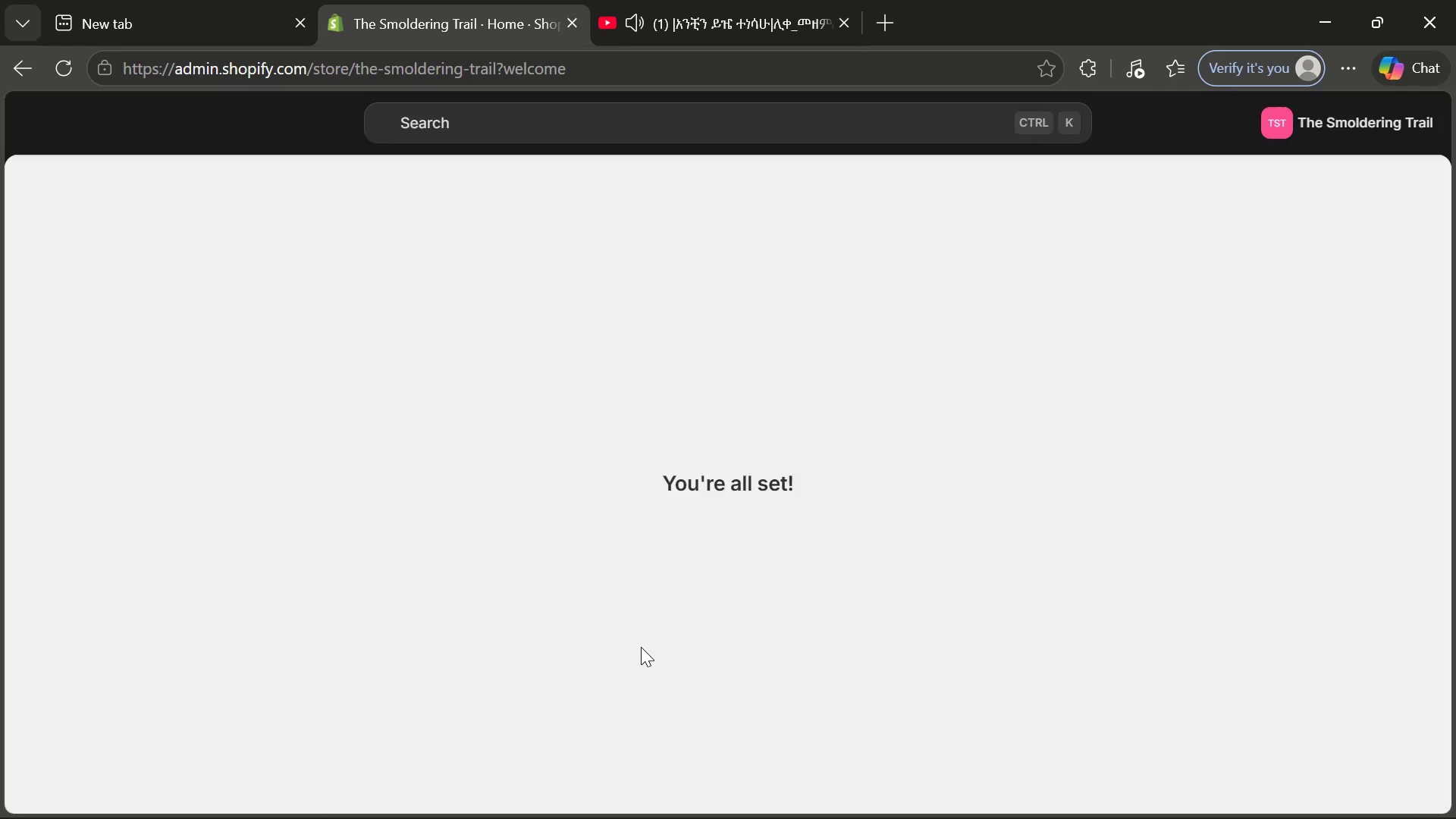 
wait(17.8)
 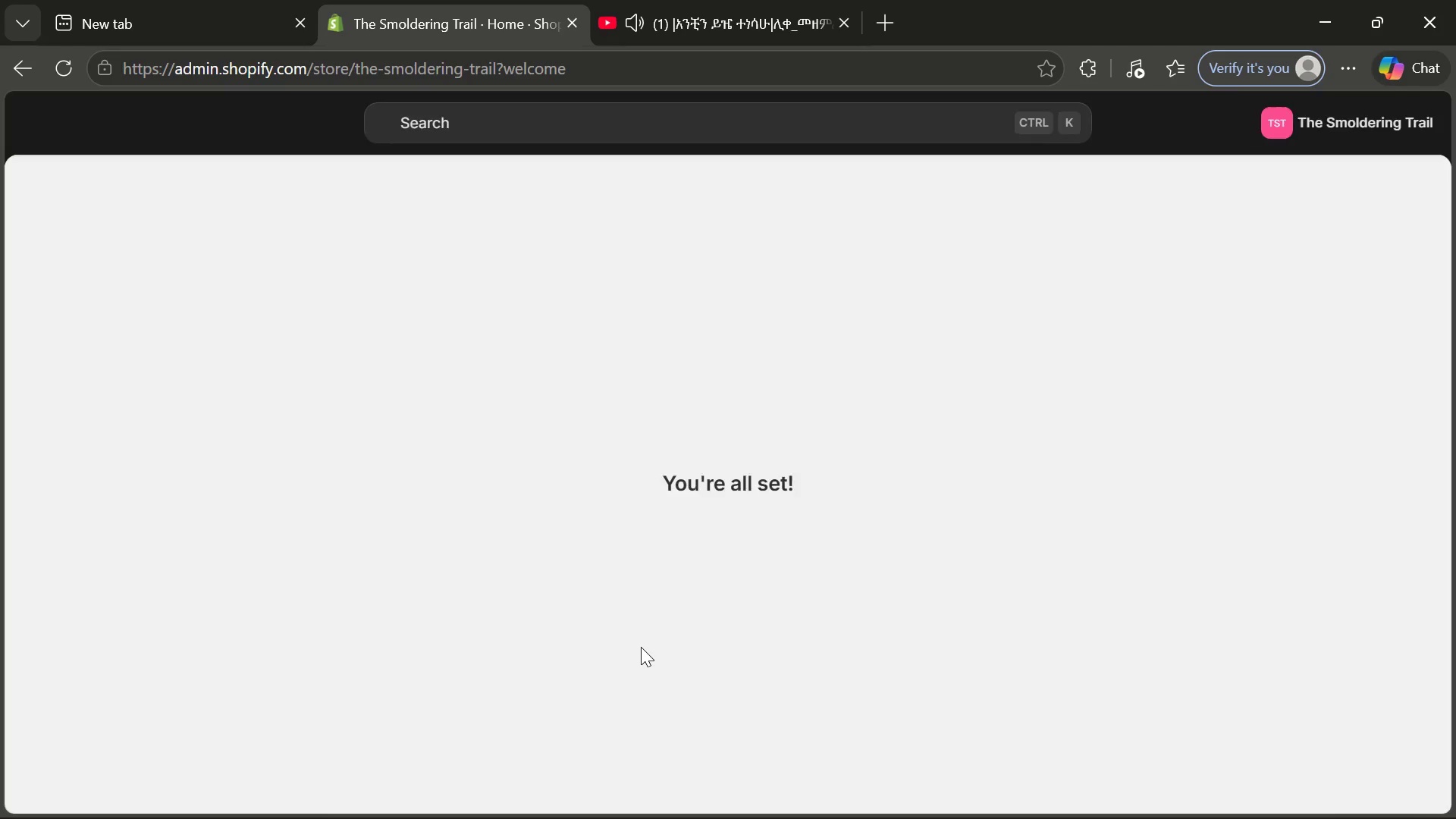 
scroll: coordinate [720, 445], scroll_direction: down, amount: 2.0
 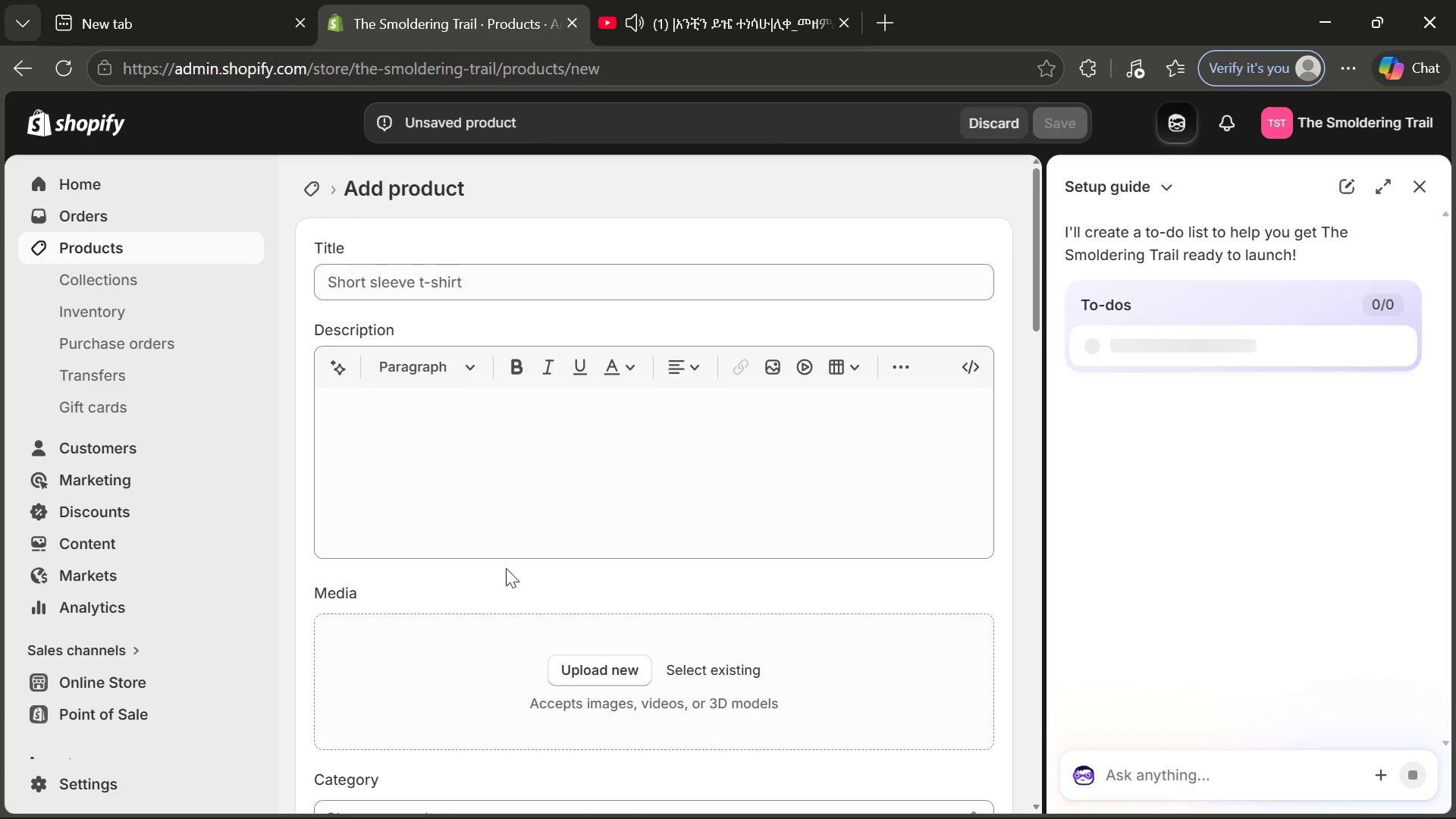 
wait(19.59)
 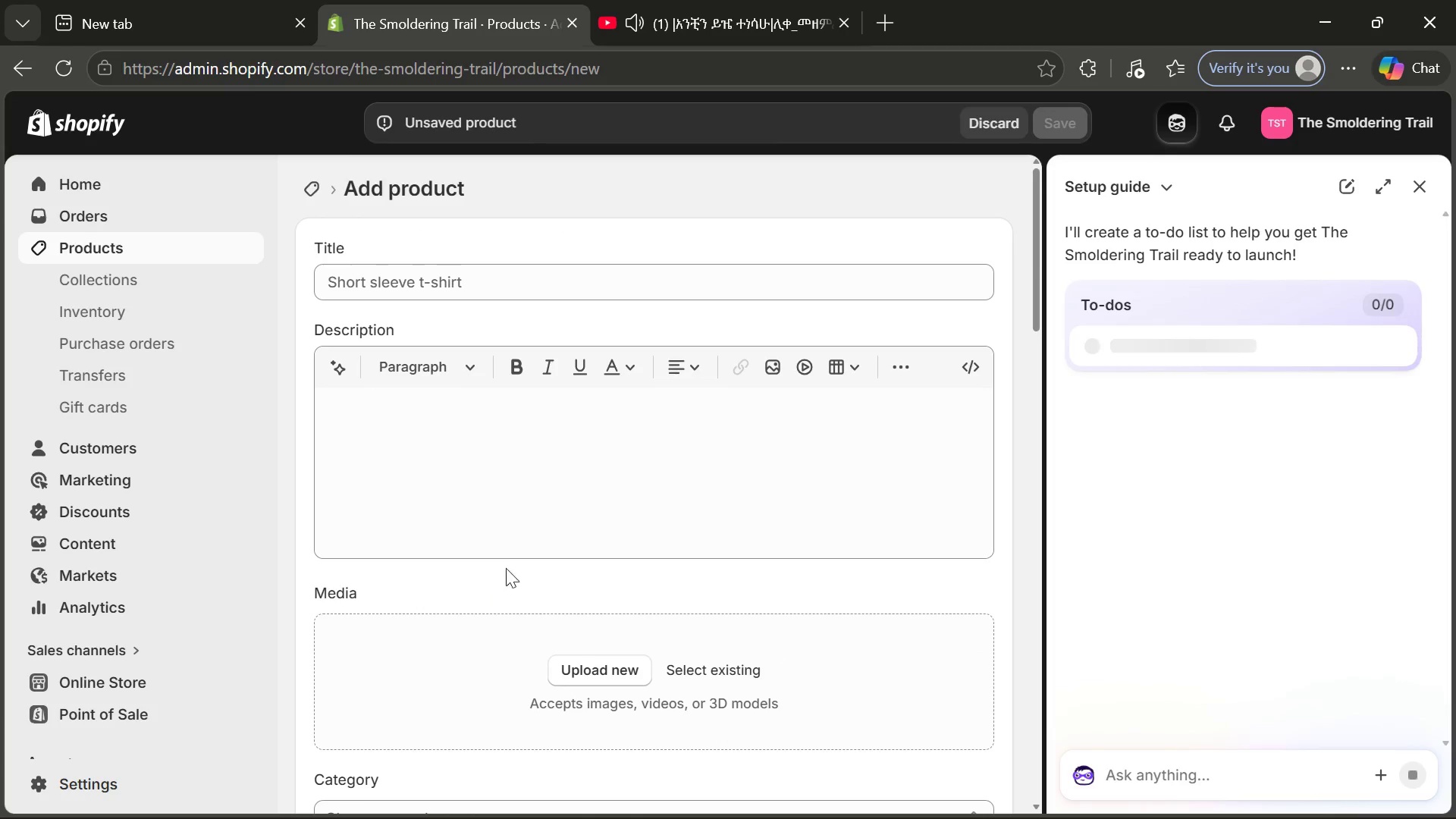 
left_click([1420, 190])
 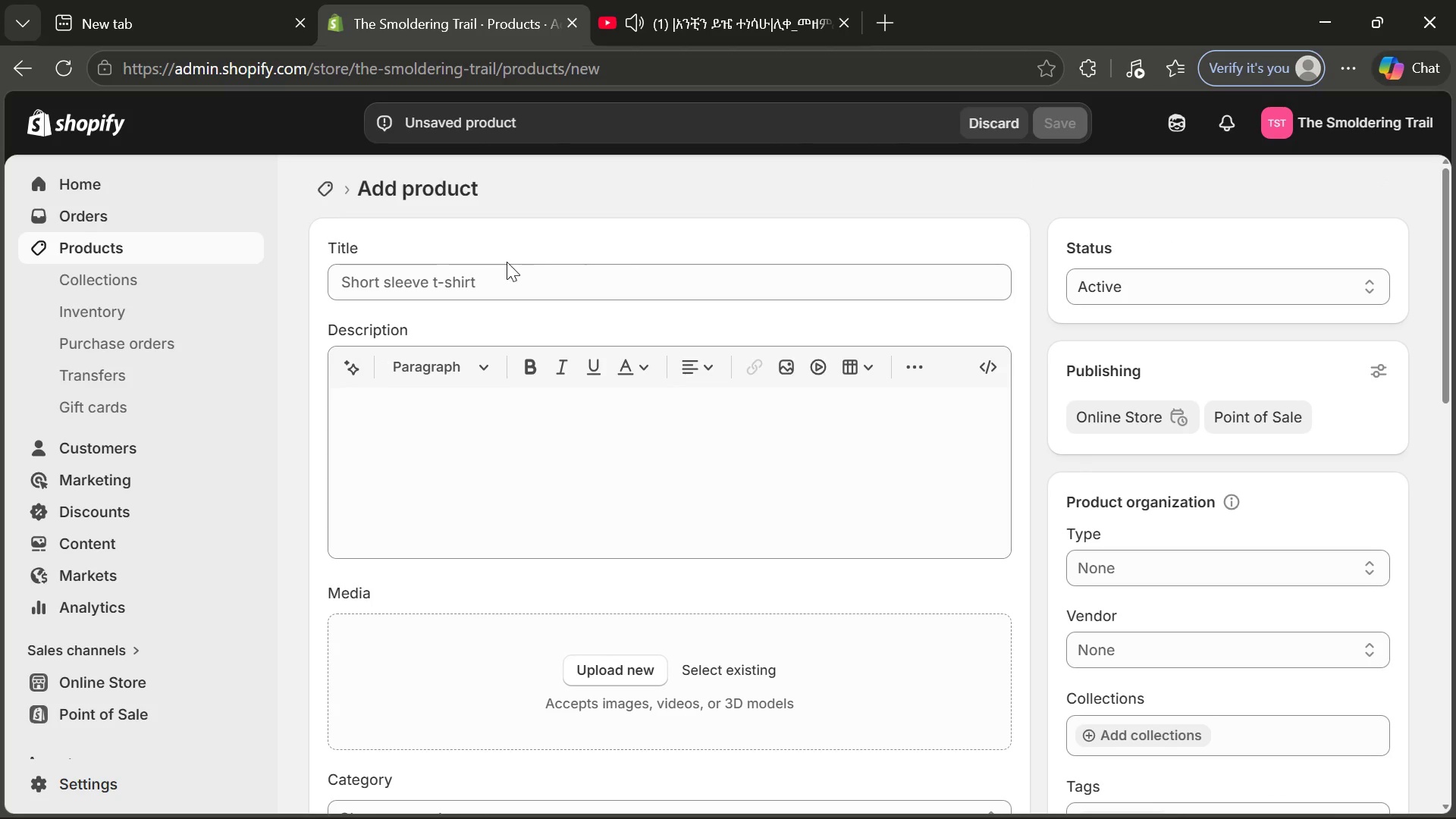 
left_click([506, 284])
 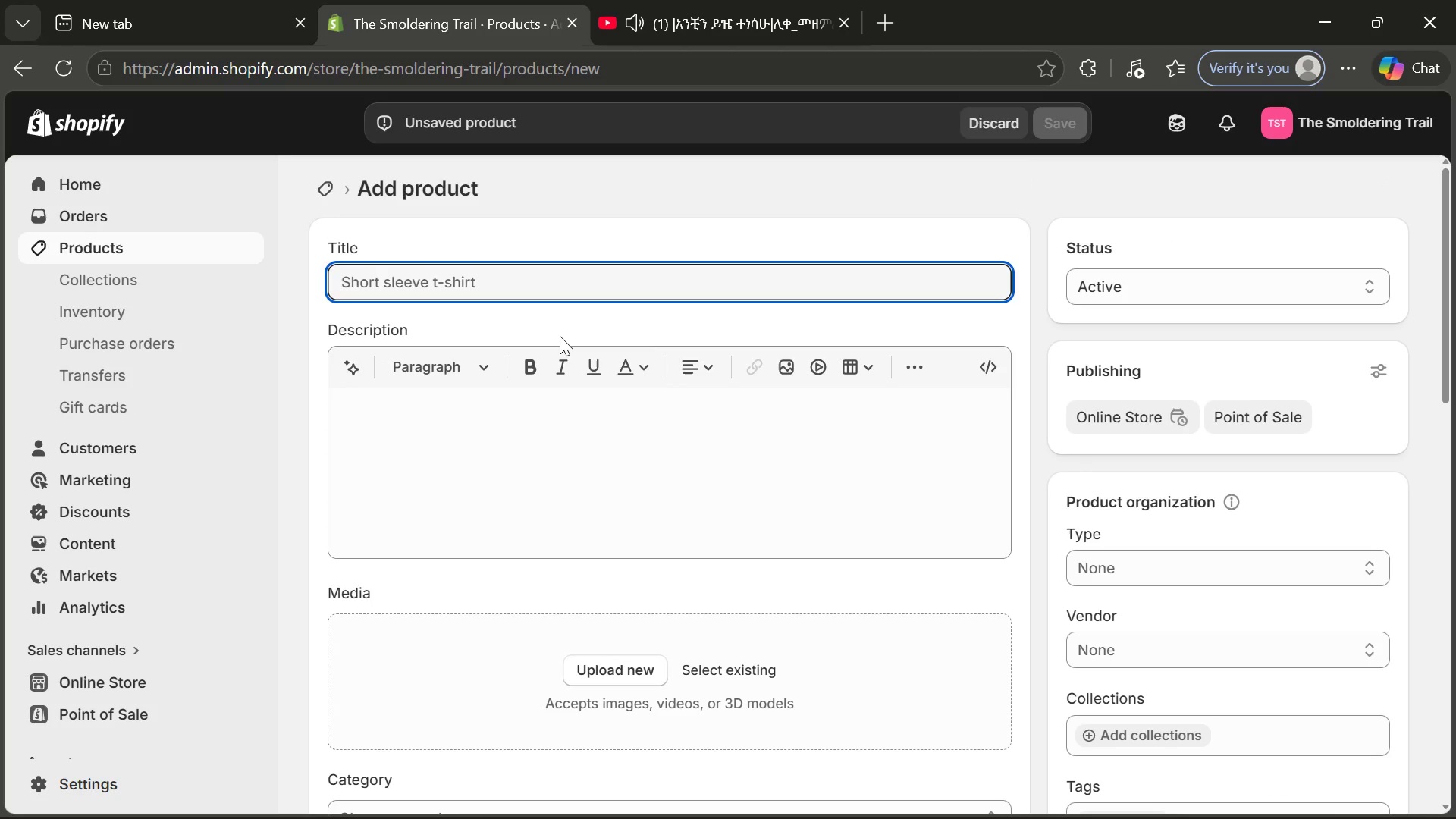 
type(Iron & Ivy)
 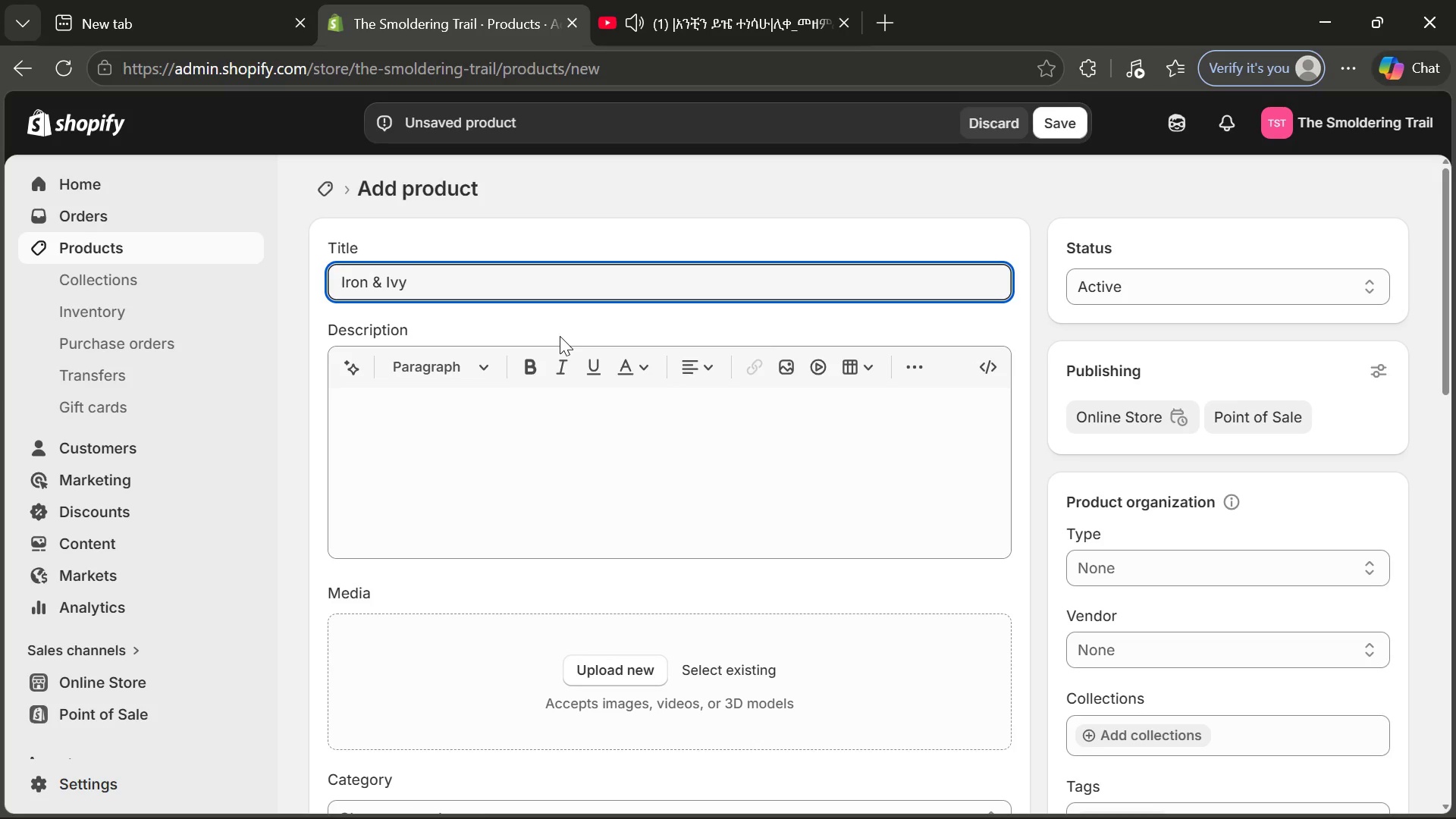 
wait(5.08)
 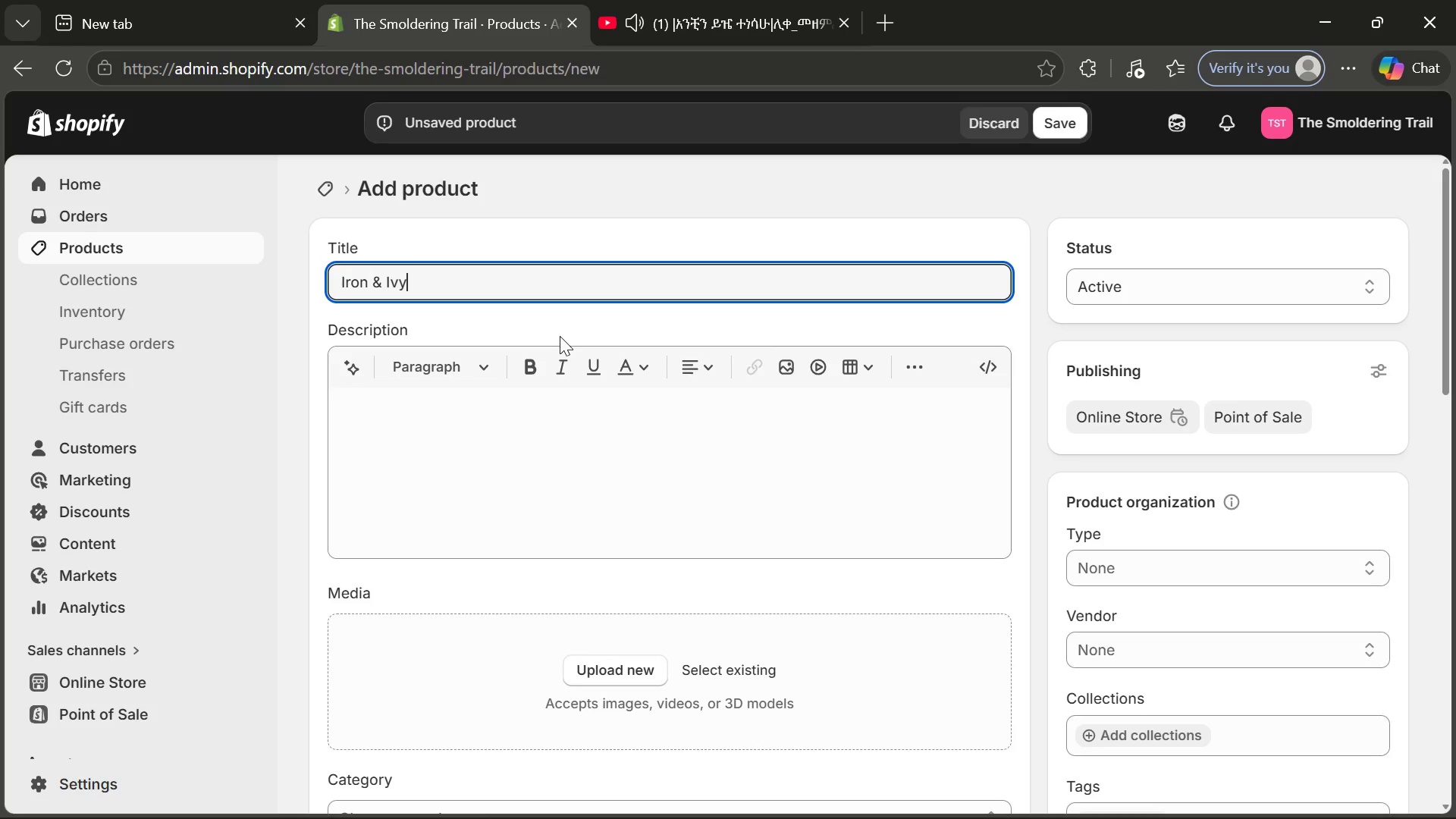 
left_click([512, 410])
 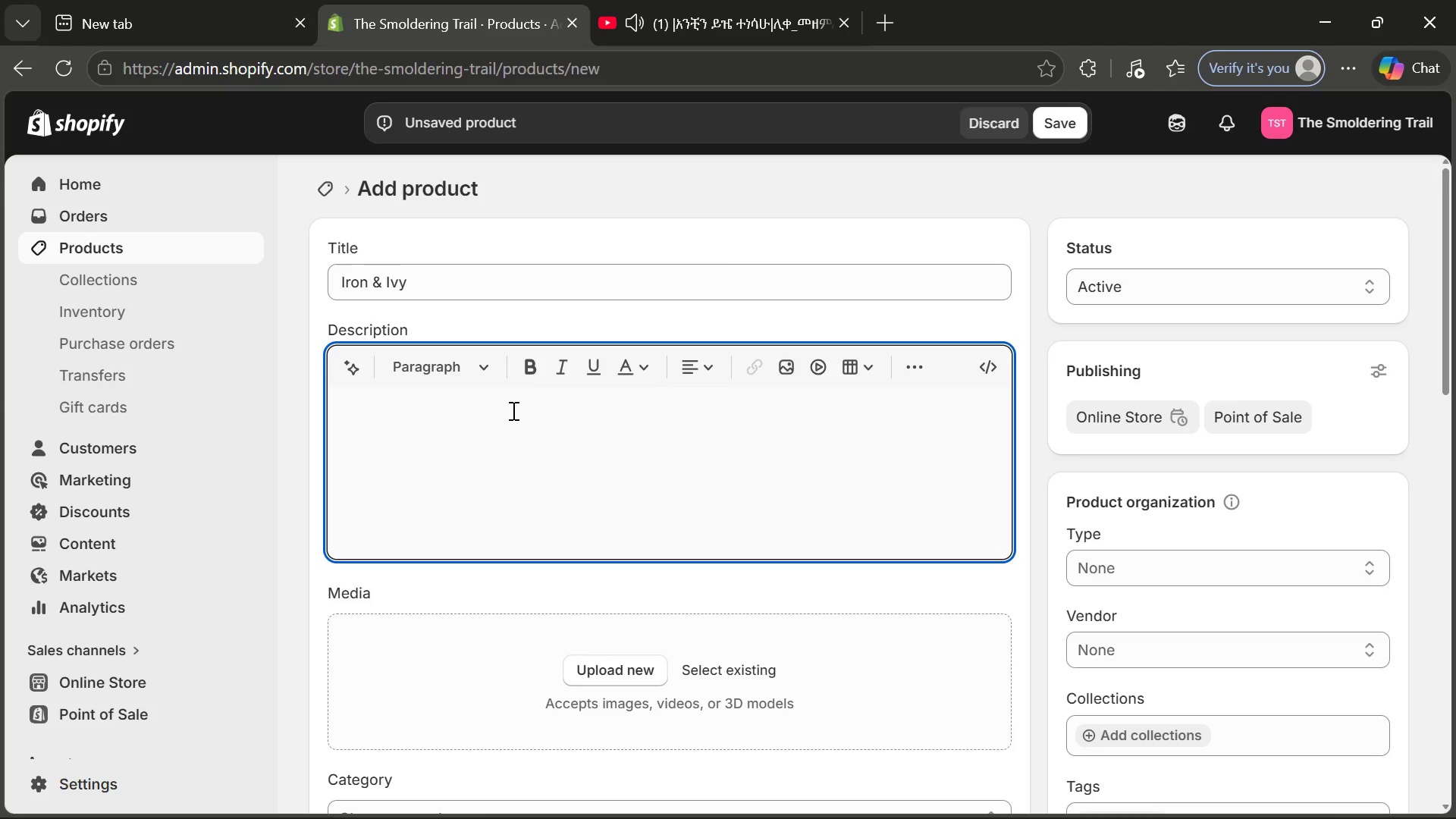 
type(Iron & Ivy ia)
key(Backspace)
type(s an ime)
key(Backspace)
type(mersib)
 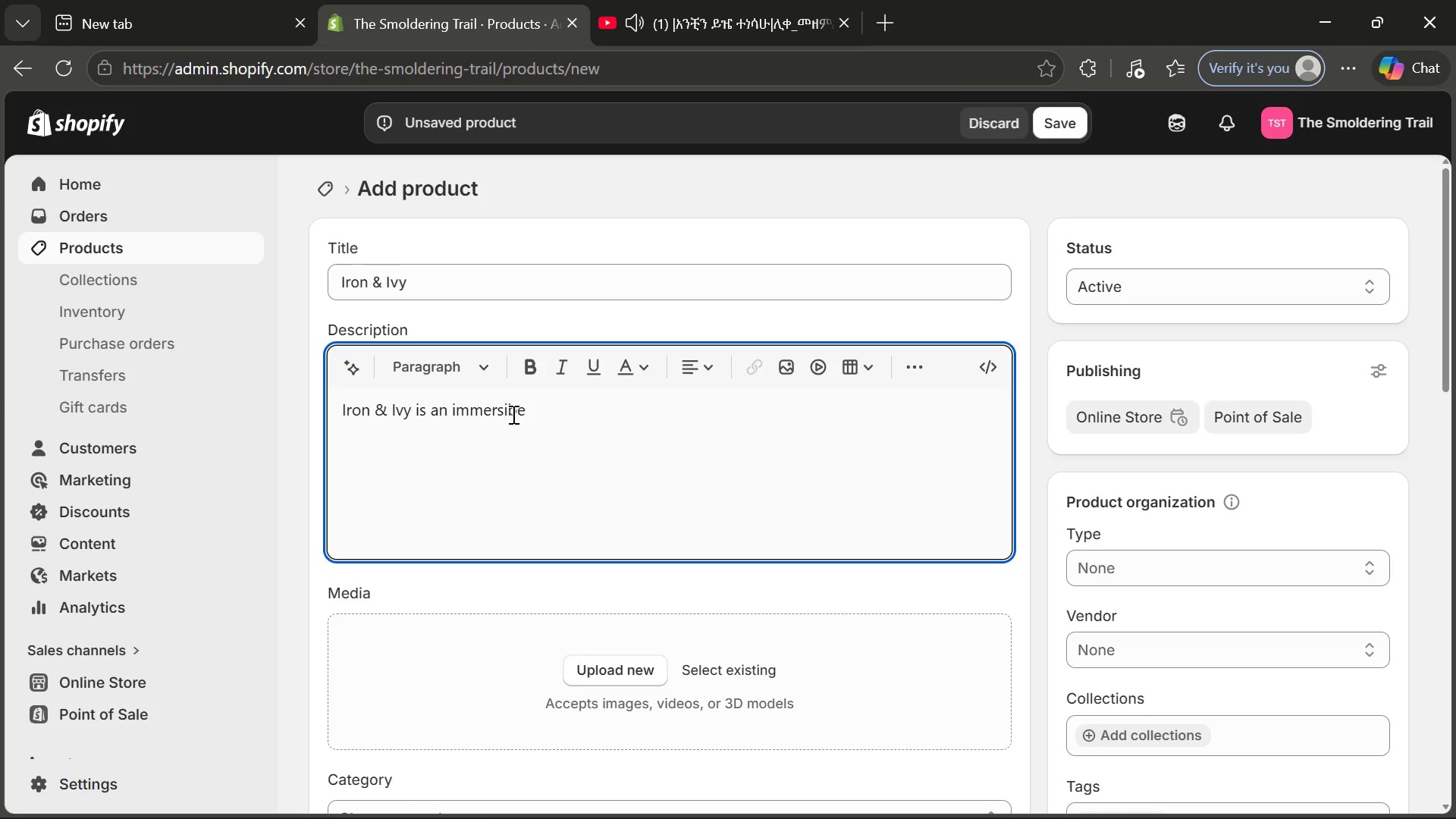 
 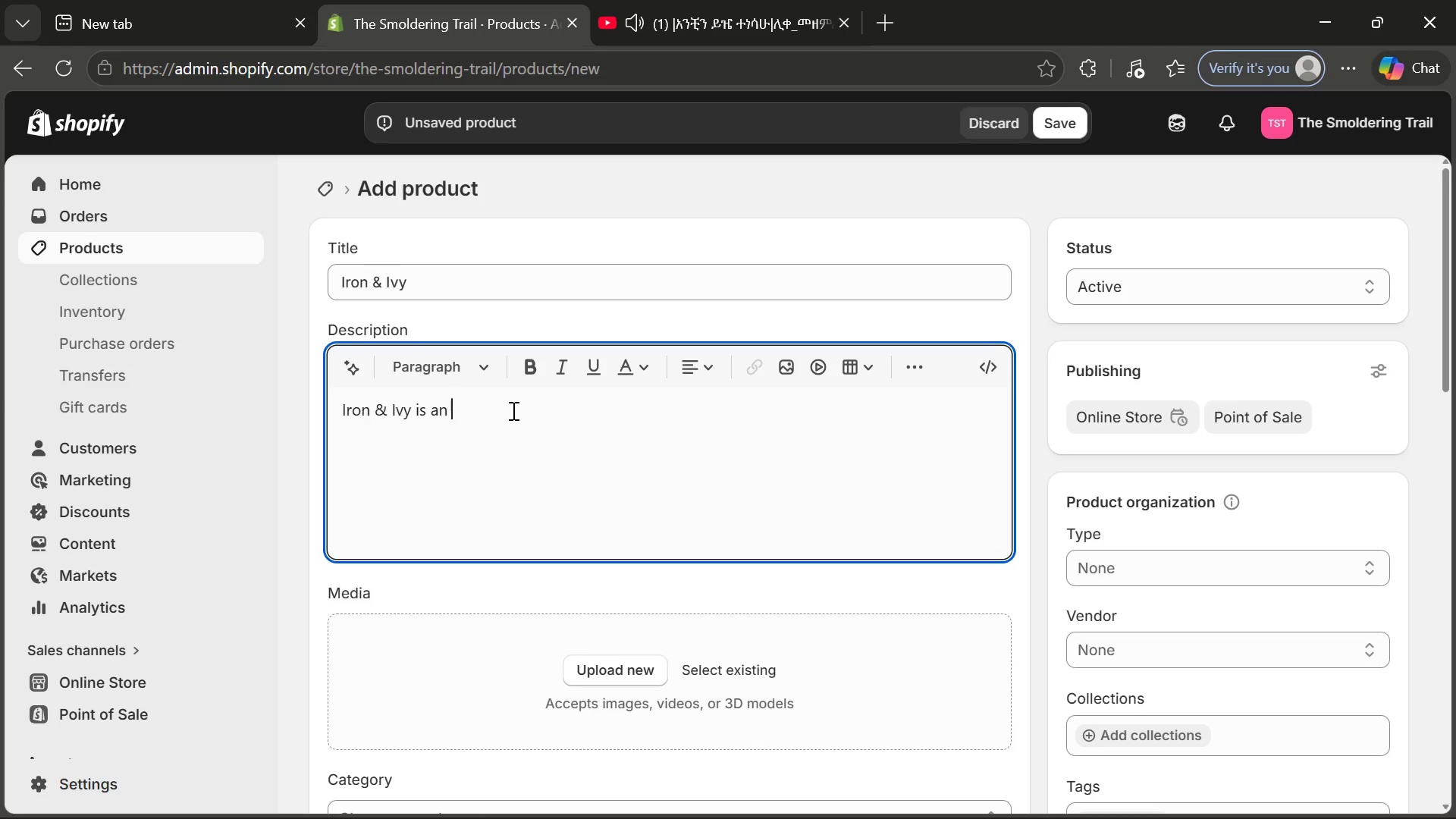 
type(e outdoor)
 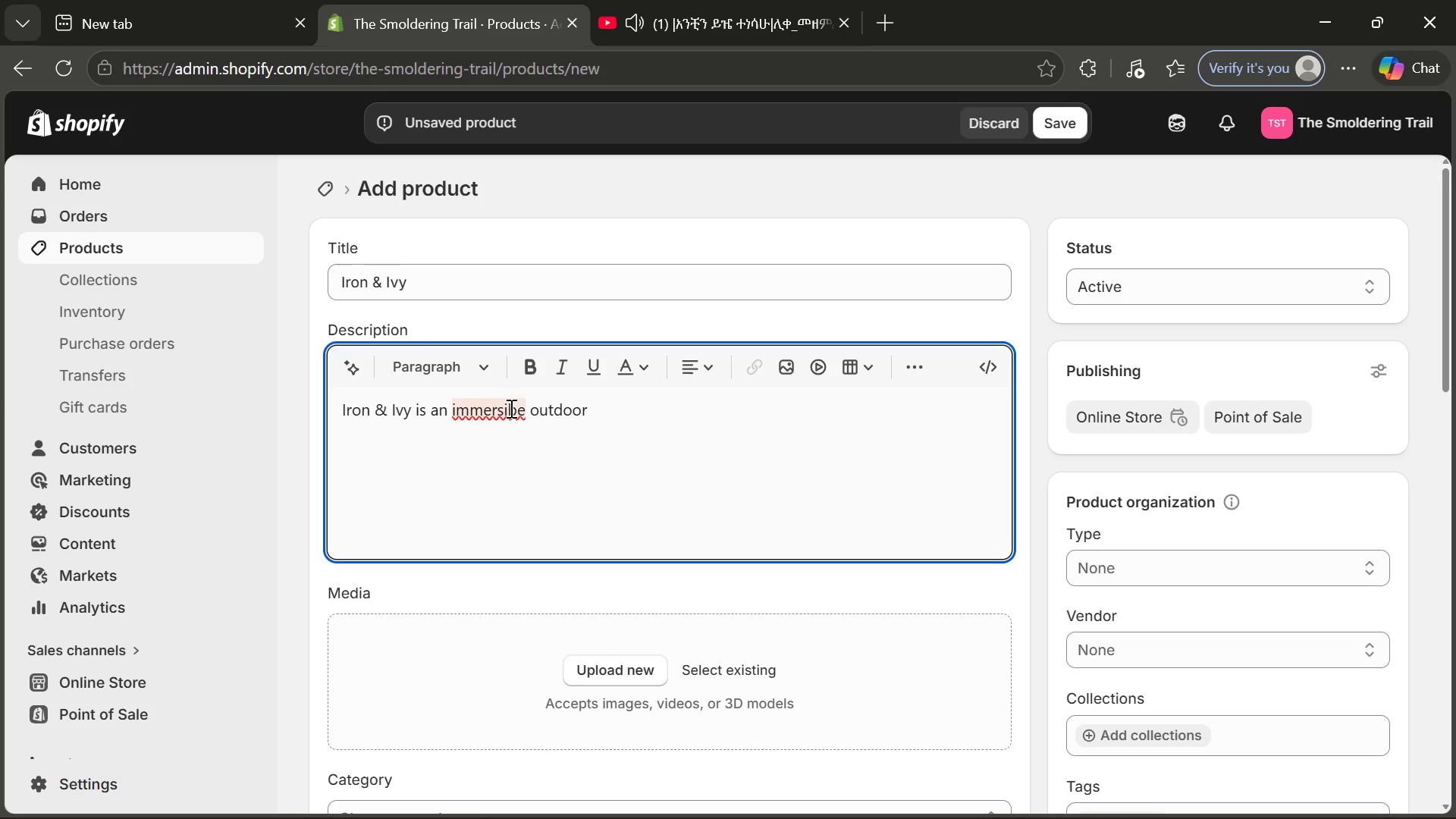 
left_click([512, 408])
 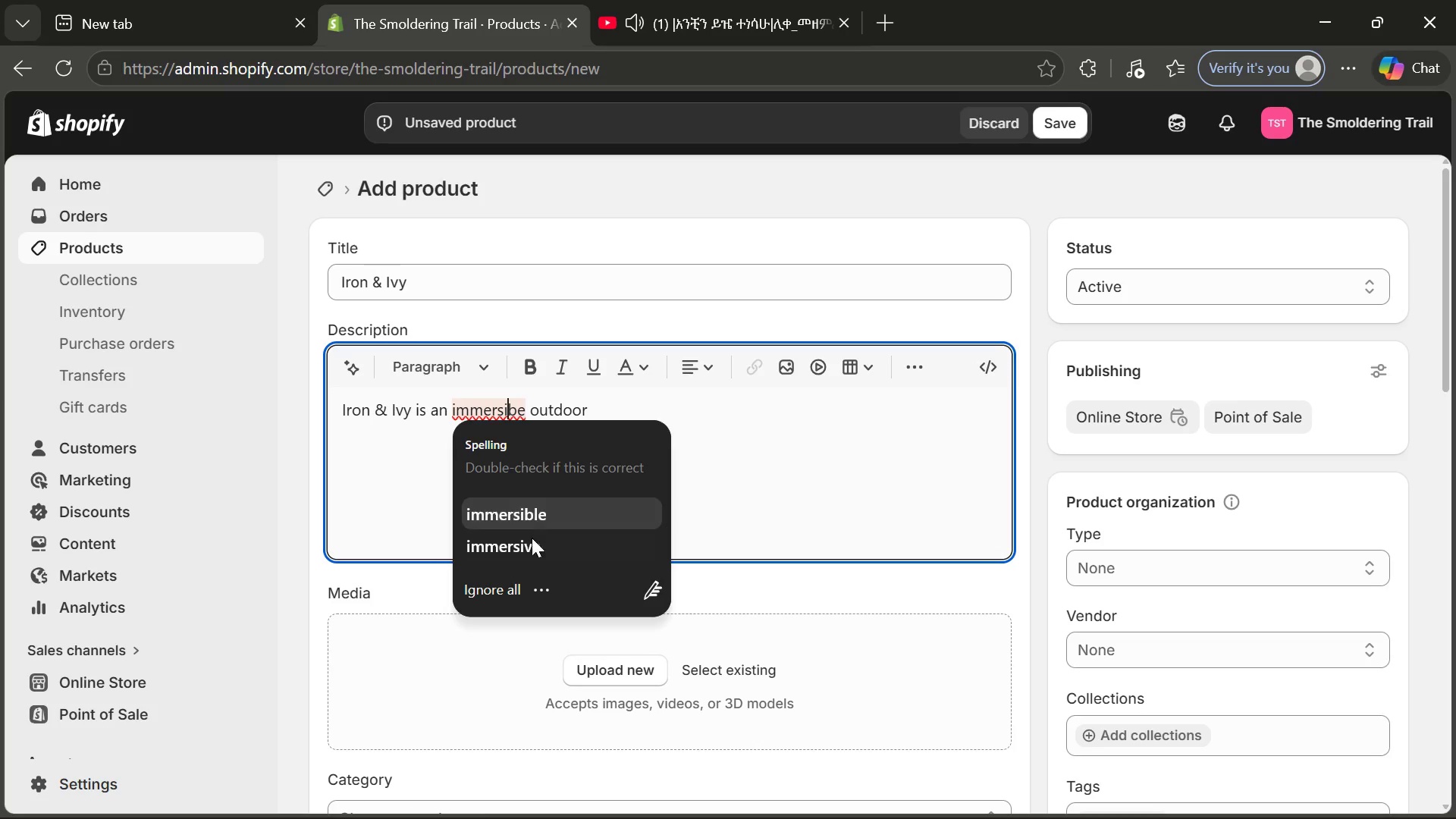 
left_click([528, 545])
 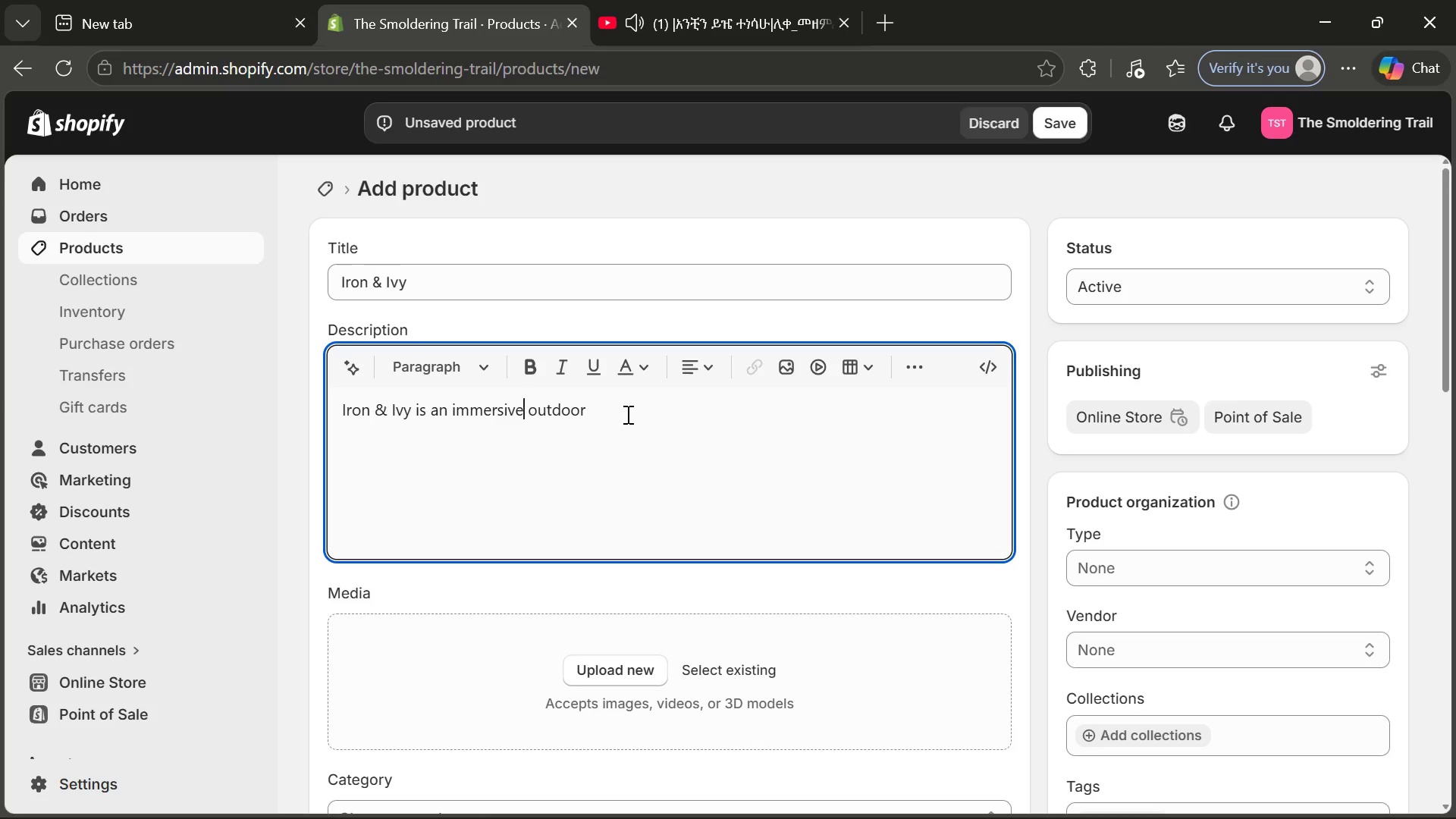 
left_click([626, 414])
 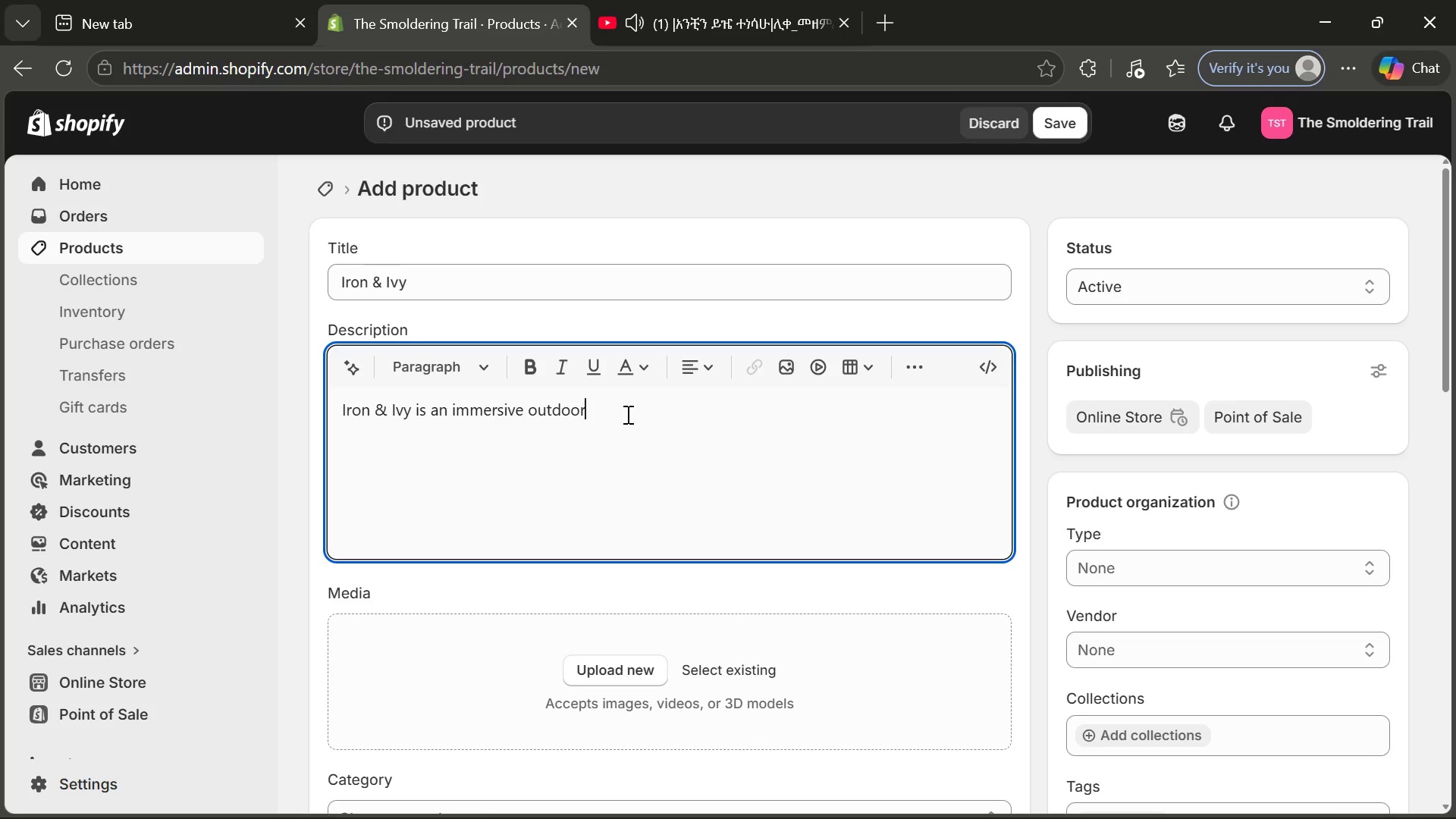 
type( exper)
key(Tab)
key(Backspace)
key(Backspace)
key(Backspace)
key(Backspace)
type(for people who to gat back in touv)
key(Backspace)
type(ch with basic)
 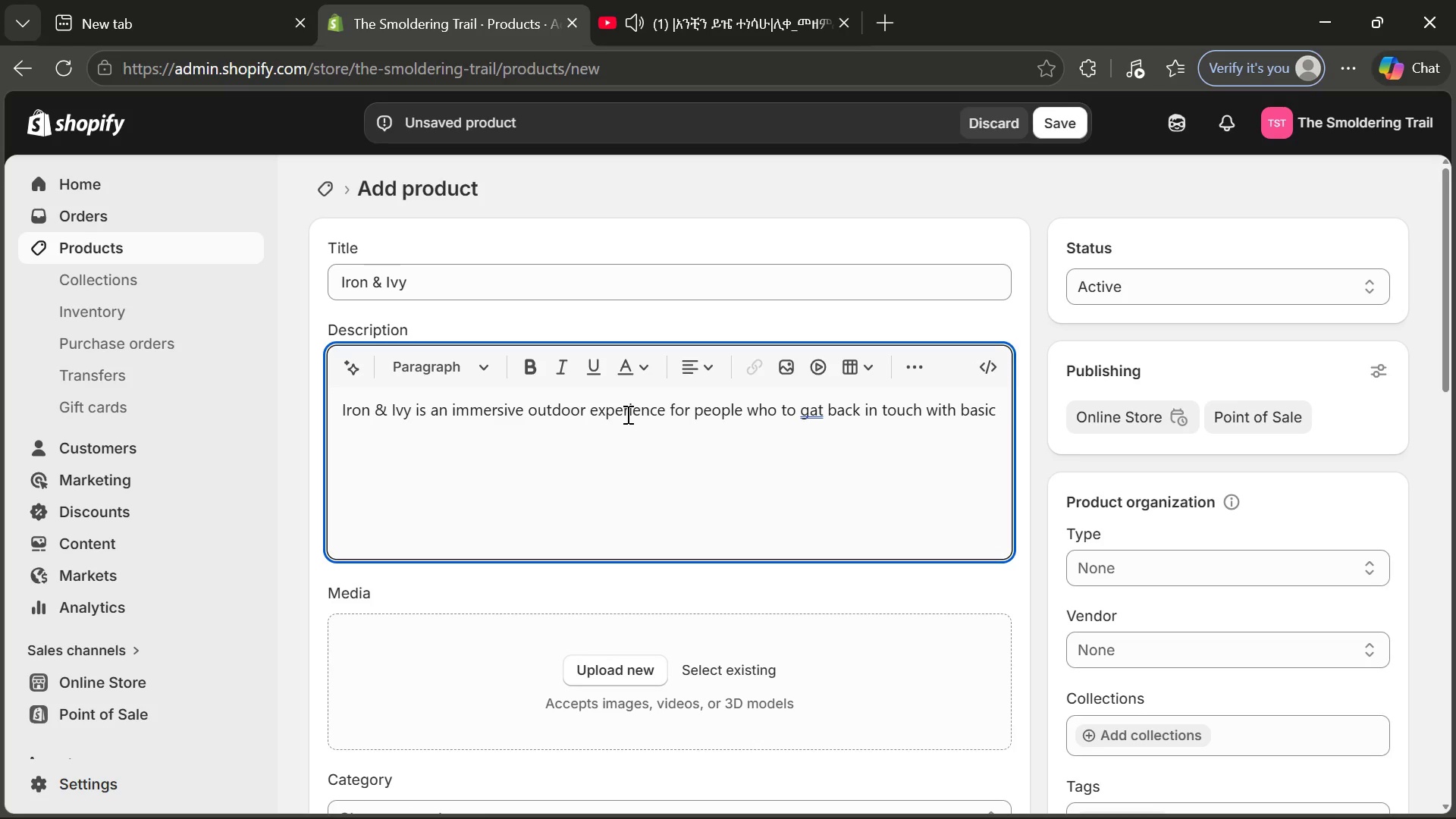 
type( skills, handmade crafts, and the beauty )
key(Tab)
type(. )
key(Tab)
type(t)
key(Tab)
 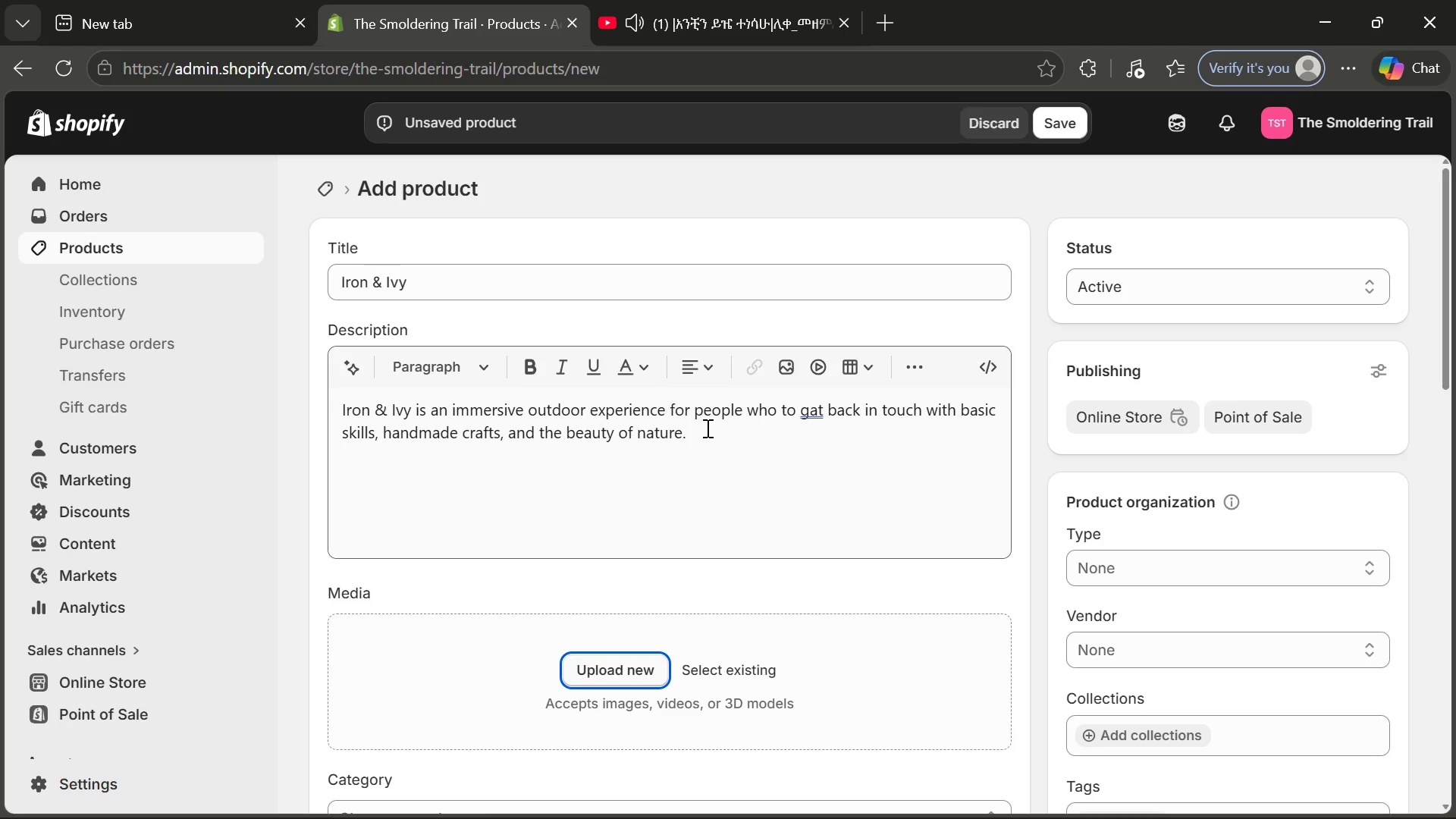 
left_click([706, 428])
 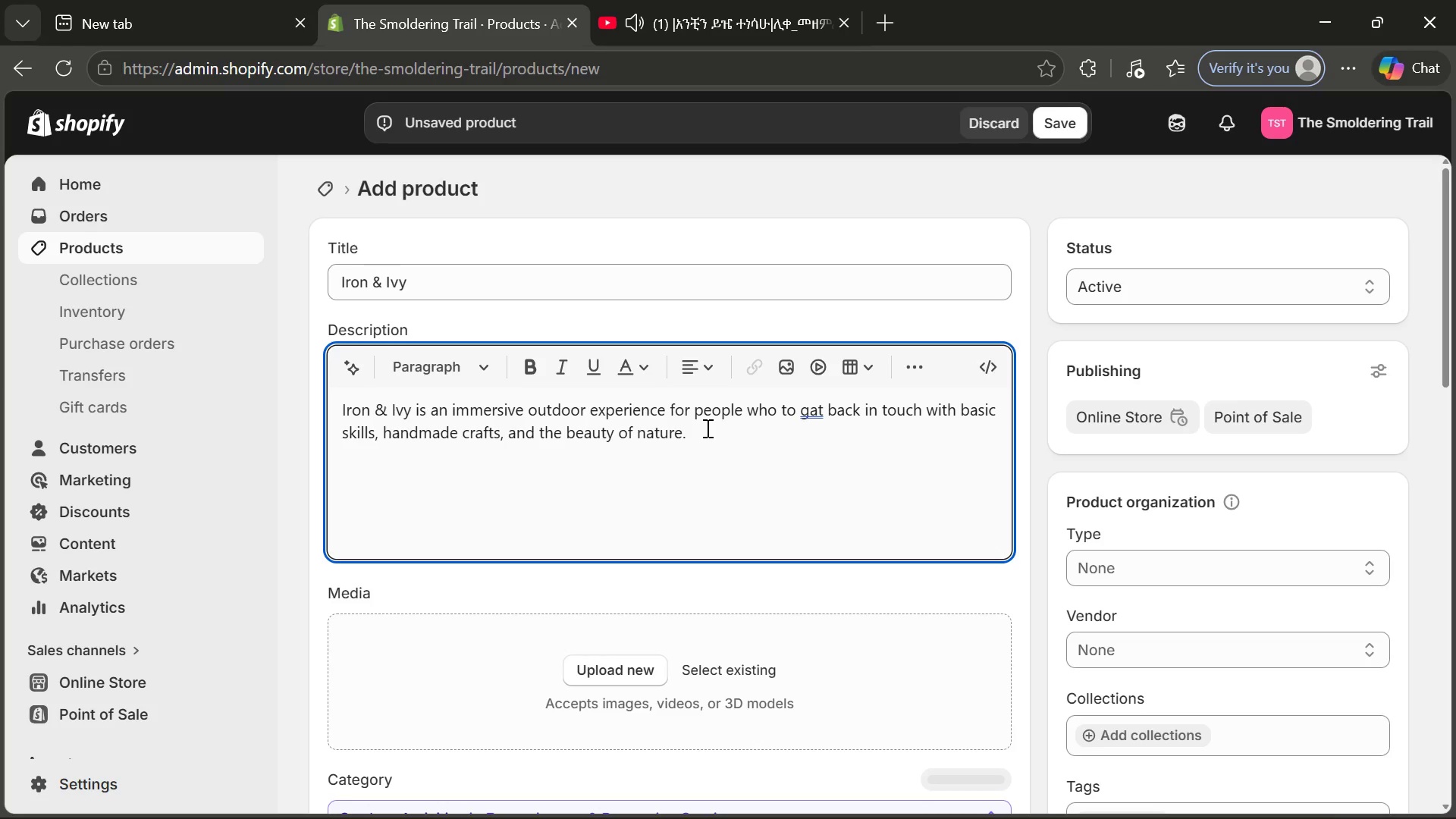 
type(This guided workshop combines urban foraging with mobilr)
key(Backspace)
type(e)
 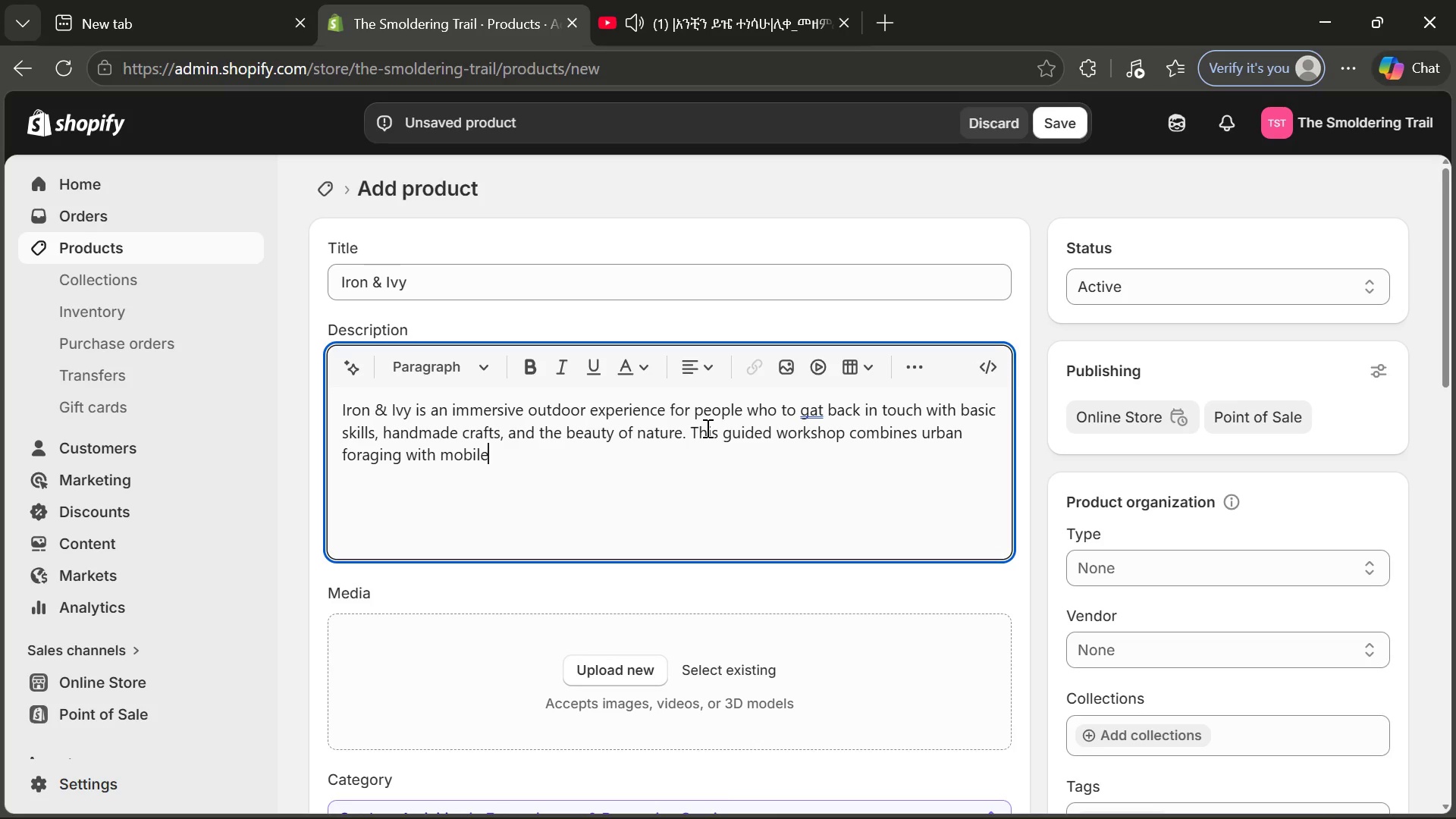 
type( blacksmithing. Participatns)
 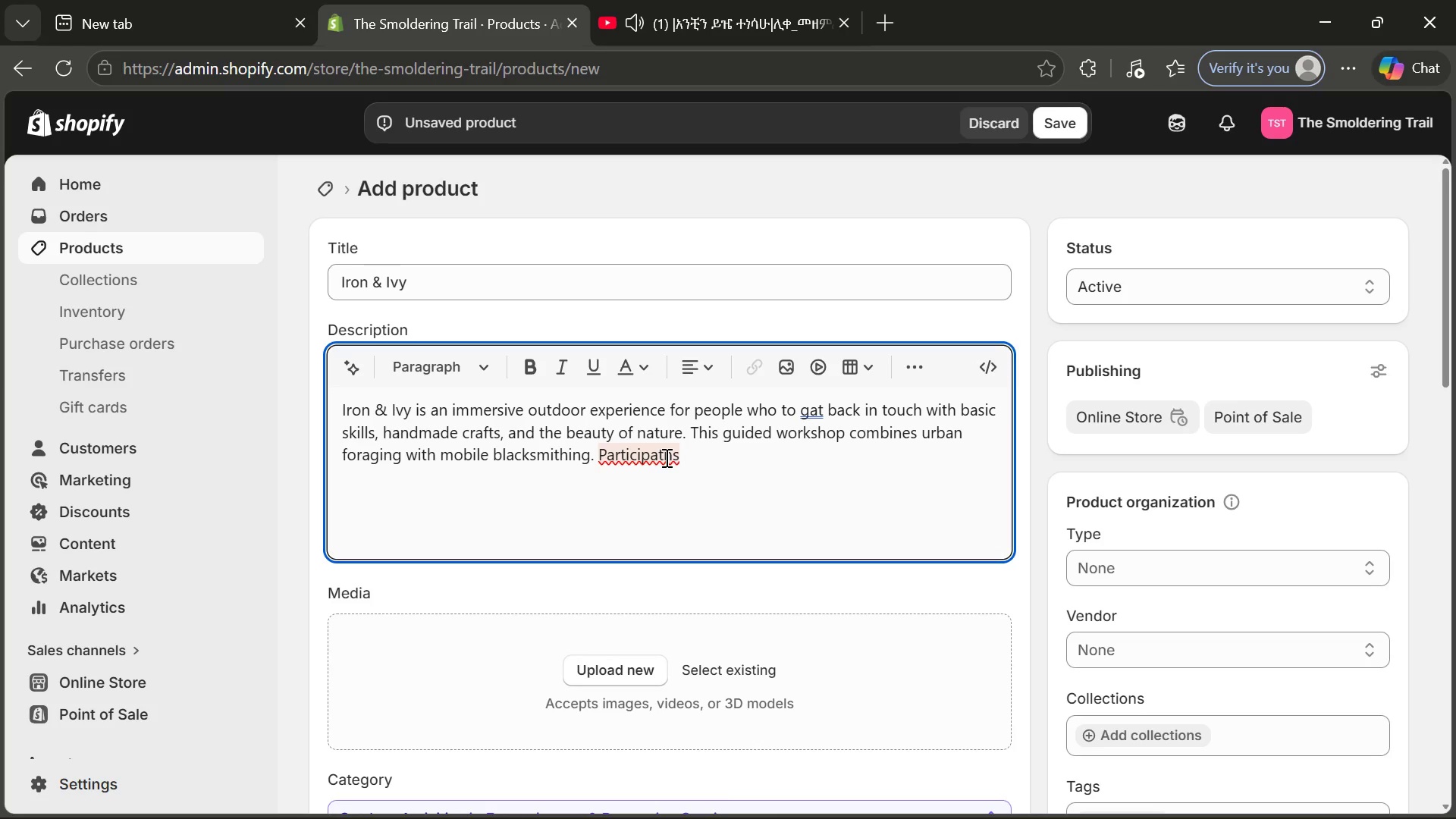 
wait(7.61)
 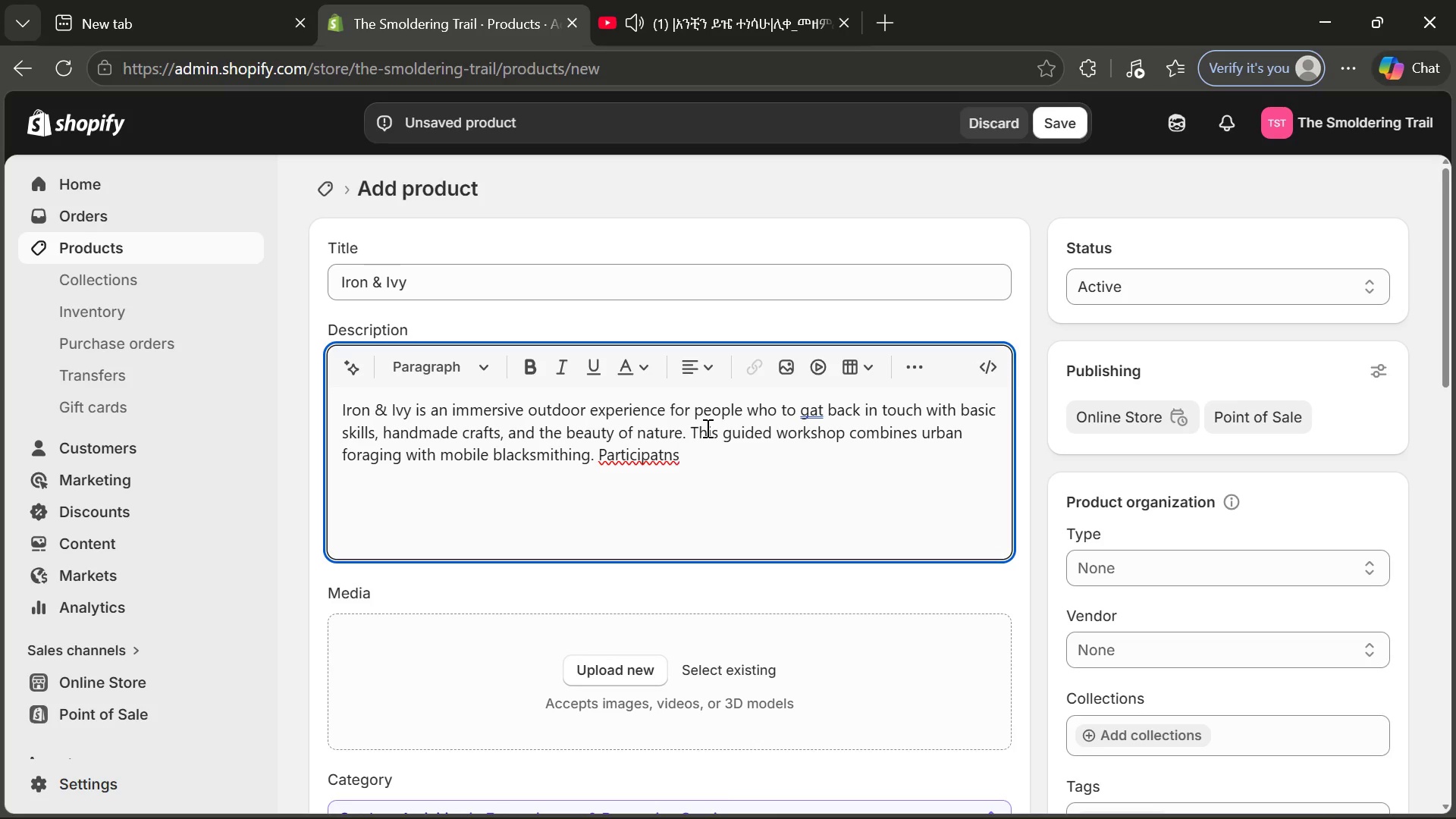 
left_click([665, 457])
 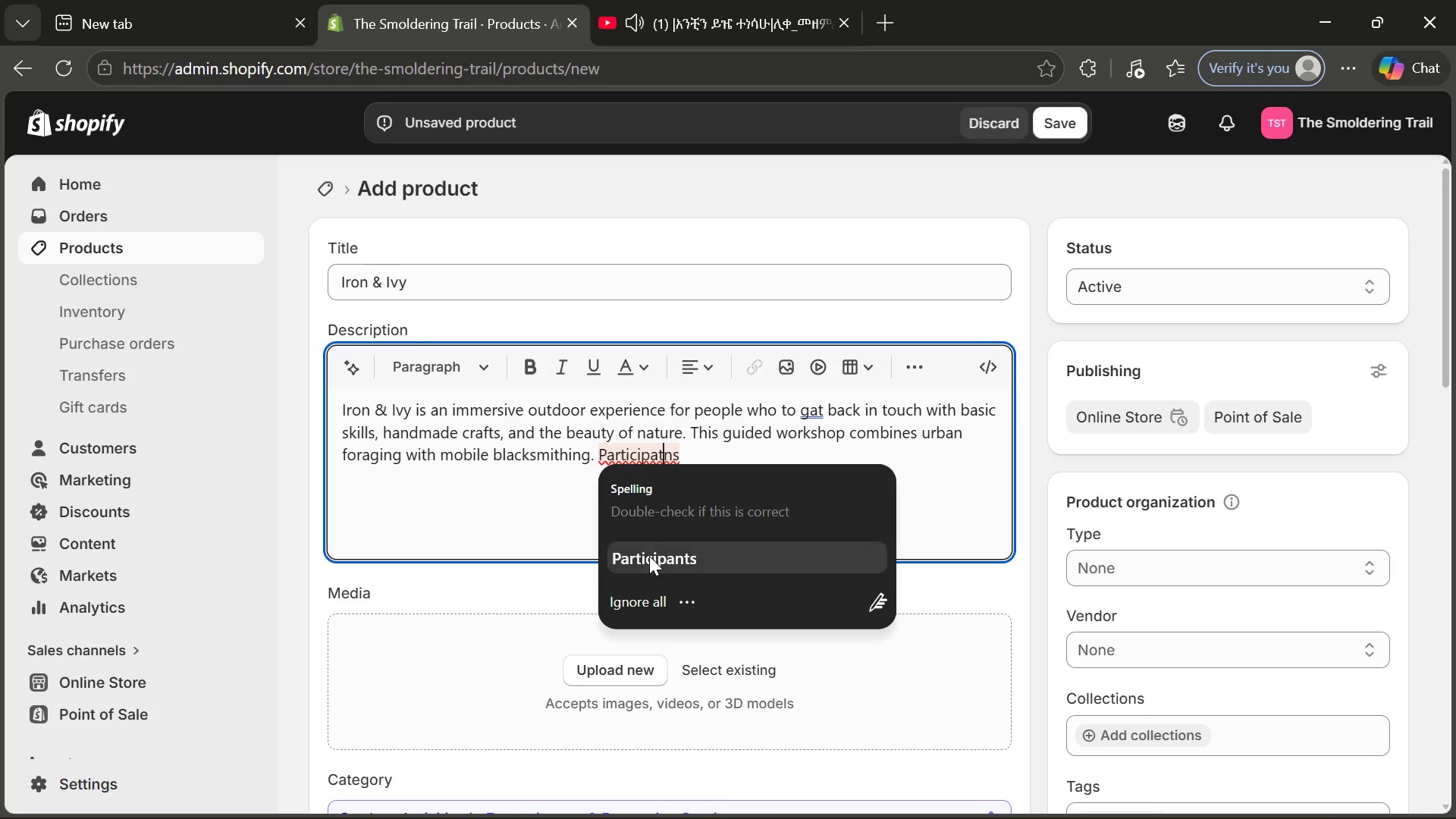 
left_click([649, 557])
 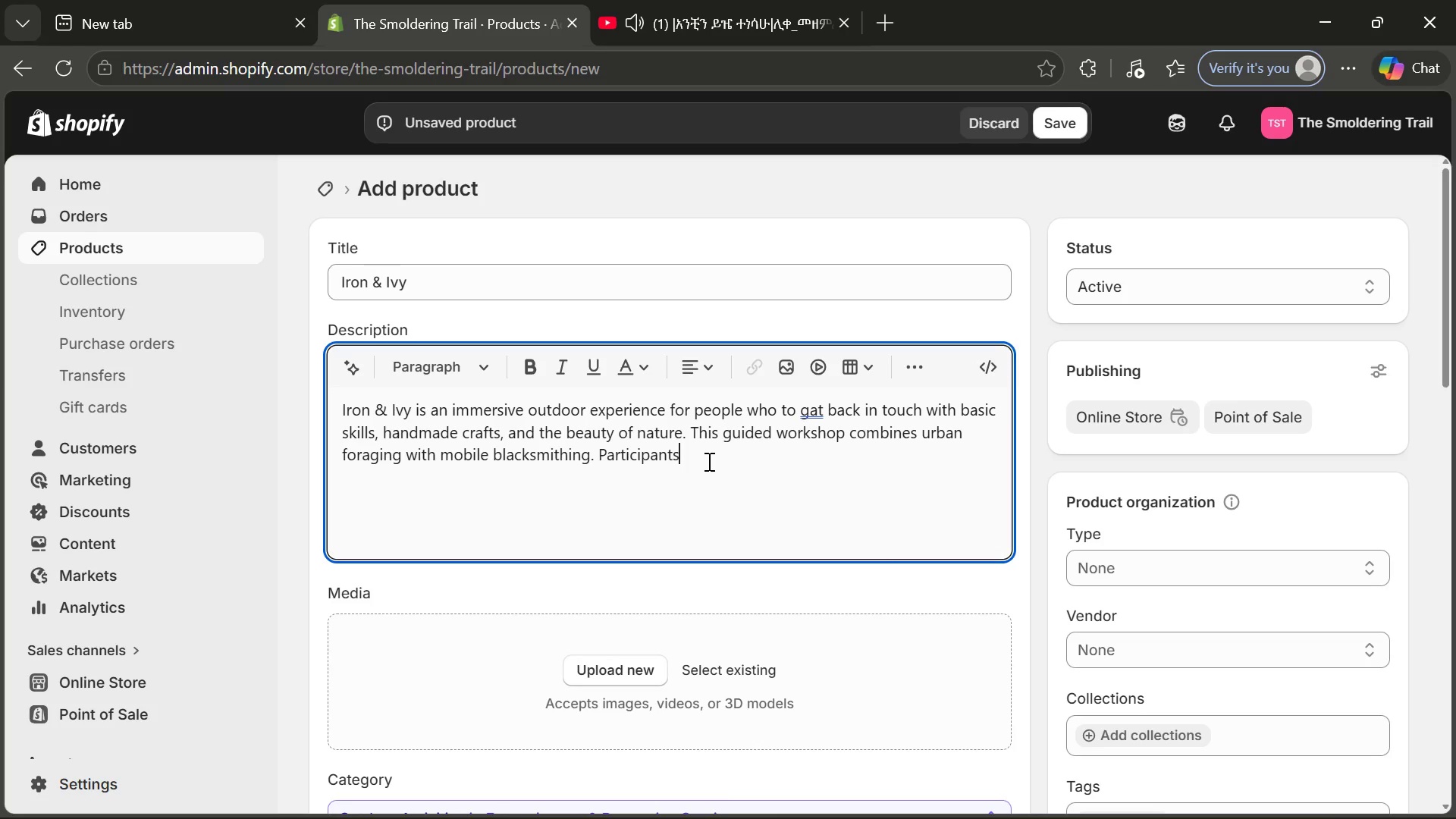 
type( learn to identi)
key(Tab)
type( edible wild plants before going into the forge to make their own hand-forged utility blade.)
 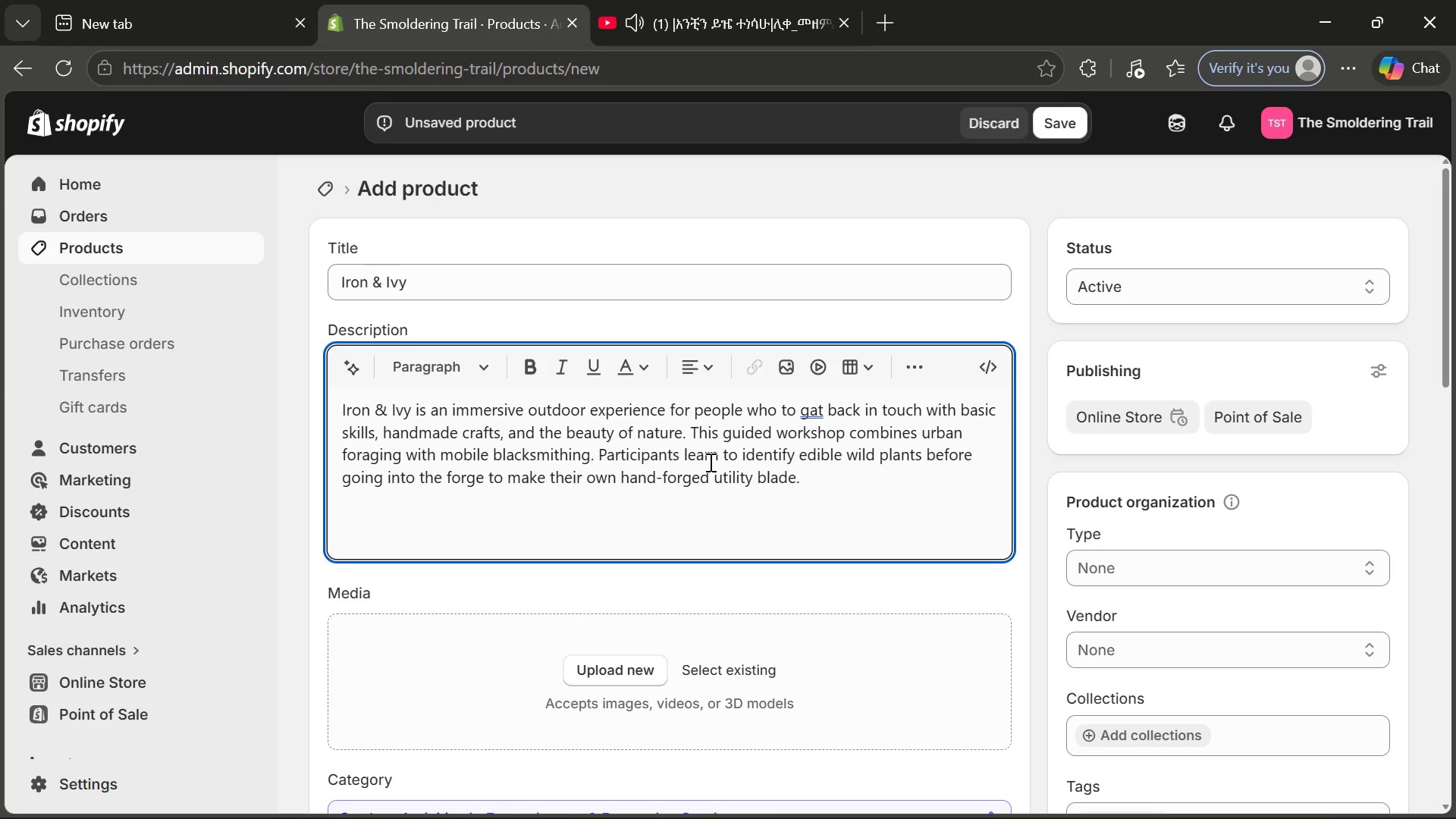 
key(Enter)
 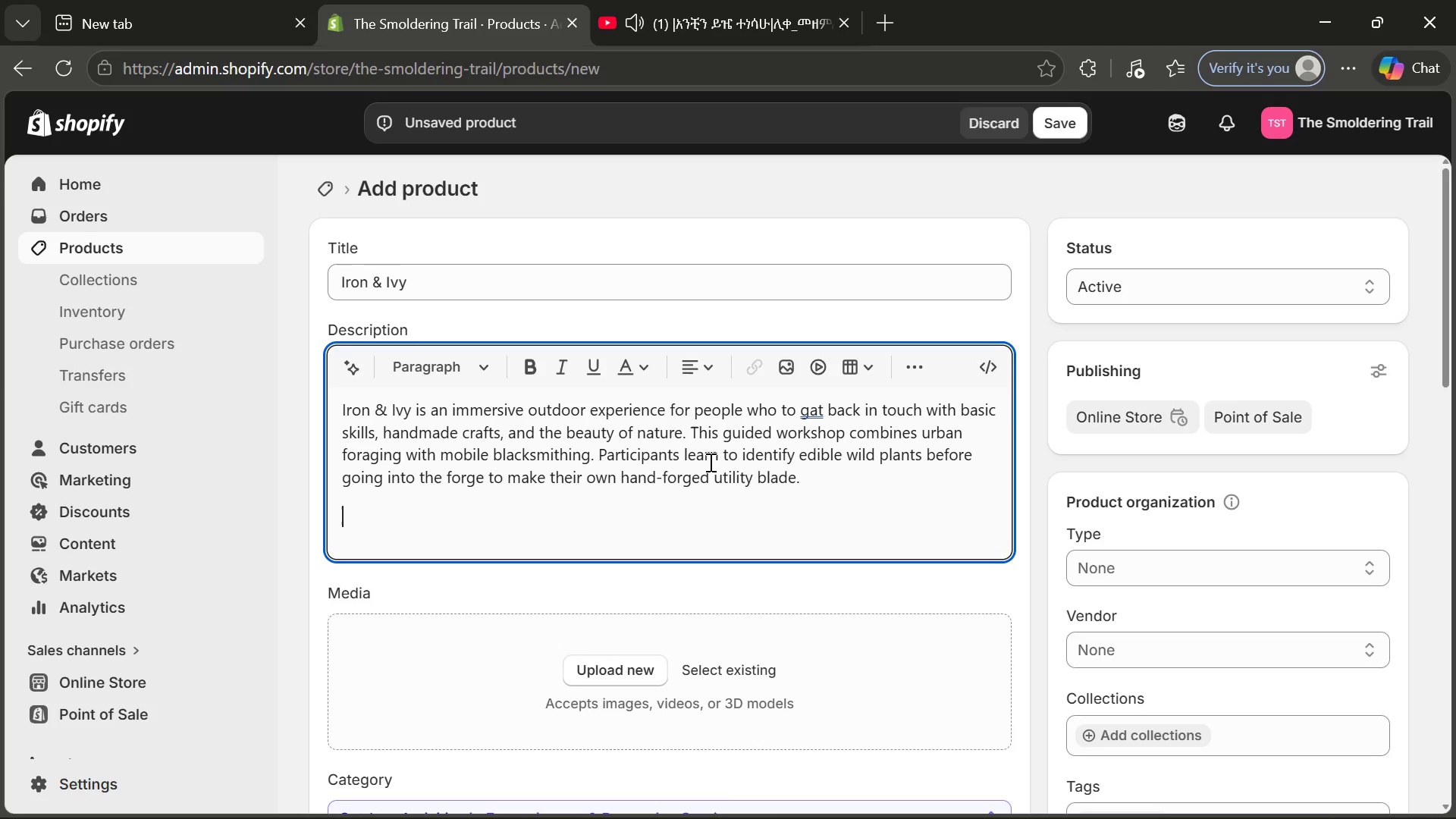 
type(Guestes will)
 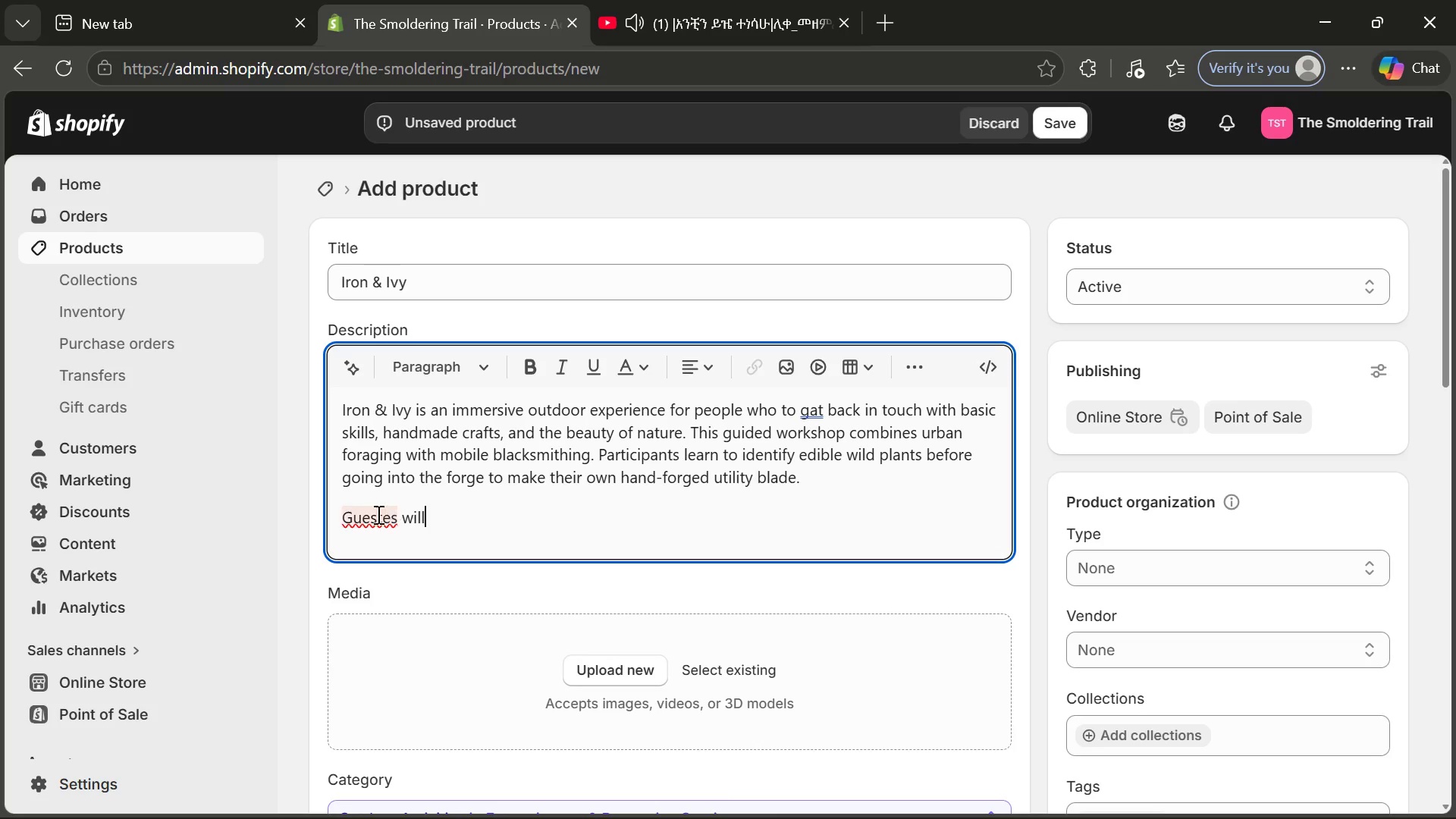 
left_click([374, 517])
 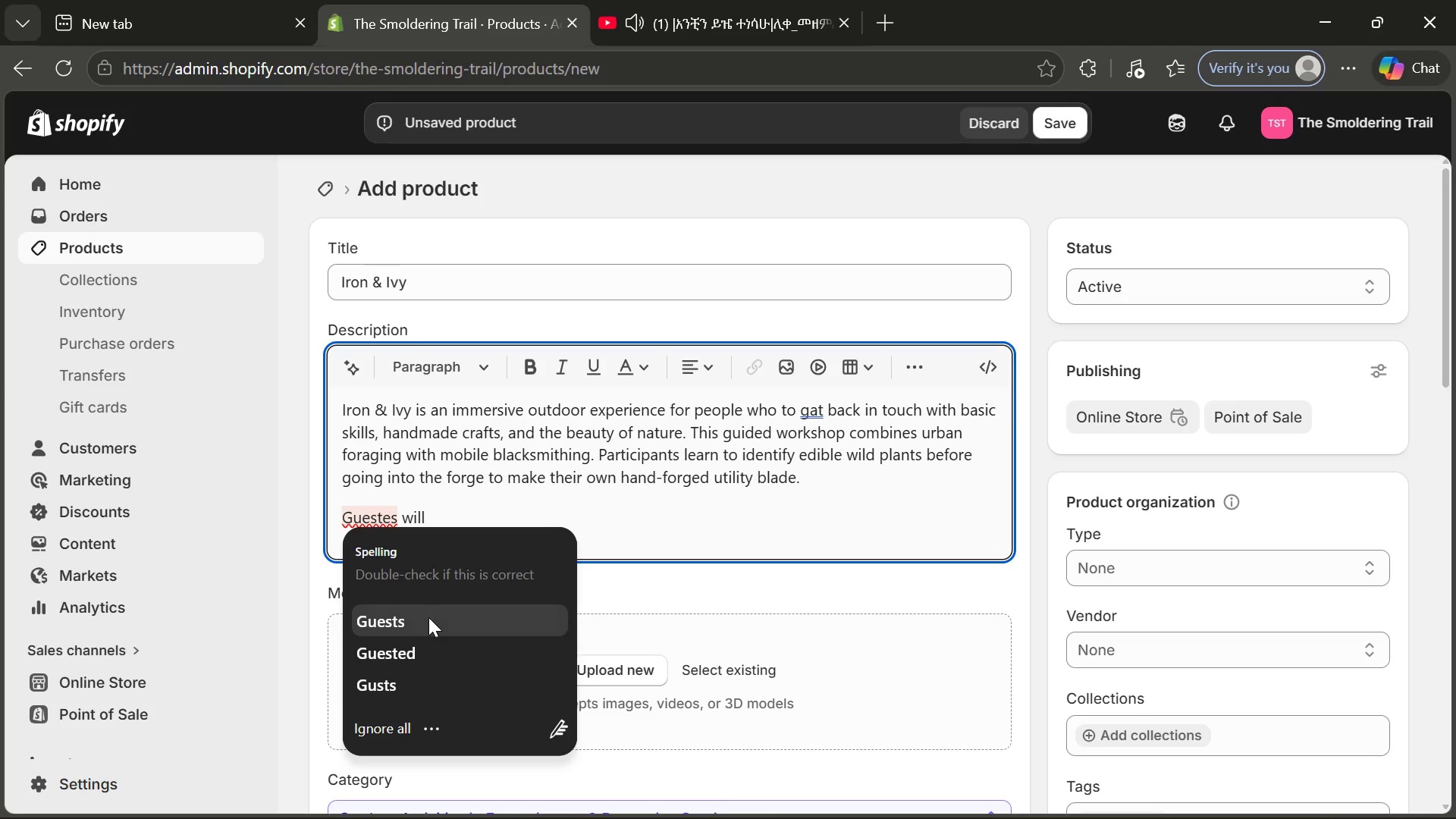 
left_click([428, 617])
 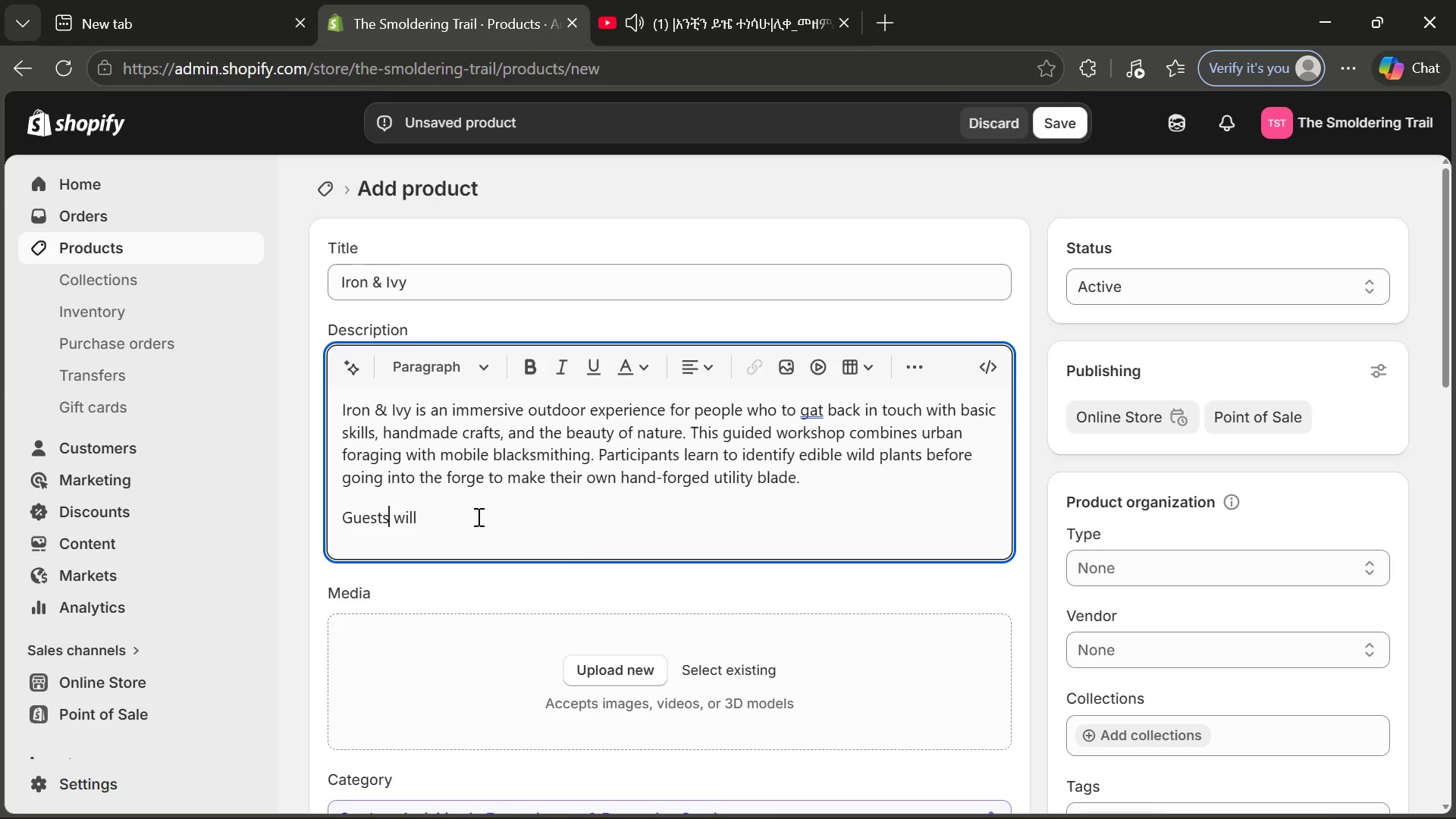 
left_click([477, 516])
 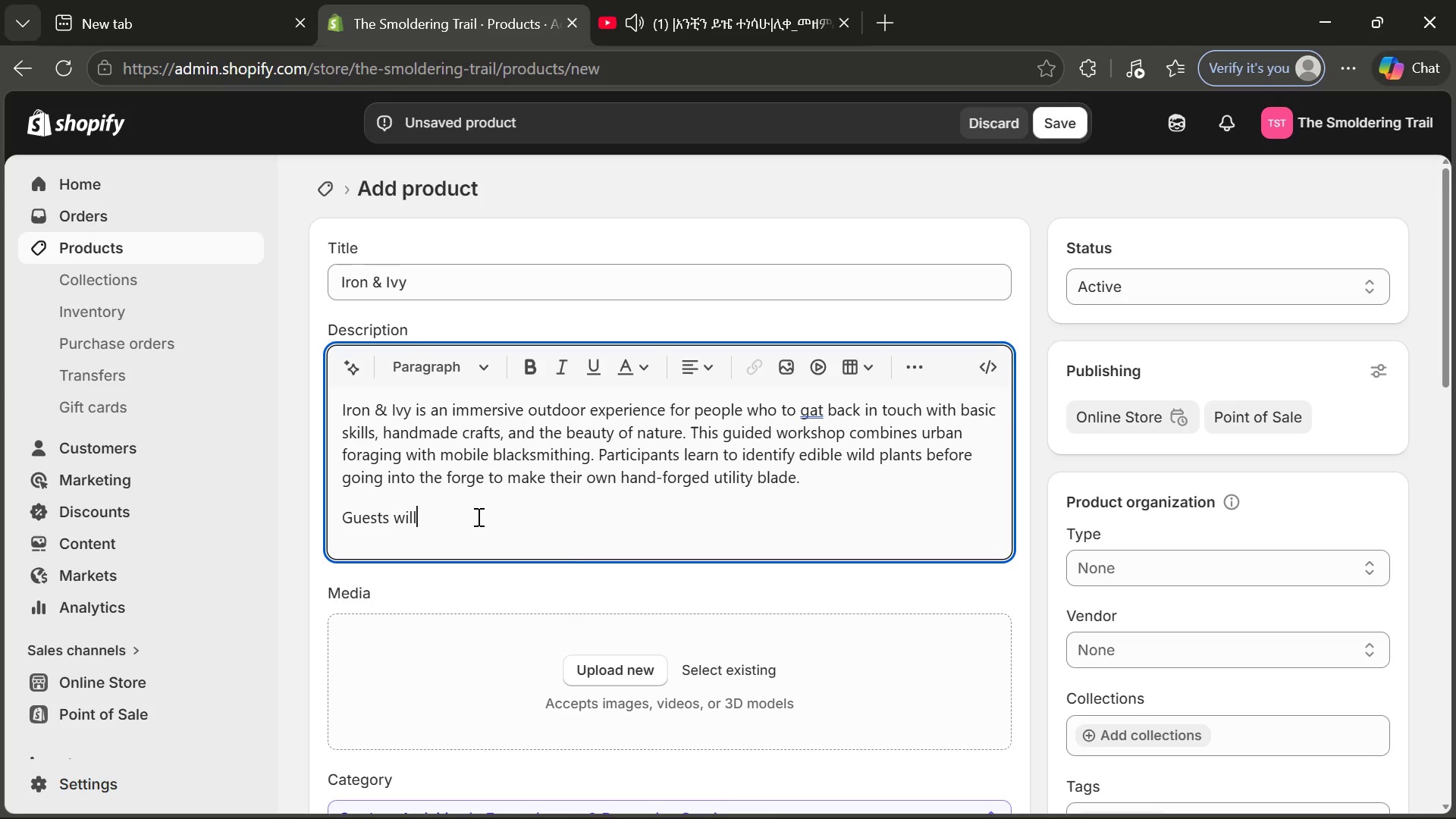 
type( learn important blacksmithing skills form skilled artisans while surrounded by forest trails and an open fire. They will also hear the ryh)
 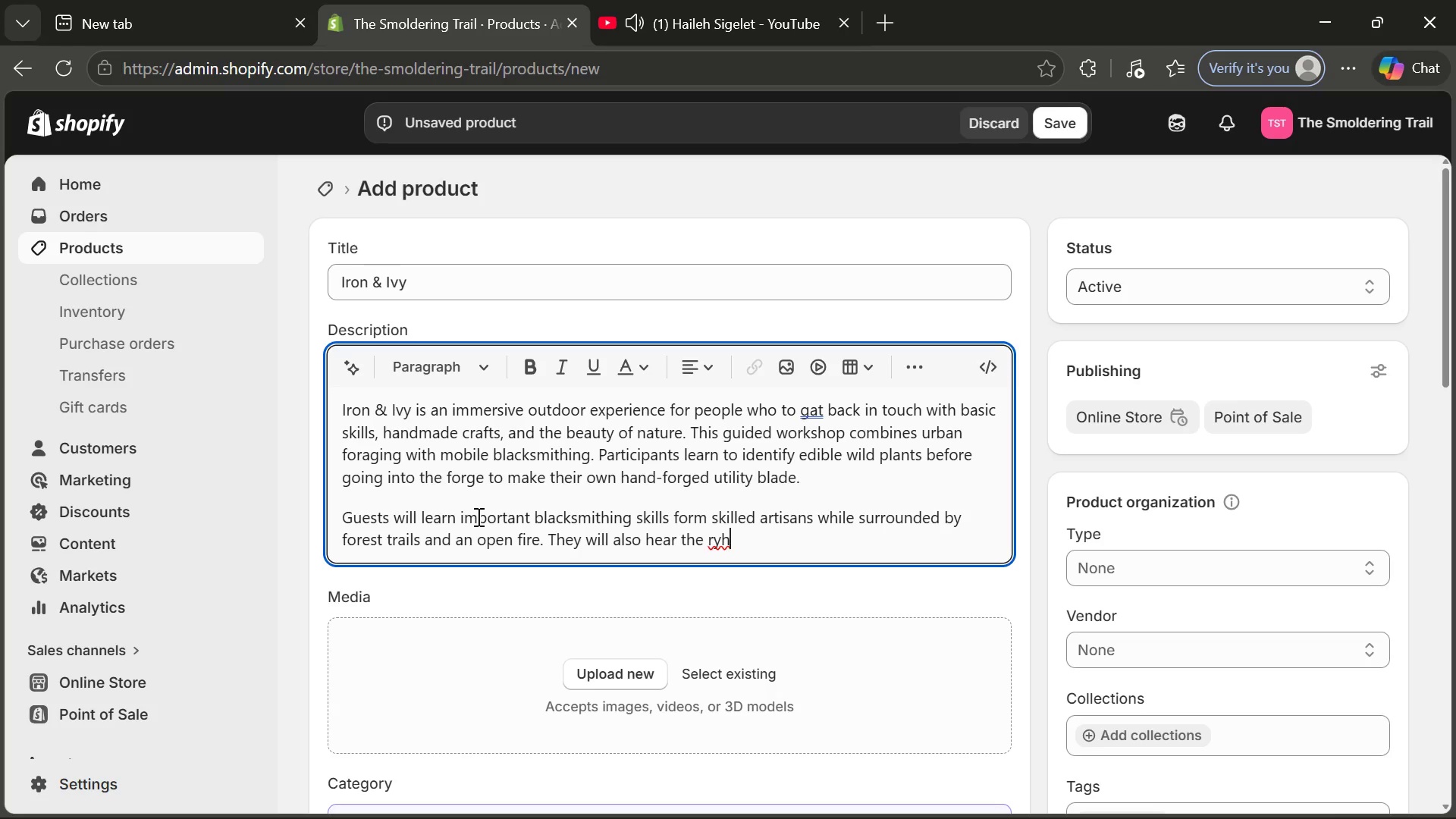 
key(Backspace)
key(Backspace)
type(hythm of traditional )
 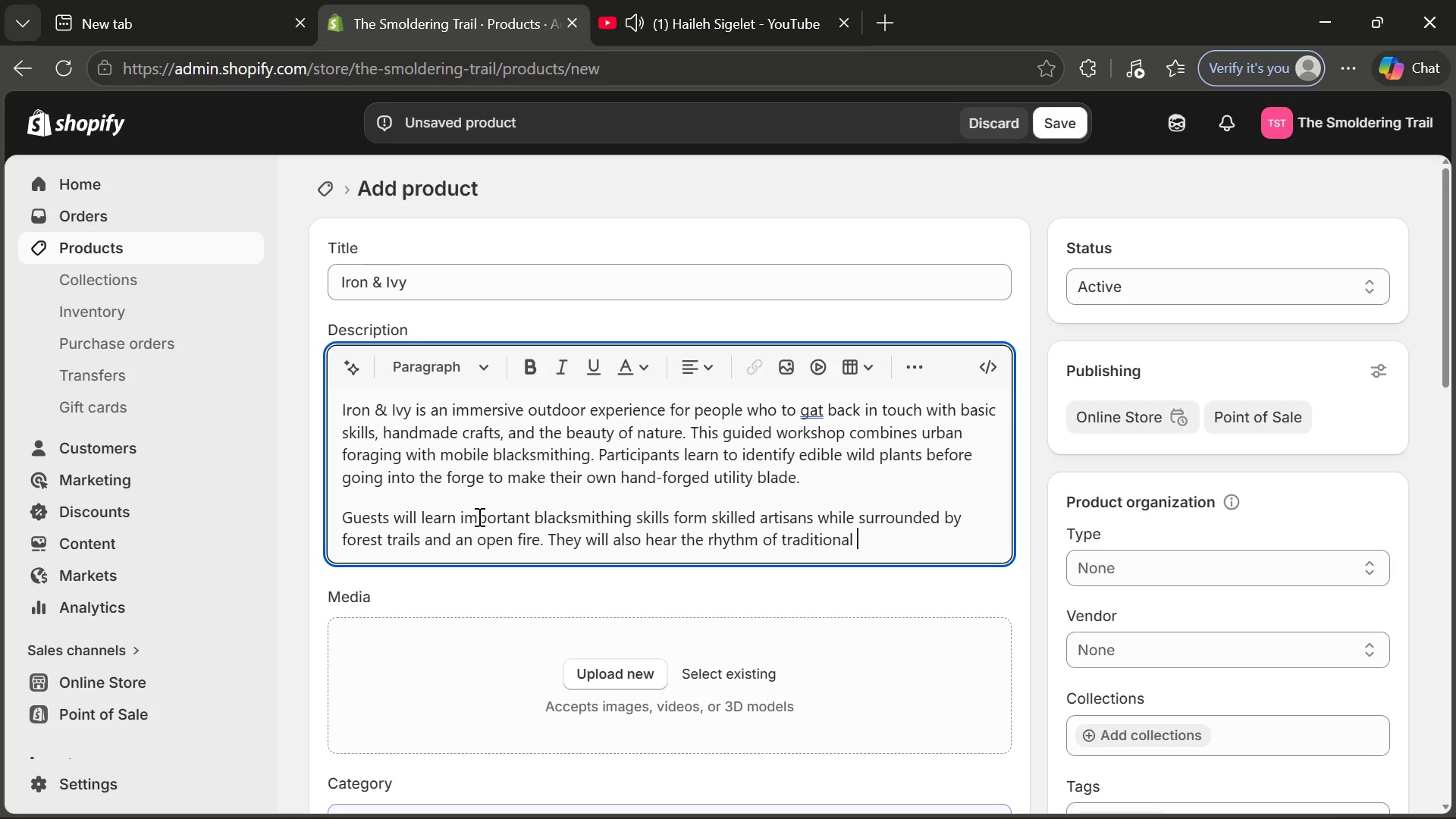 
wait(5.62)
 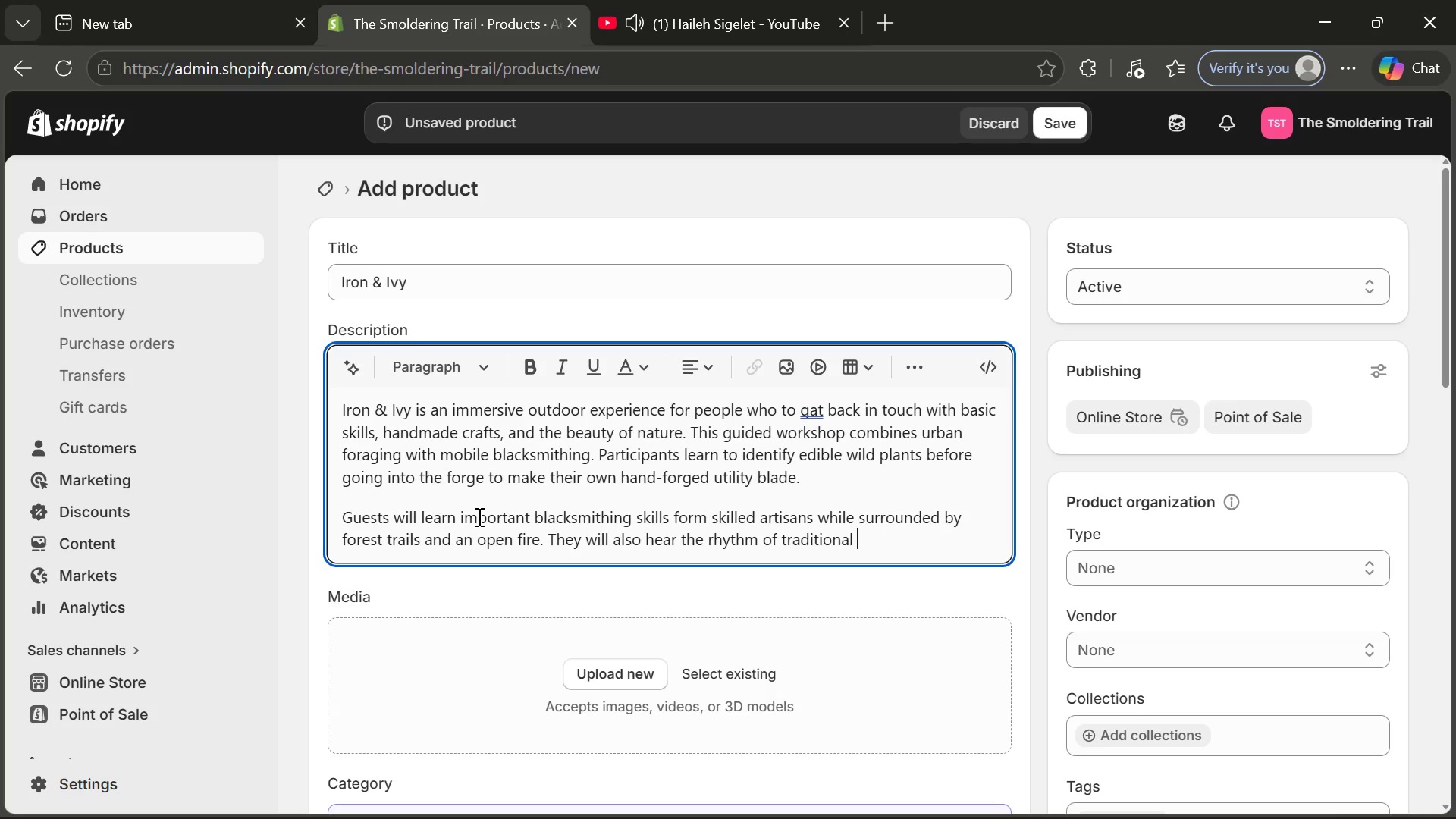 
type(metalworking. Every dteo)
key(Backspace)
type(p, )
 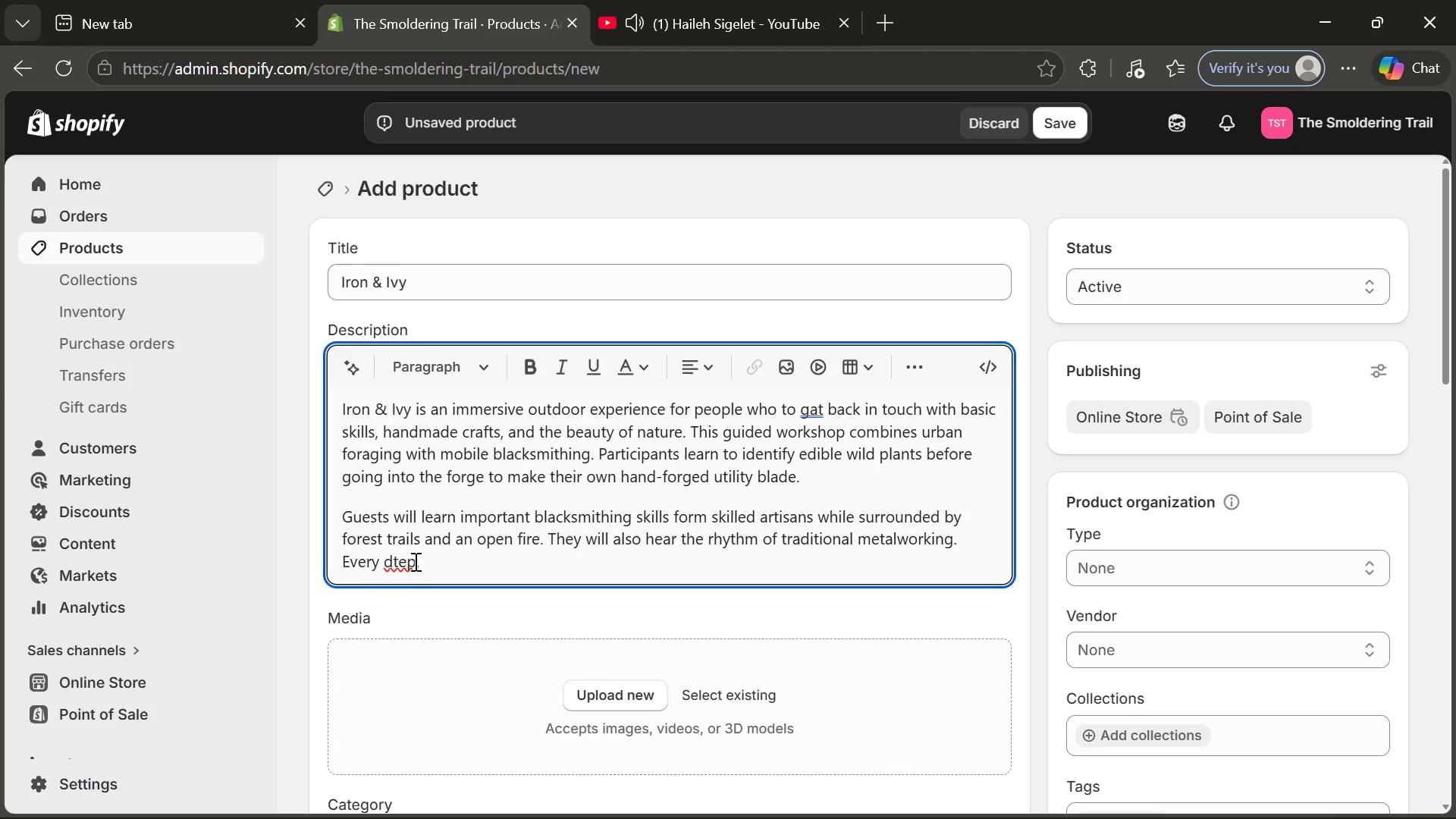 
left_click([391, 561])
 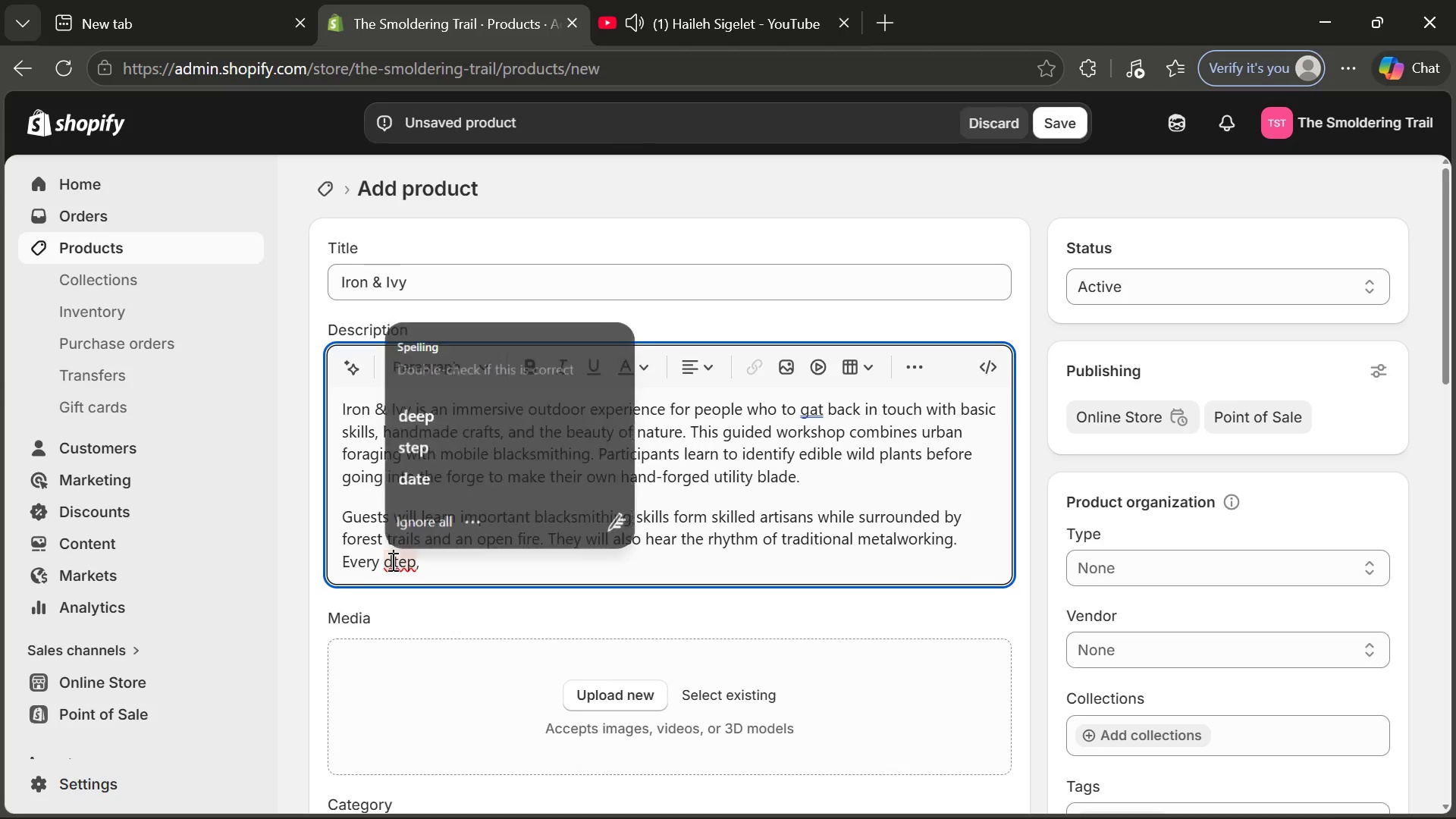 
key(Backspace)
 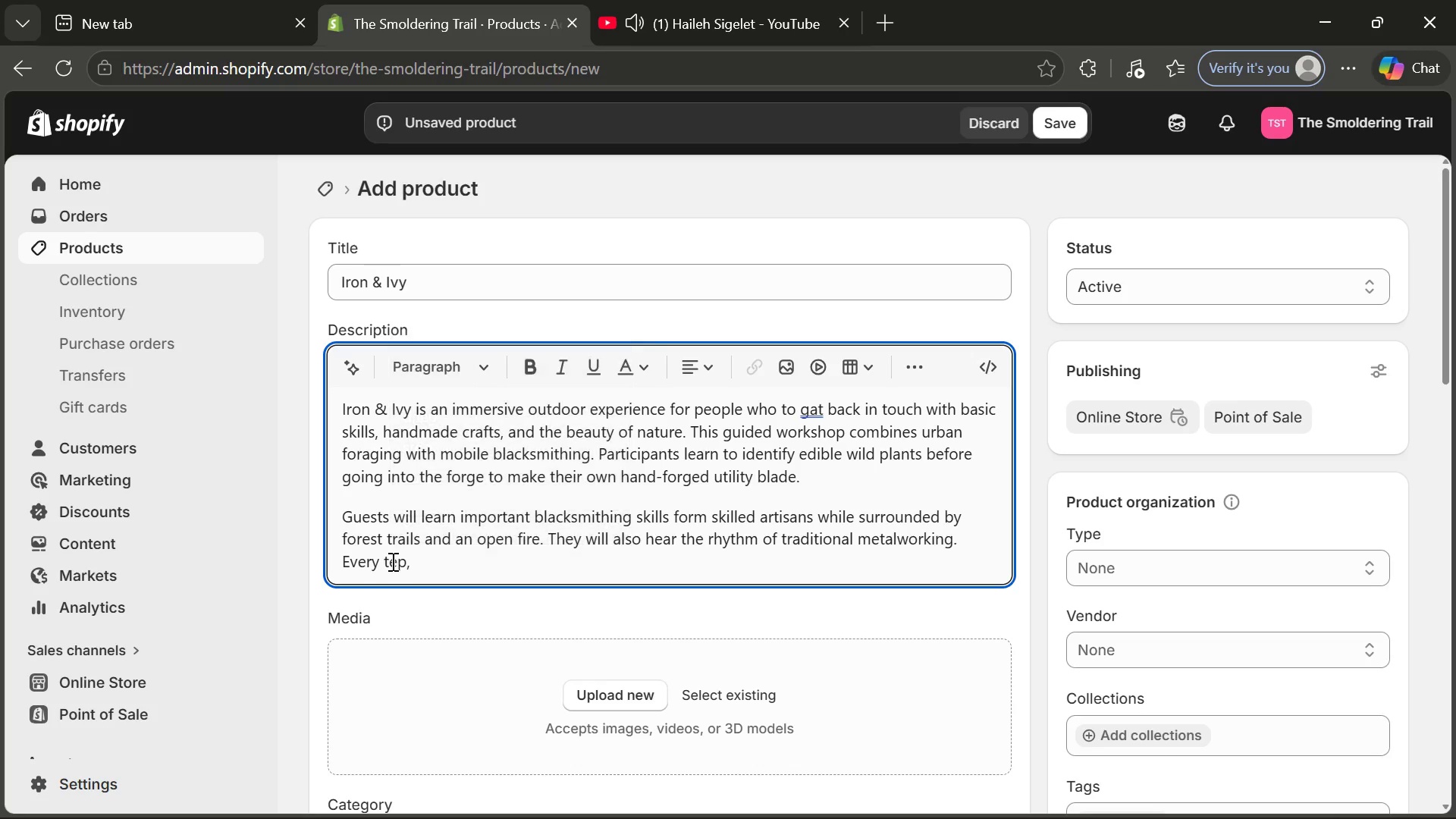 
key(S)
 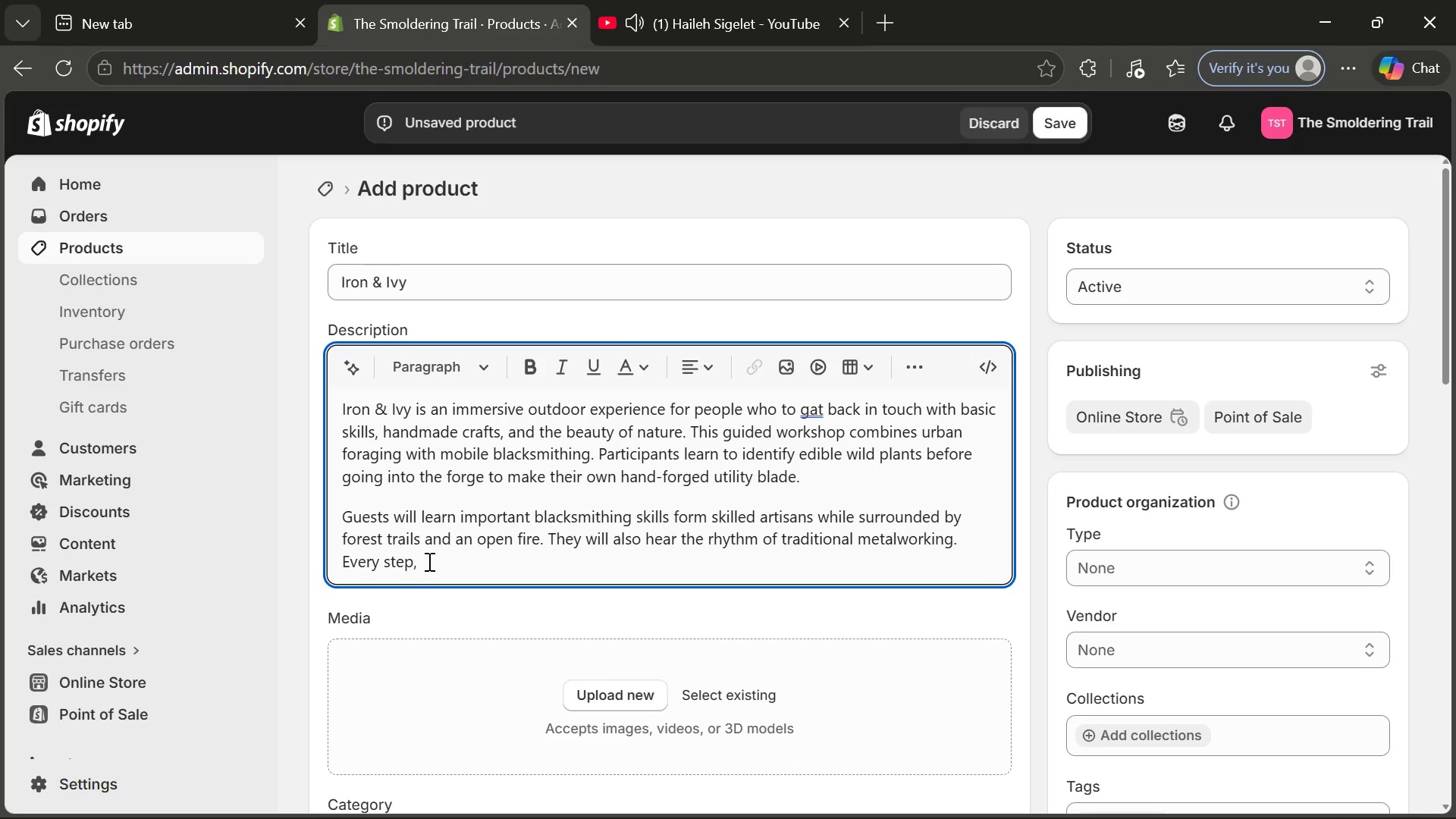 
left_click([428, 561])
 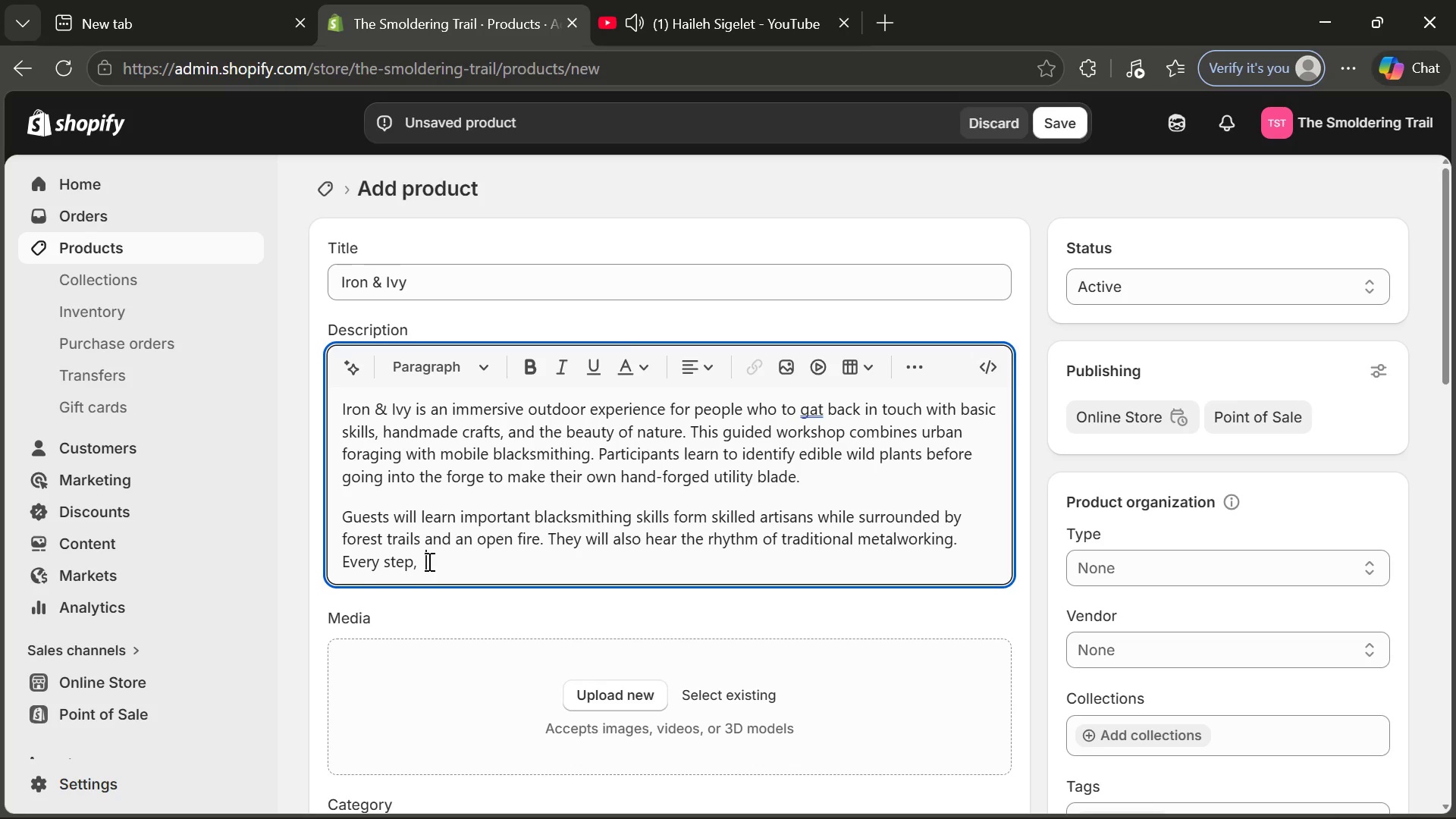 
key(Space)
 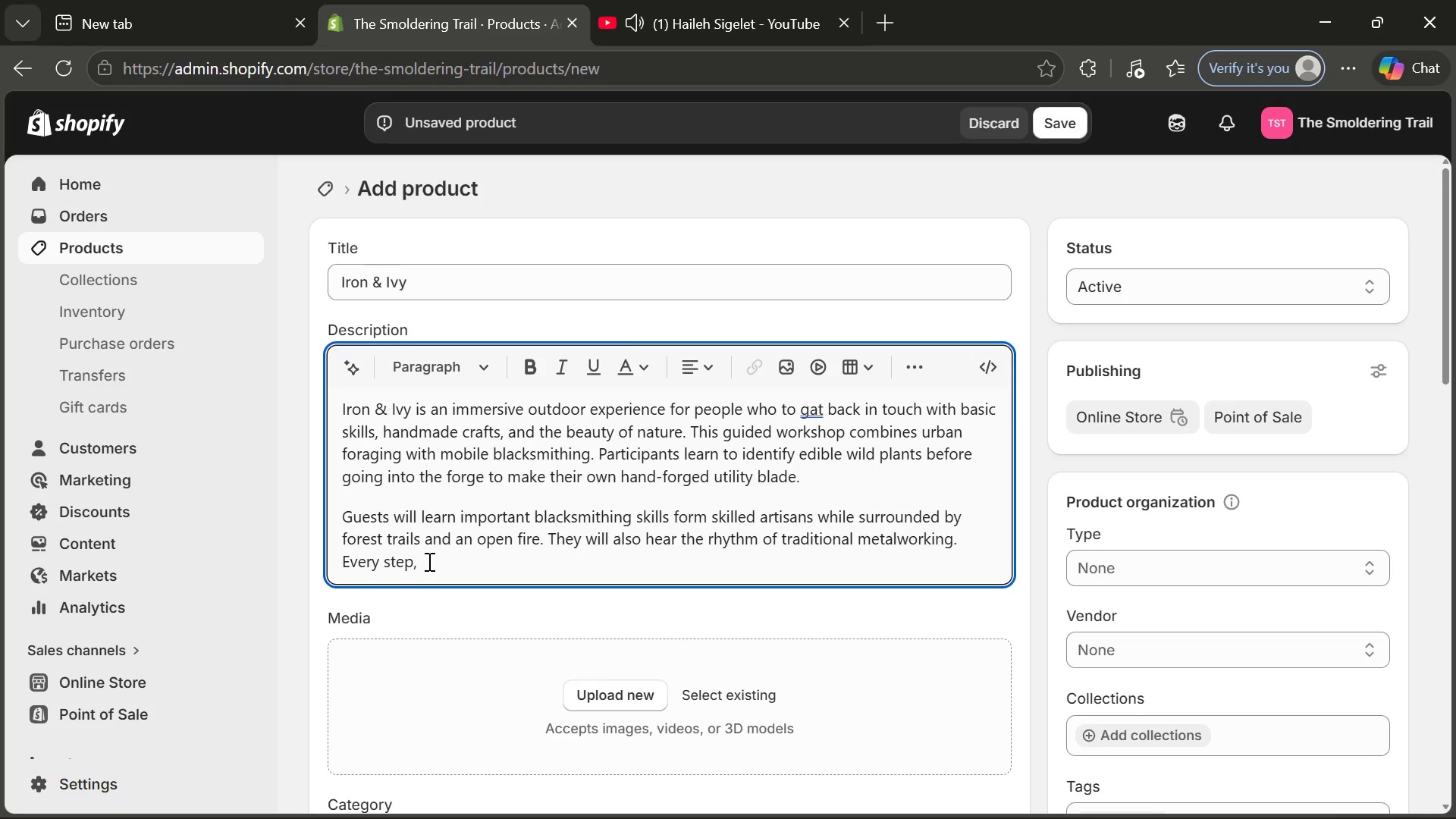 
key(Backspace)
 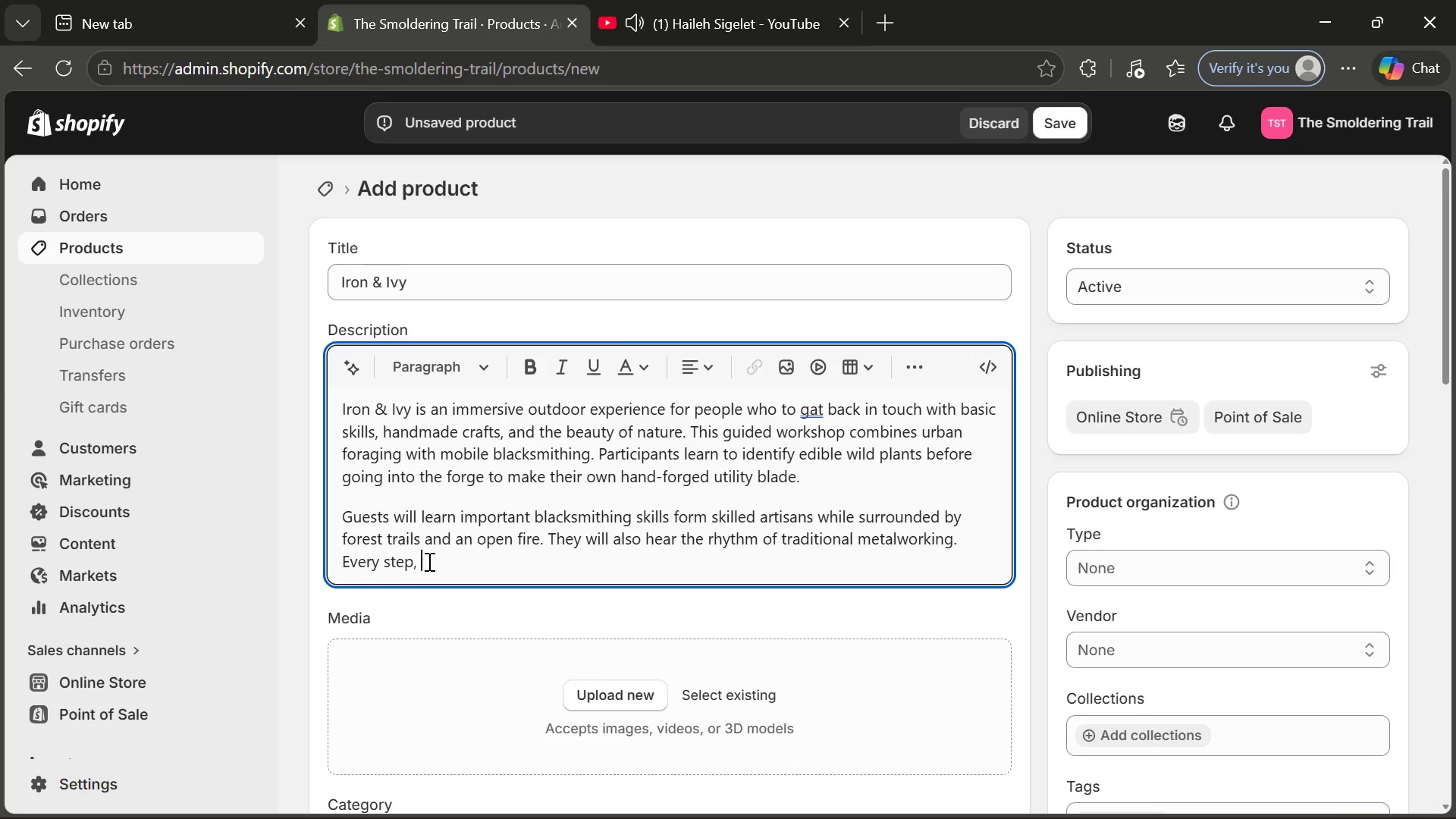 
type(from heating raw steel to har)
 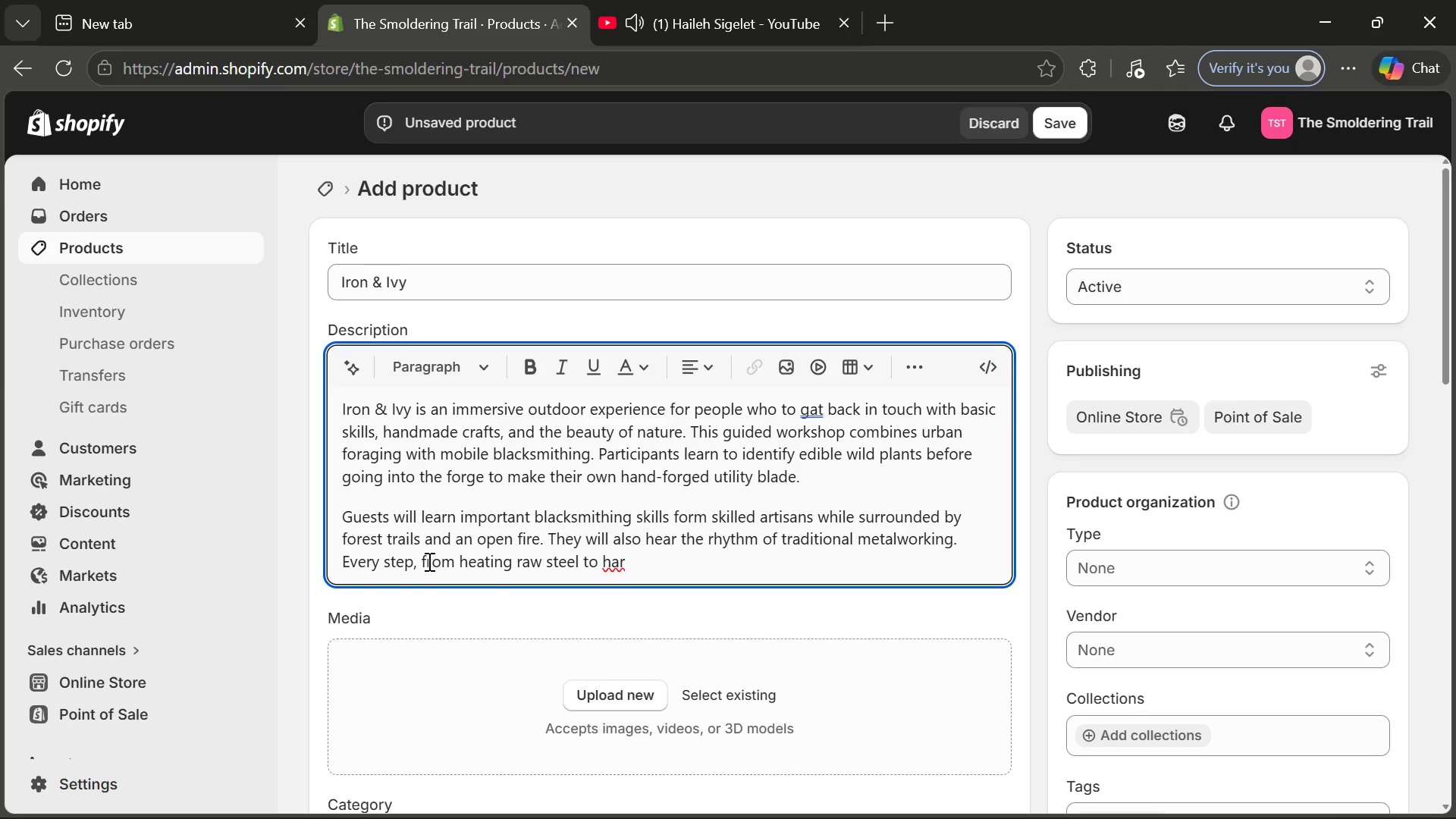 
type(m)
key(Backspace)
key(Backspace)
type(mmering it into d)
key(Backspace)
type(shape and sharpening the edges, teaches the basic )
key(Backspace)
type(s of forging with purpose and accuracy.)
 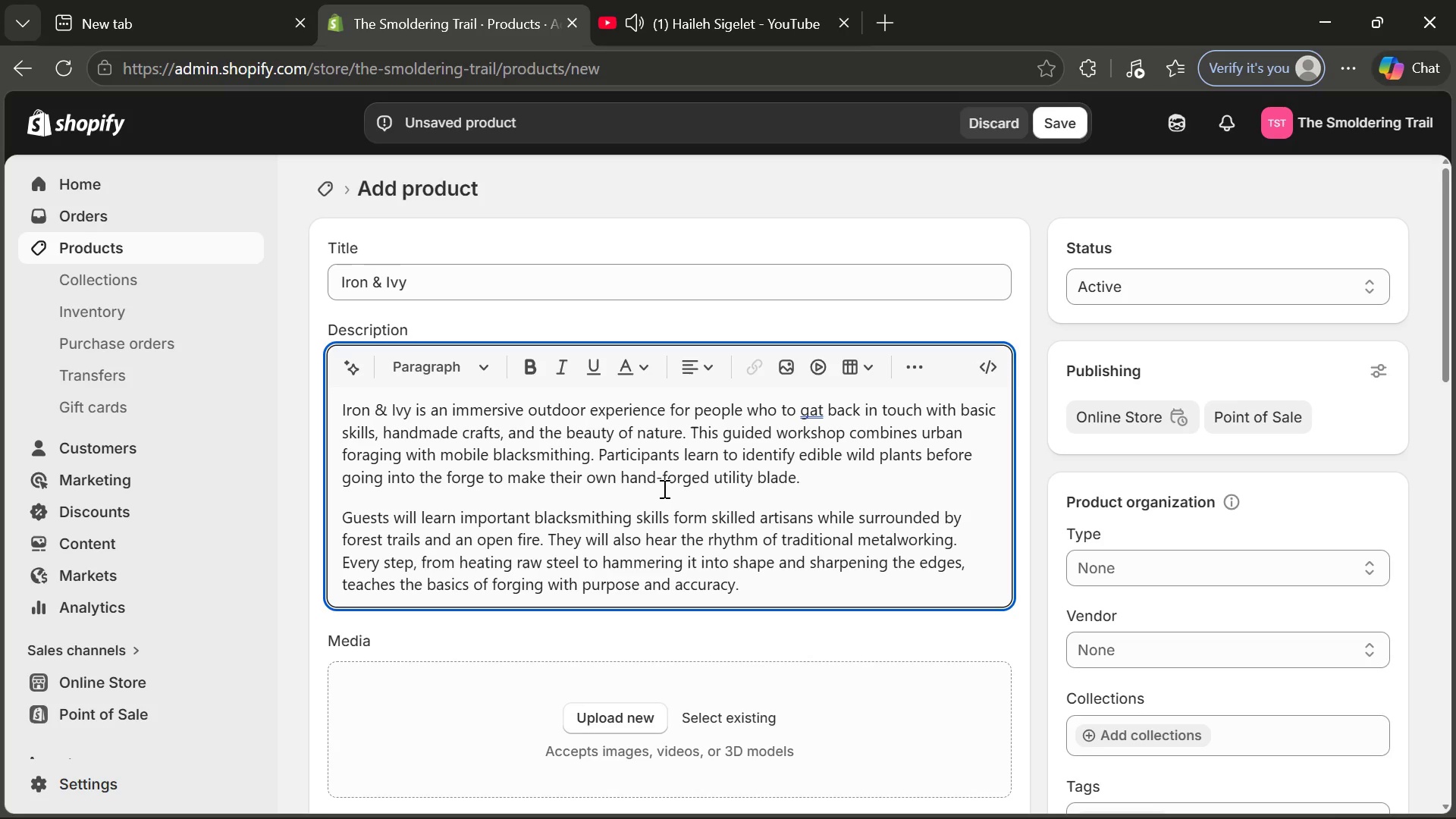 
key(Enter)
 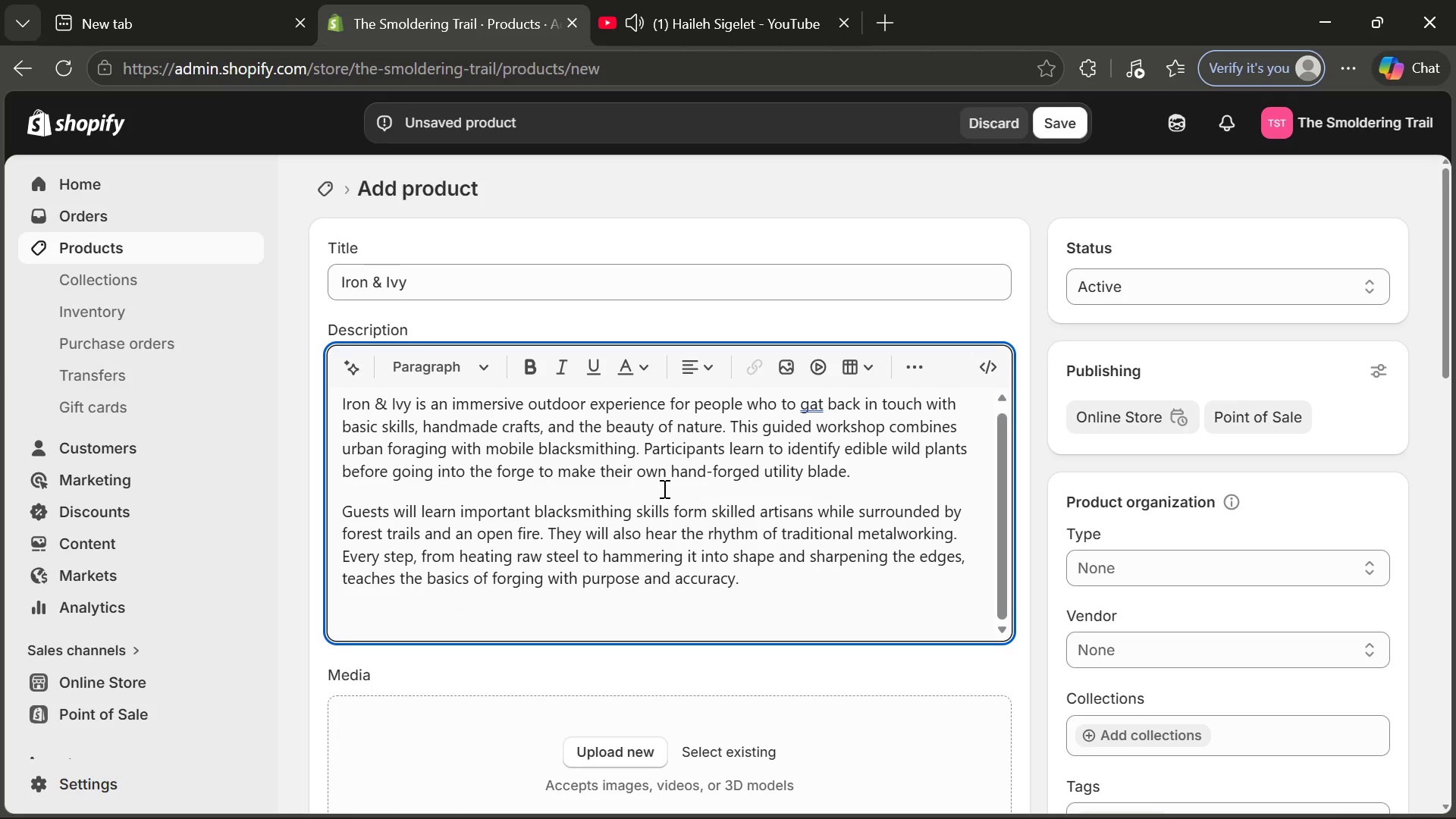 
type(This experience is perfect for beginners and itermediate )
 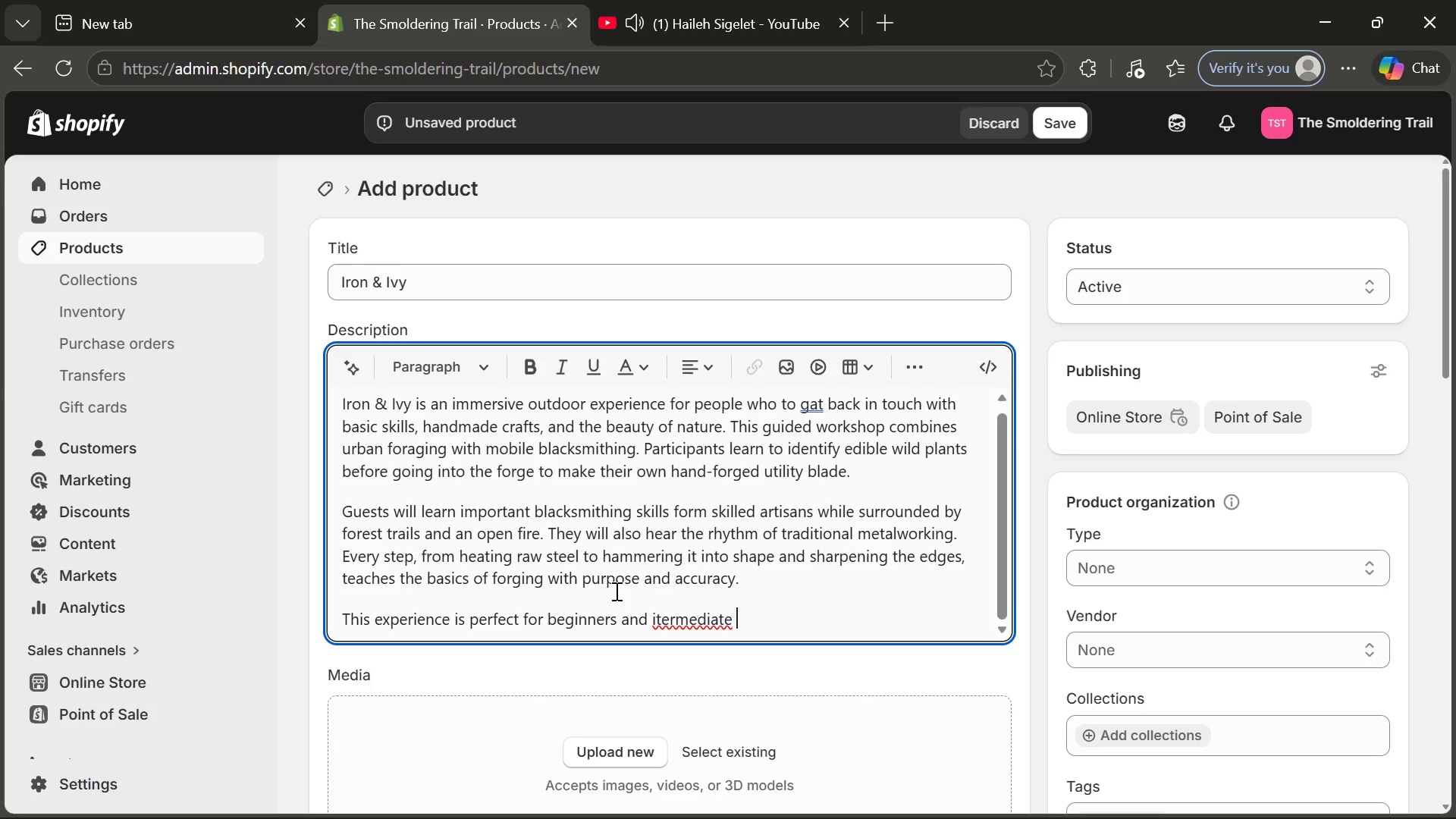 
left_click([725, 628])
 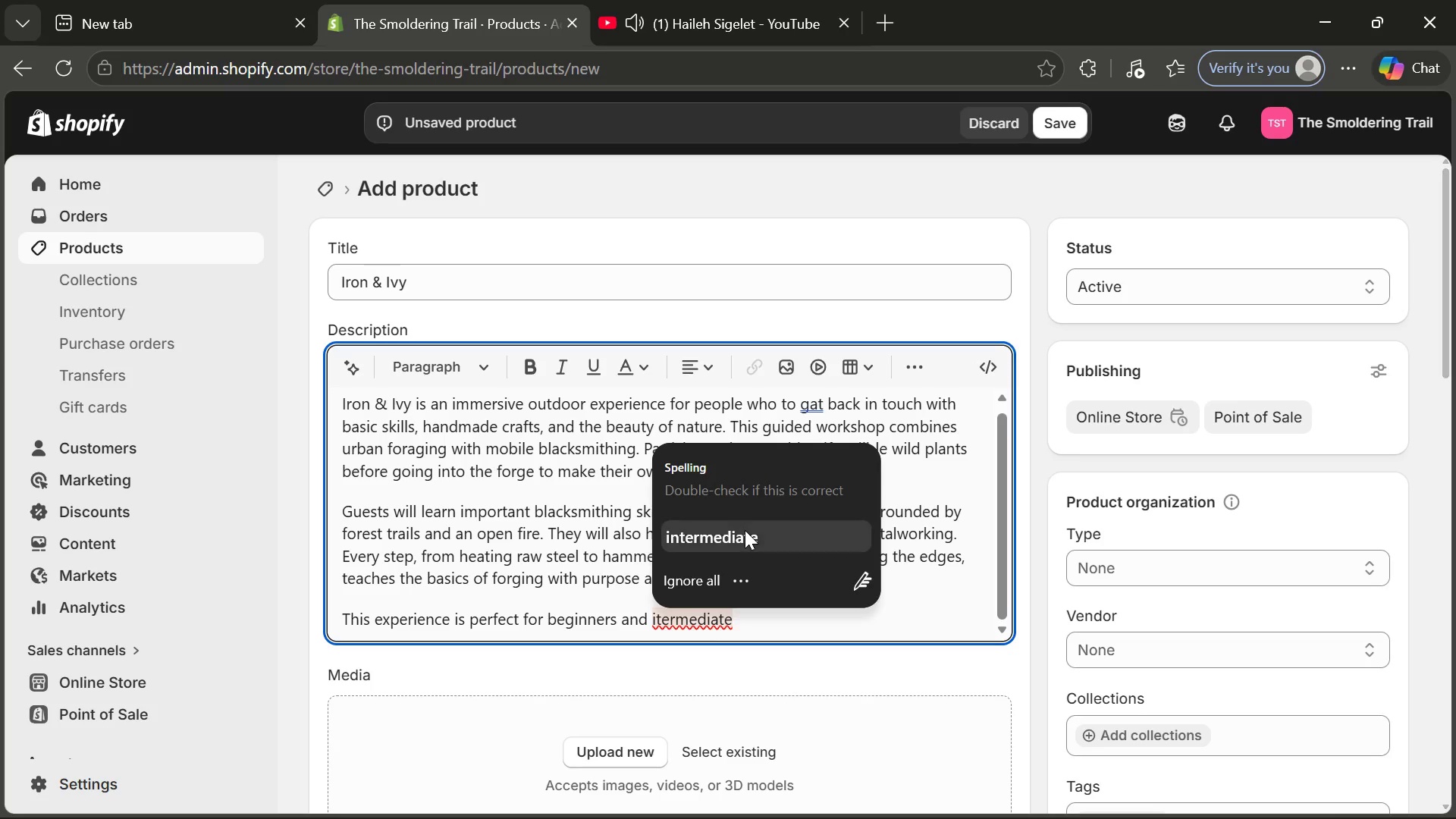 
left_click([745, 530])
 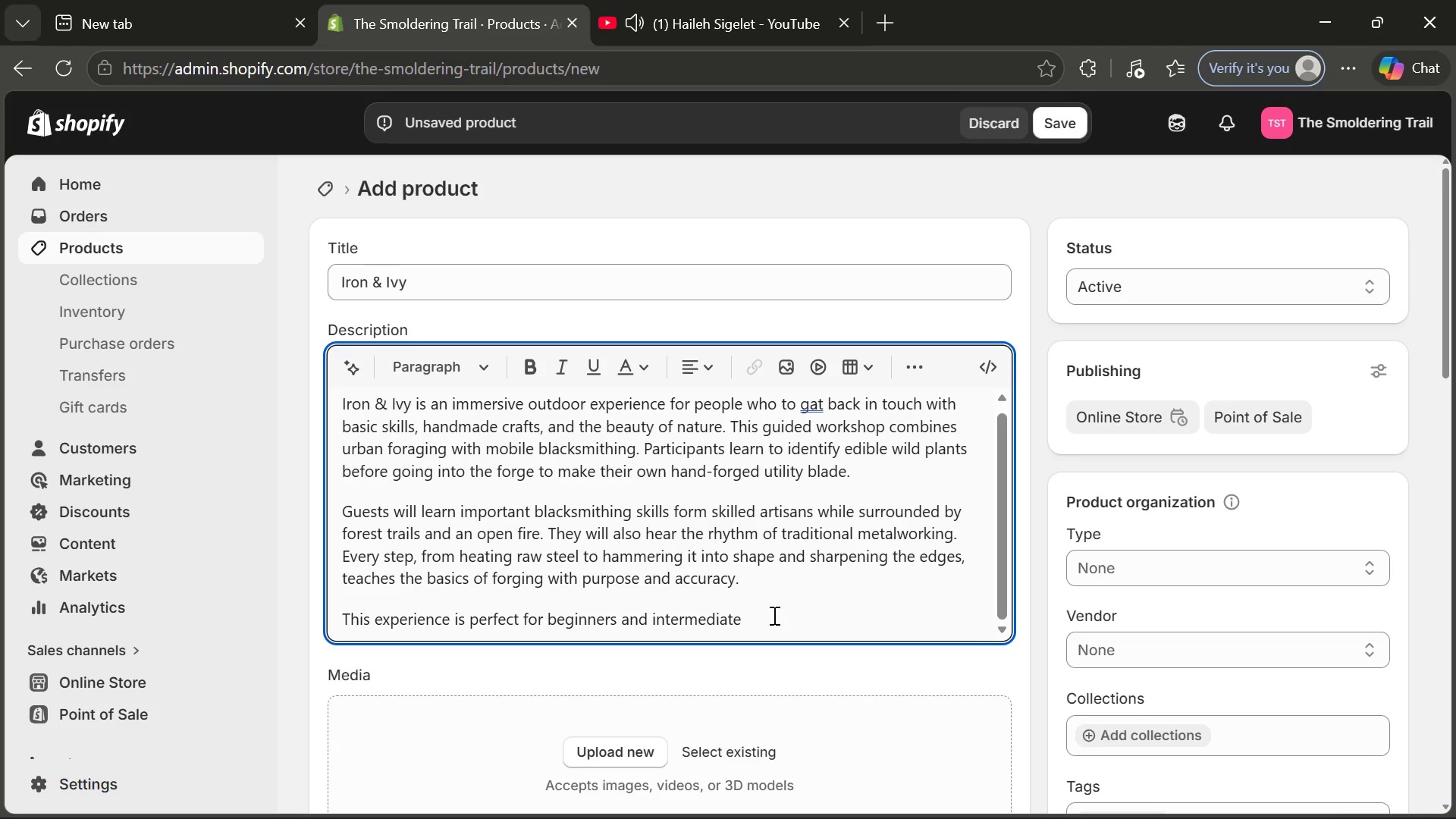 
type( adventurere)
key(Backspace)
type(s who wnt)
key(Backspace)
key(Backspace)
type(ant to learn something useful outside. Iron & Ivy is a great pk)
key(Backspace)
type(lace to learn practic)
key(Tab)
type( skills and crafts. artisan)
 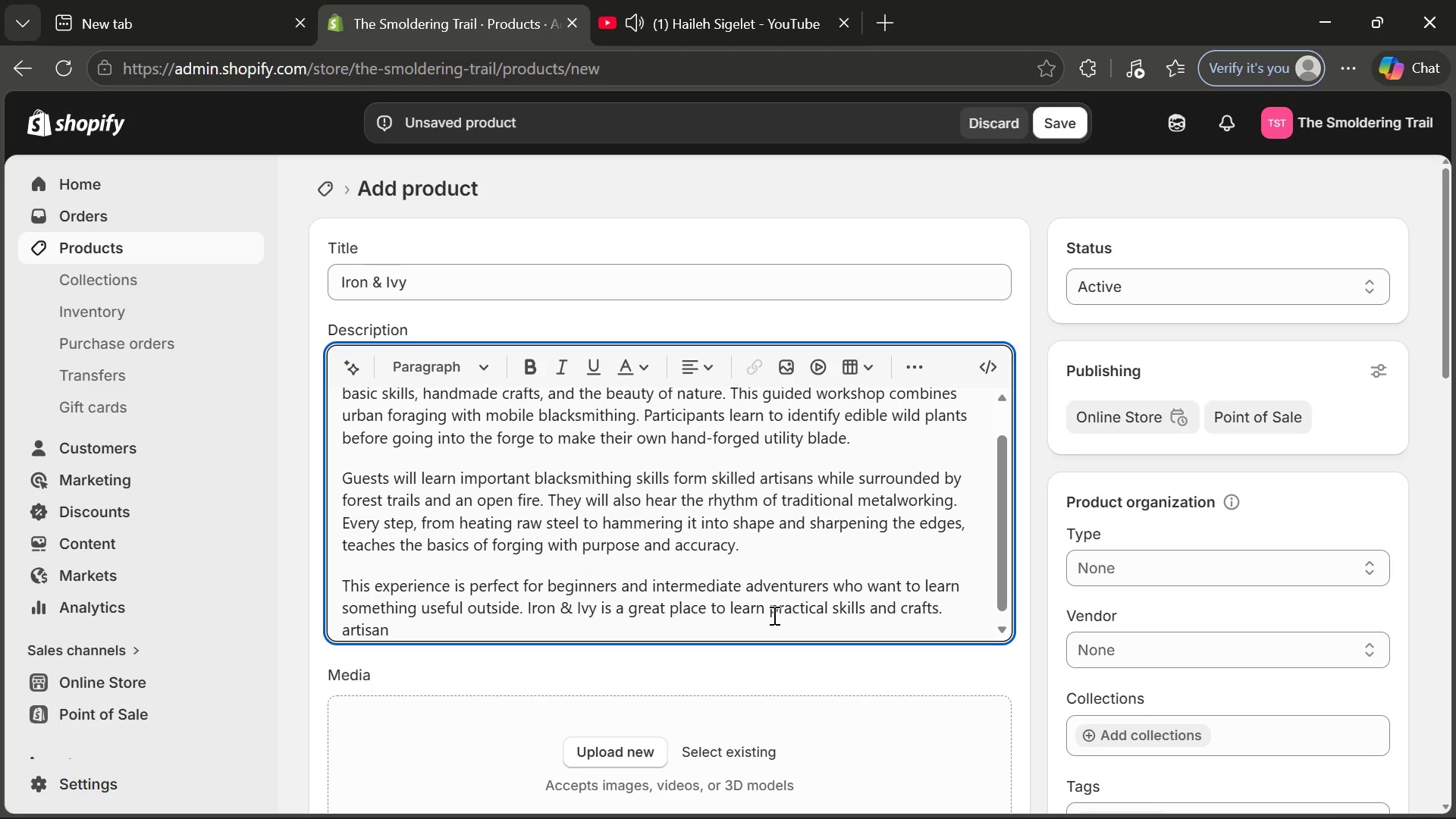 
wait(5.39)
 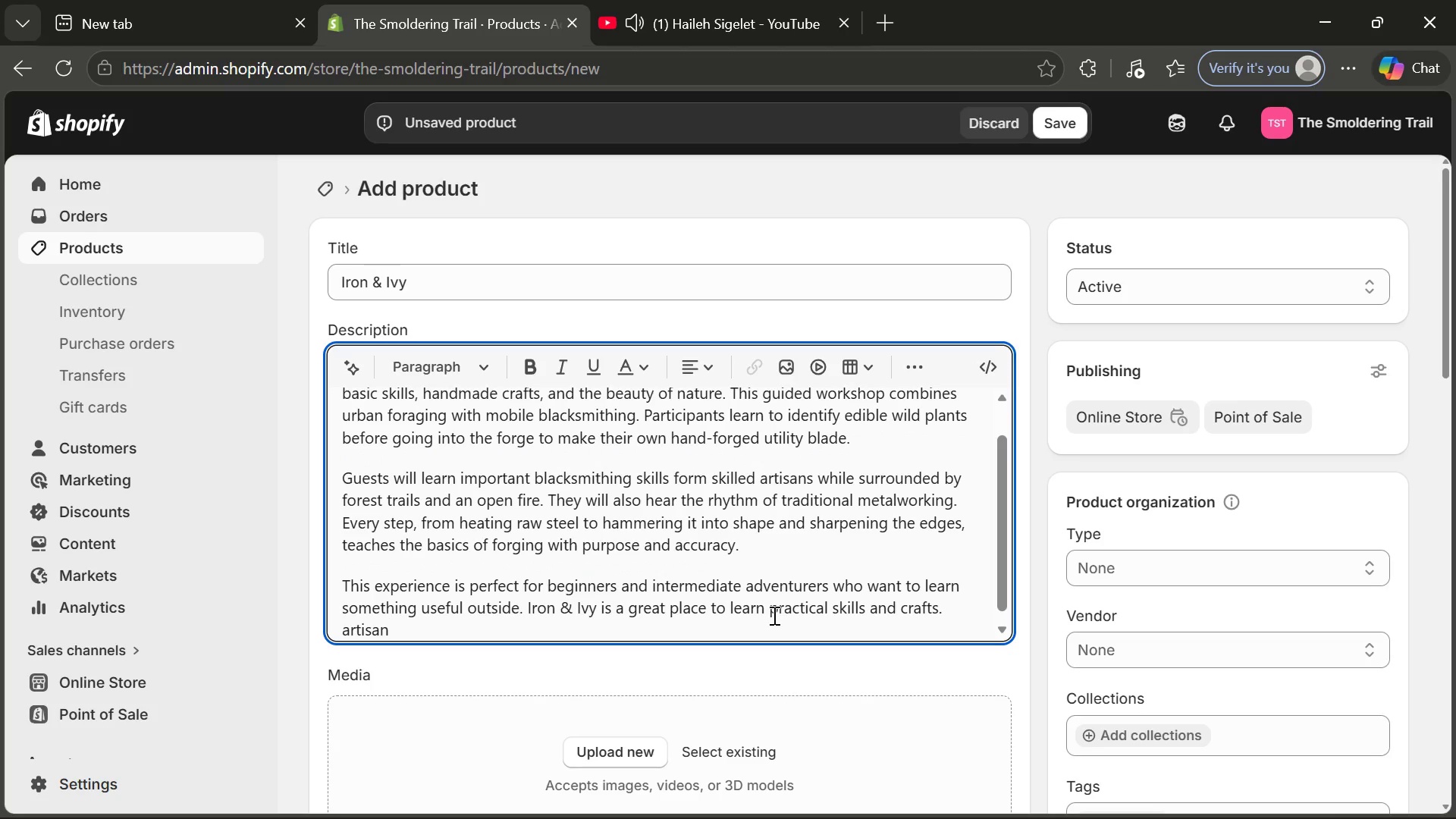 
left_click([949, 613])
 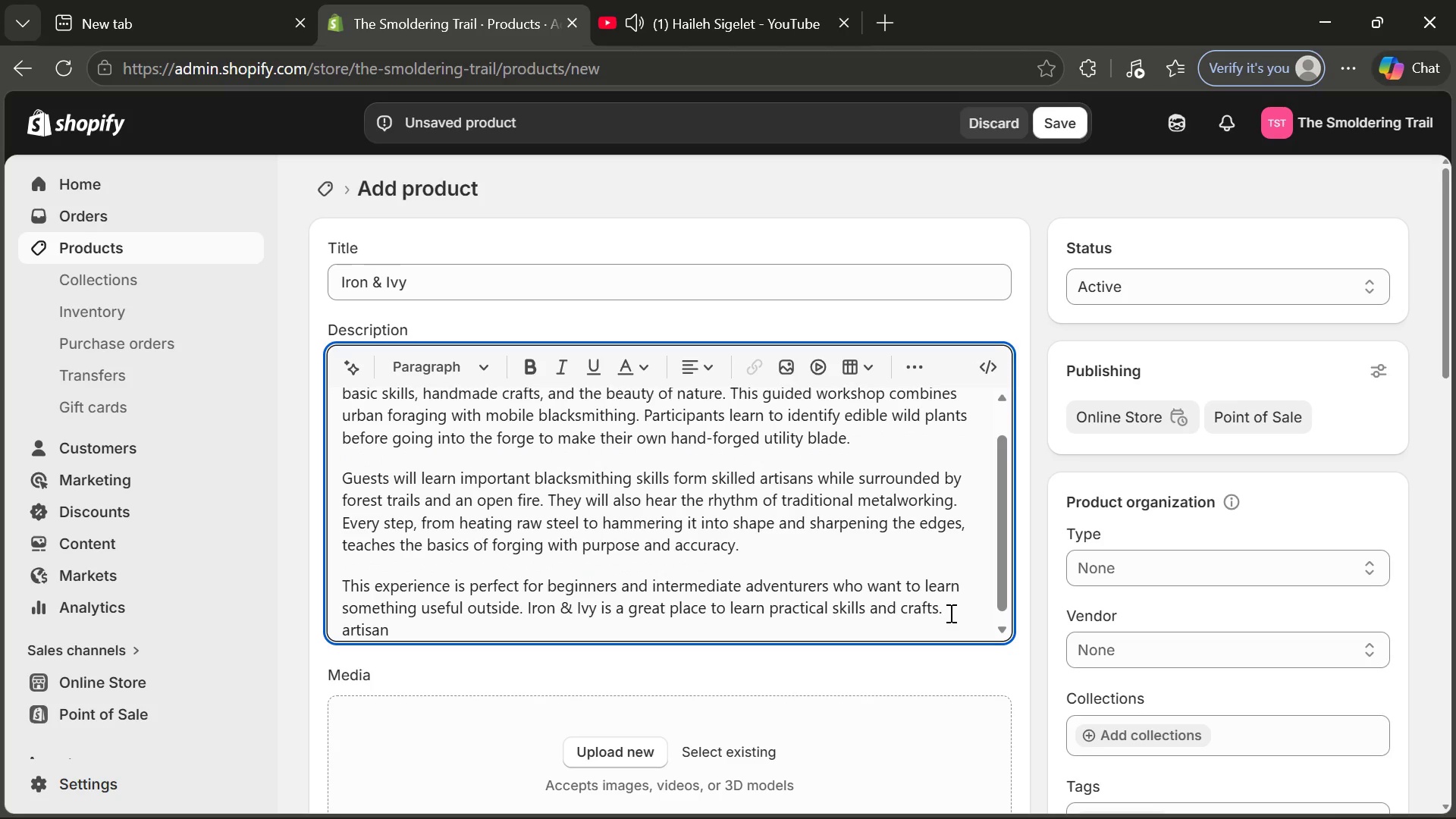 
key(Backspace)
 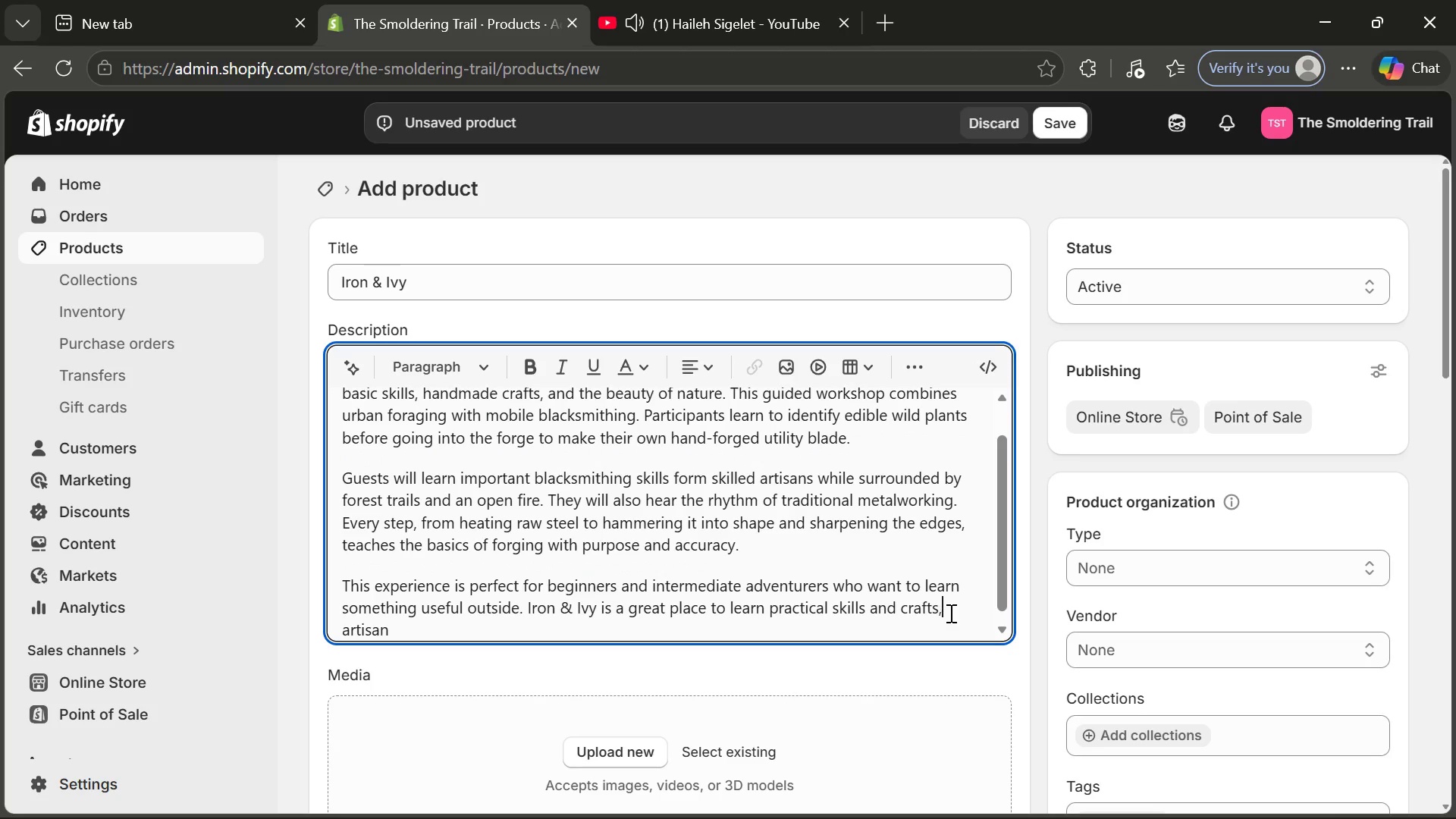 
key(Comma)
 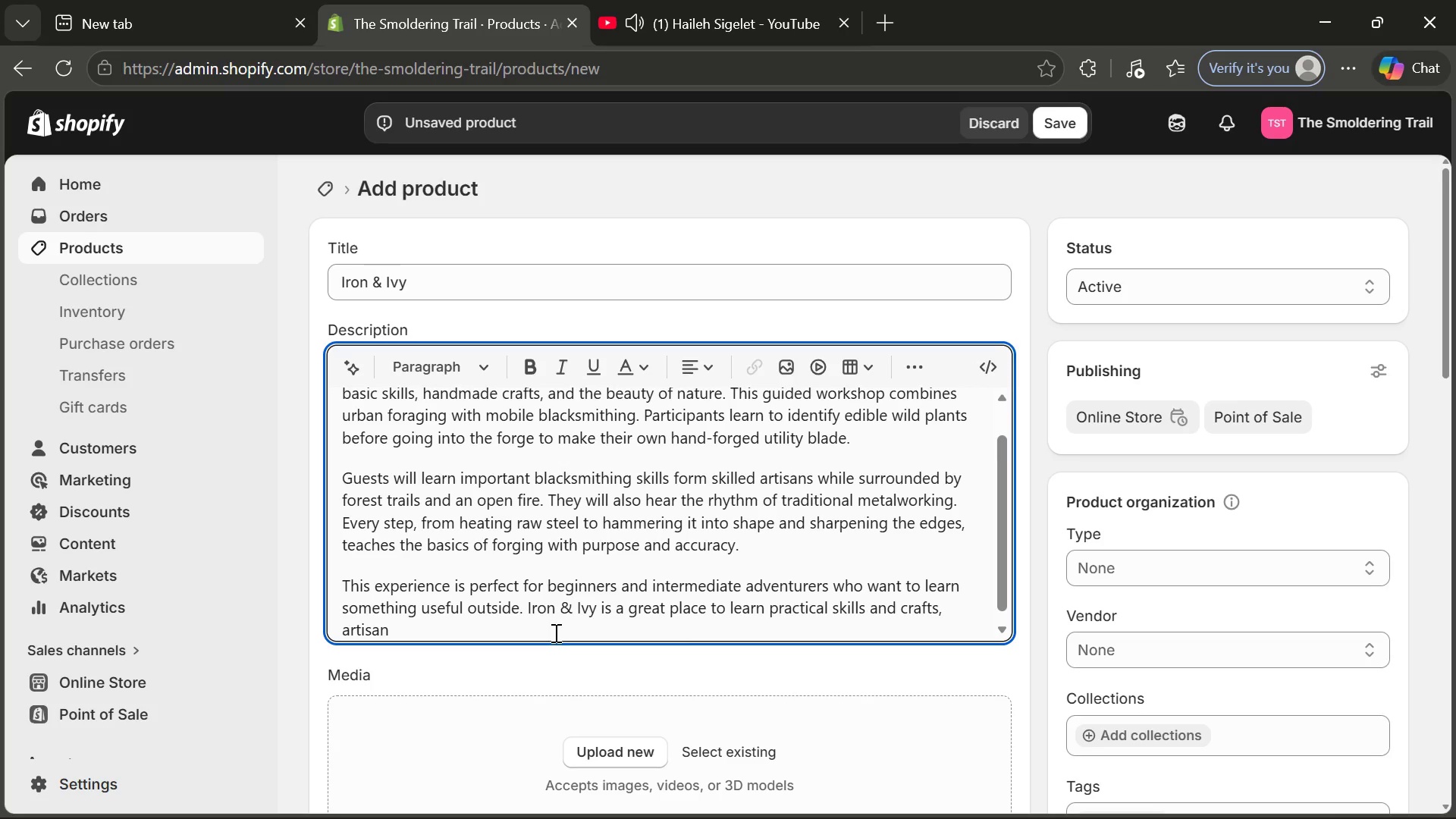 
left_click([554, 632])
 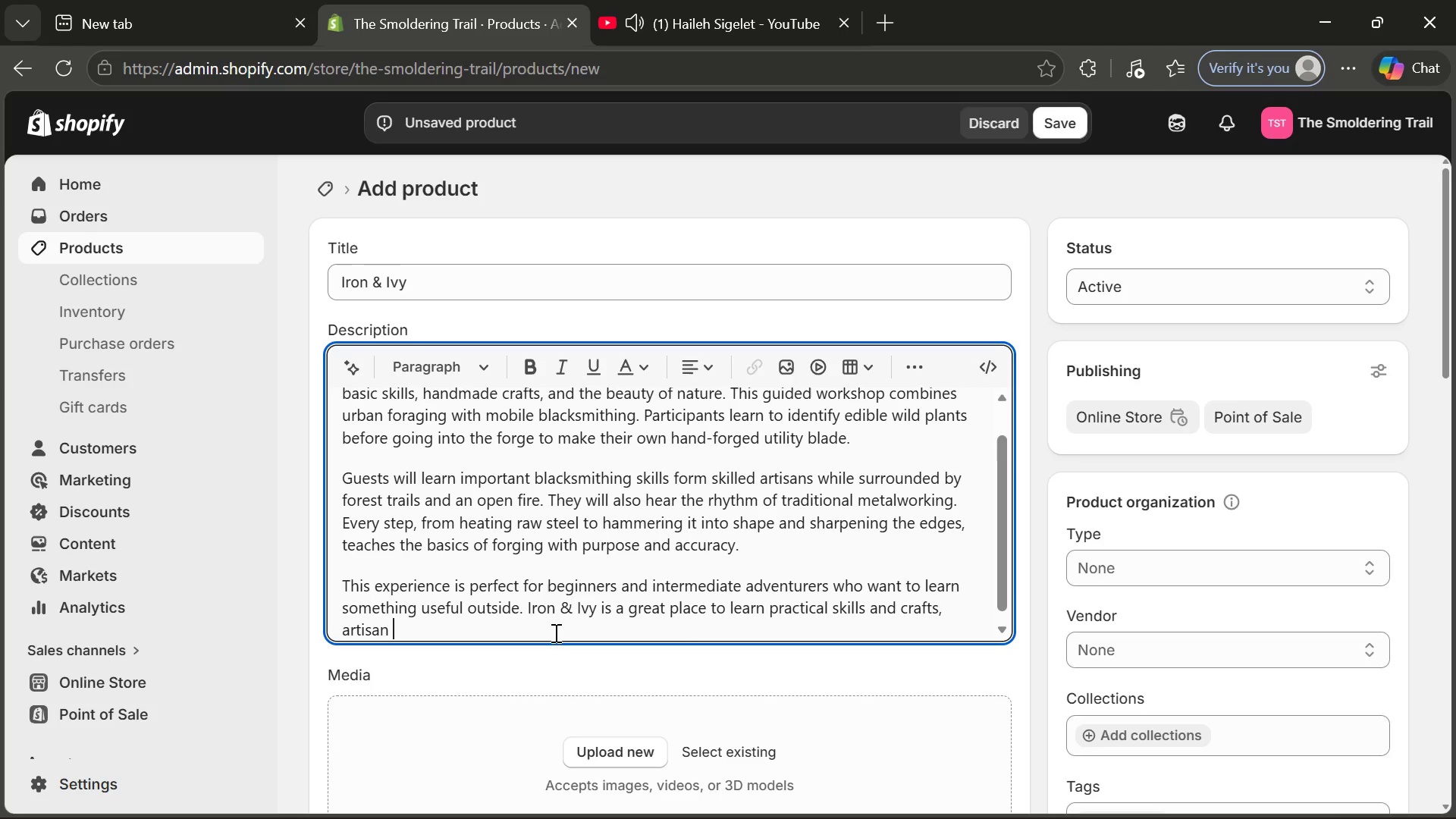 
type(forging )
key(Backspace)
type(, or living sustaina)
key(Tab)
type(/)
key(Backspace)
type(.)
 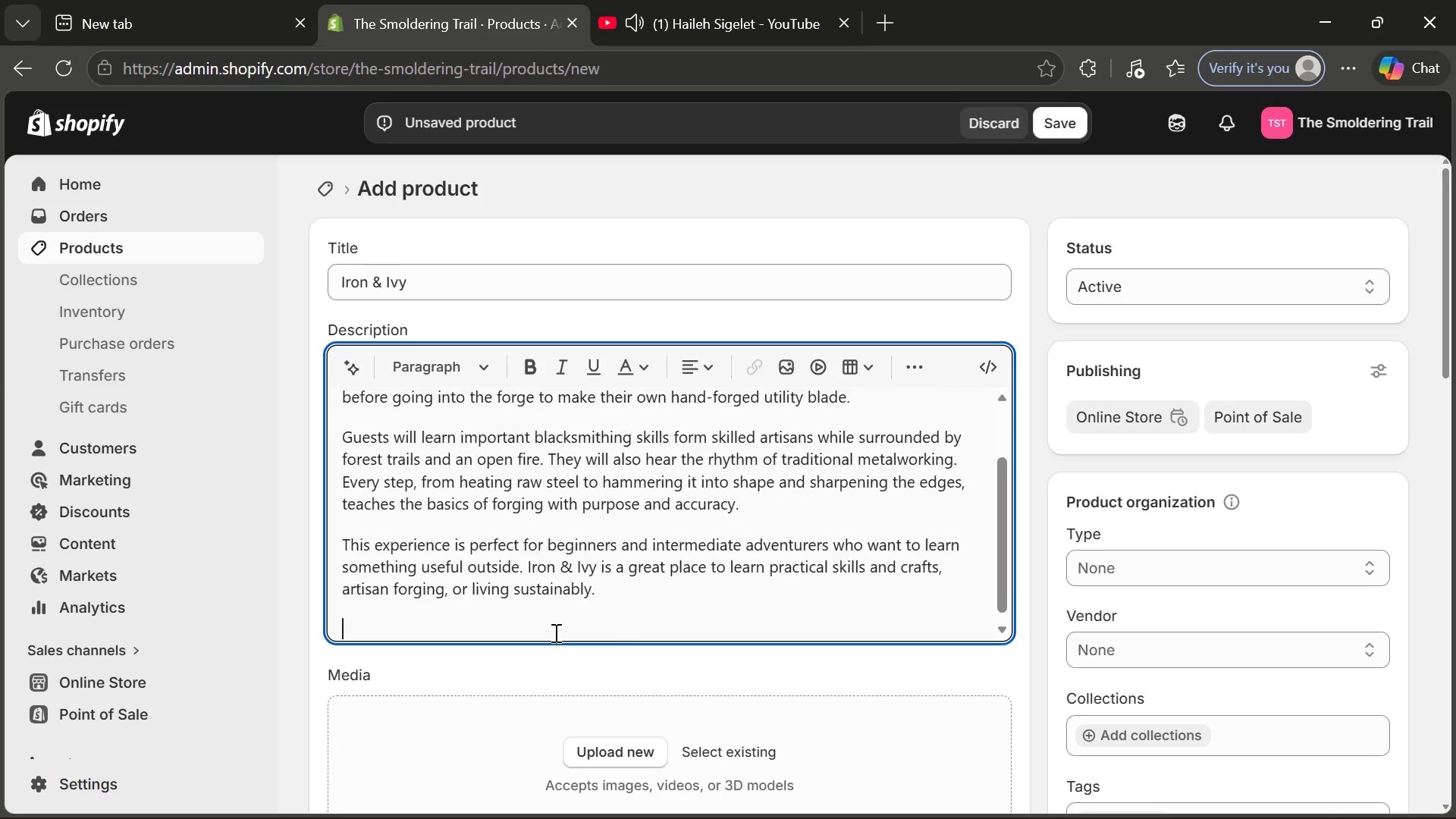 
key(Enter)
 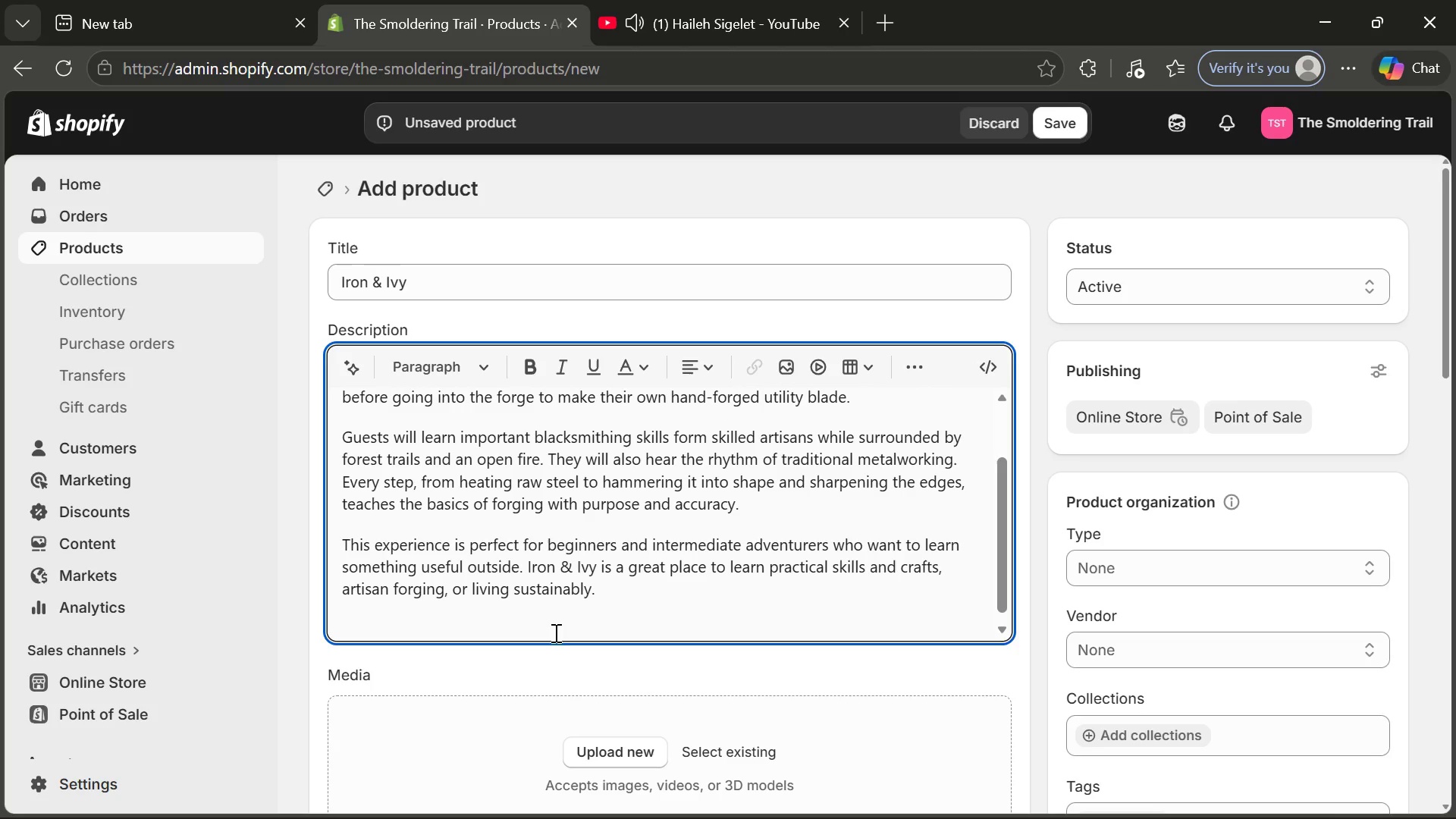 
key(Tab)
 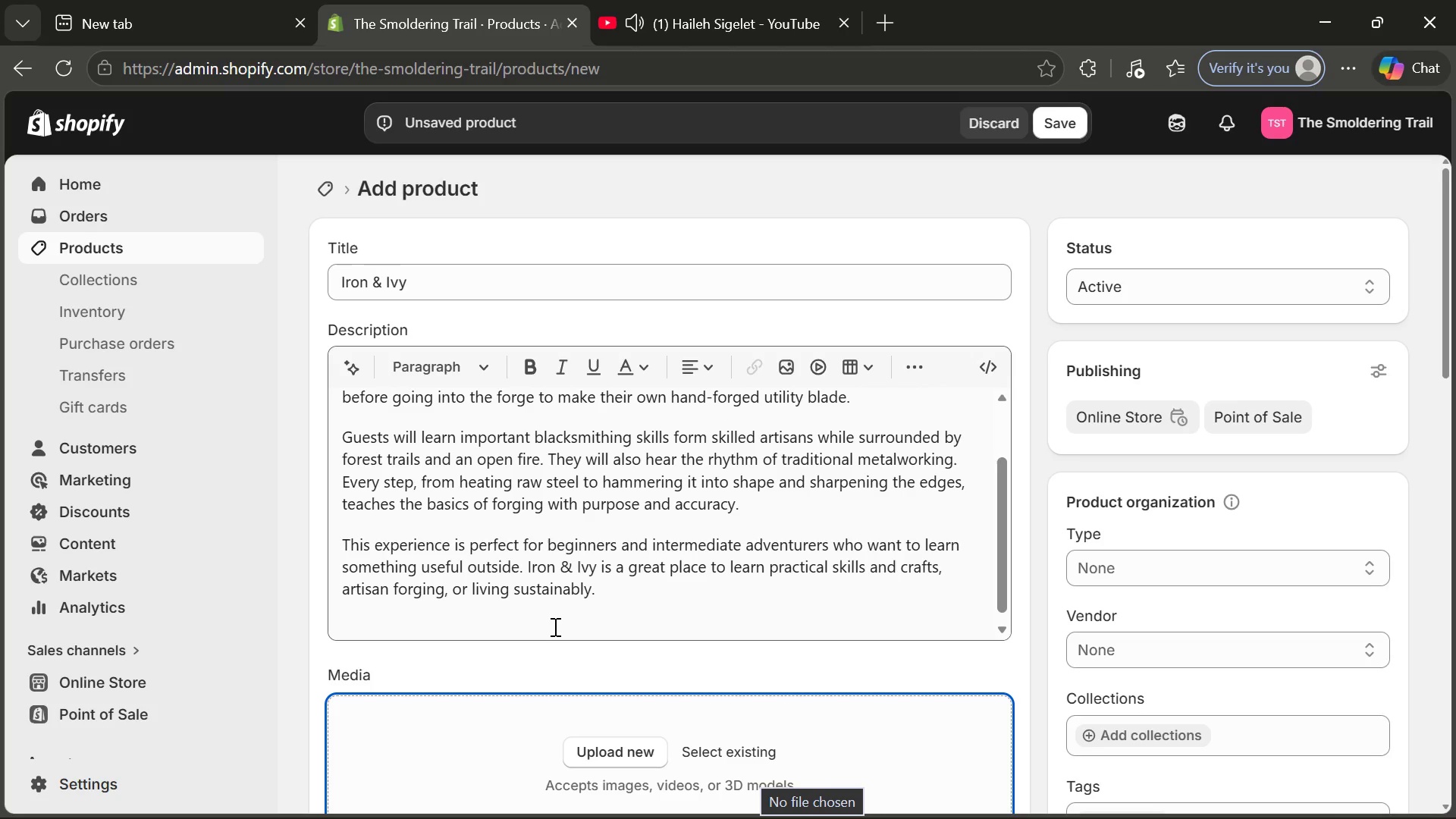 
left_click([554, 625])
 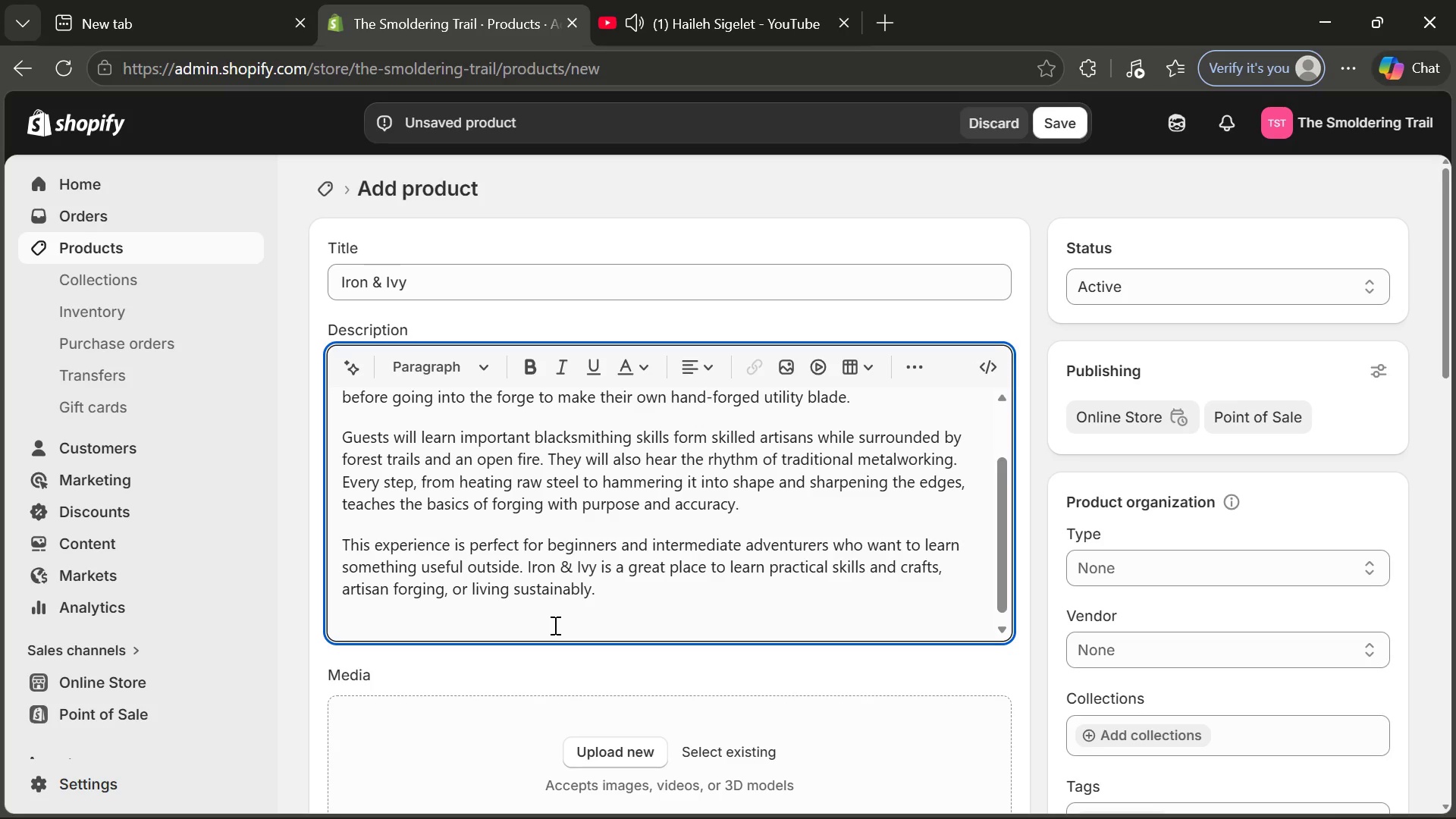 
type(You can reny)
key(Backspace)
type(t extras to make your workshop experienx)
key(Backspace)
type(ce even better,)
key(Backspace)
type(. For example, the Premium Leather App)
key(Backspace)
type(ron)
 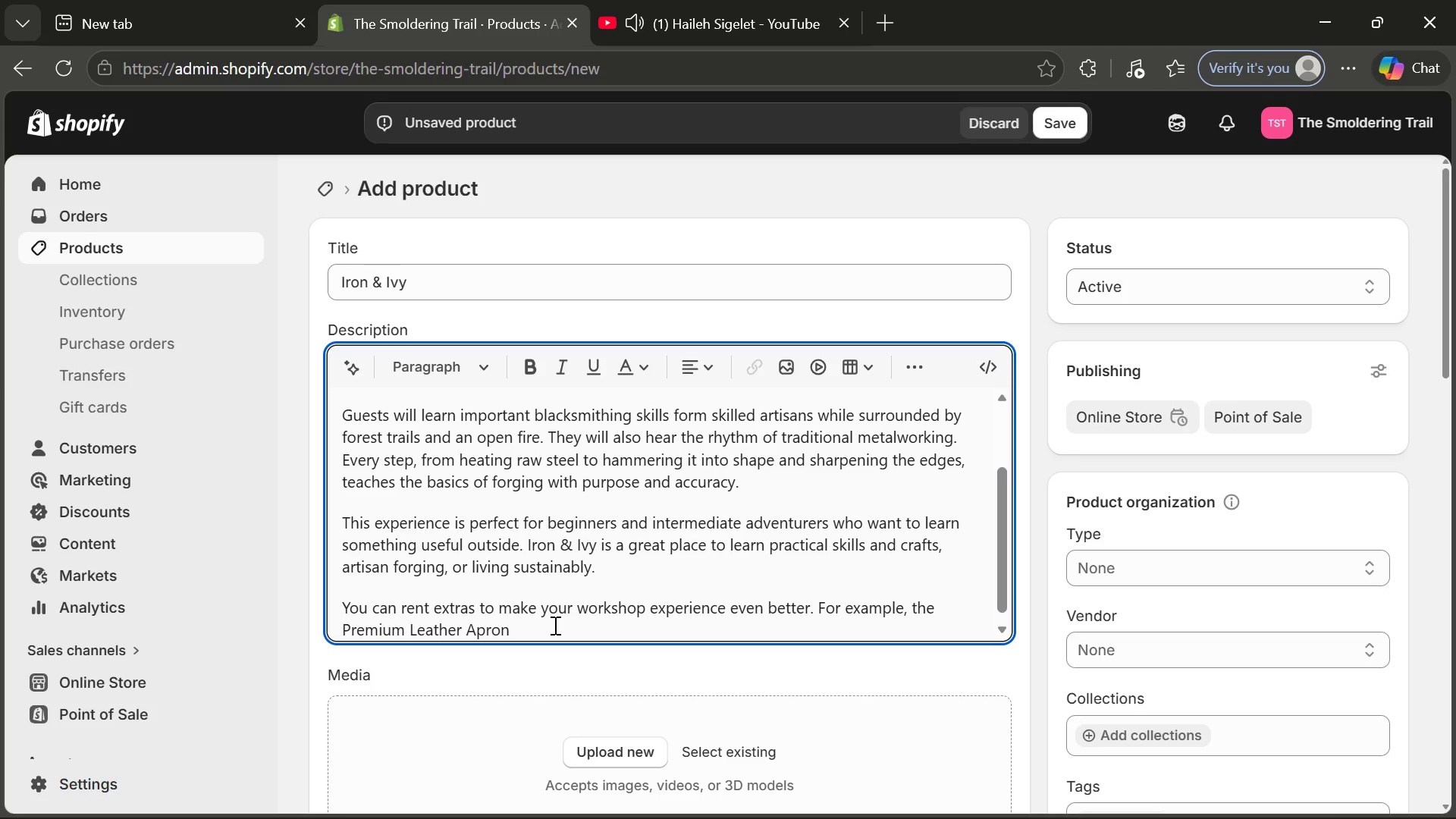 
wait(5.27)
 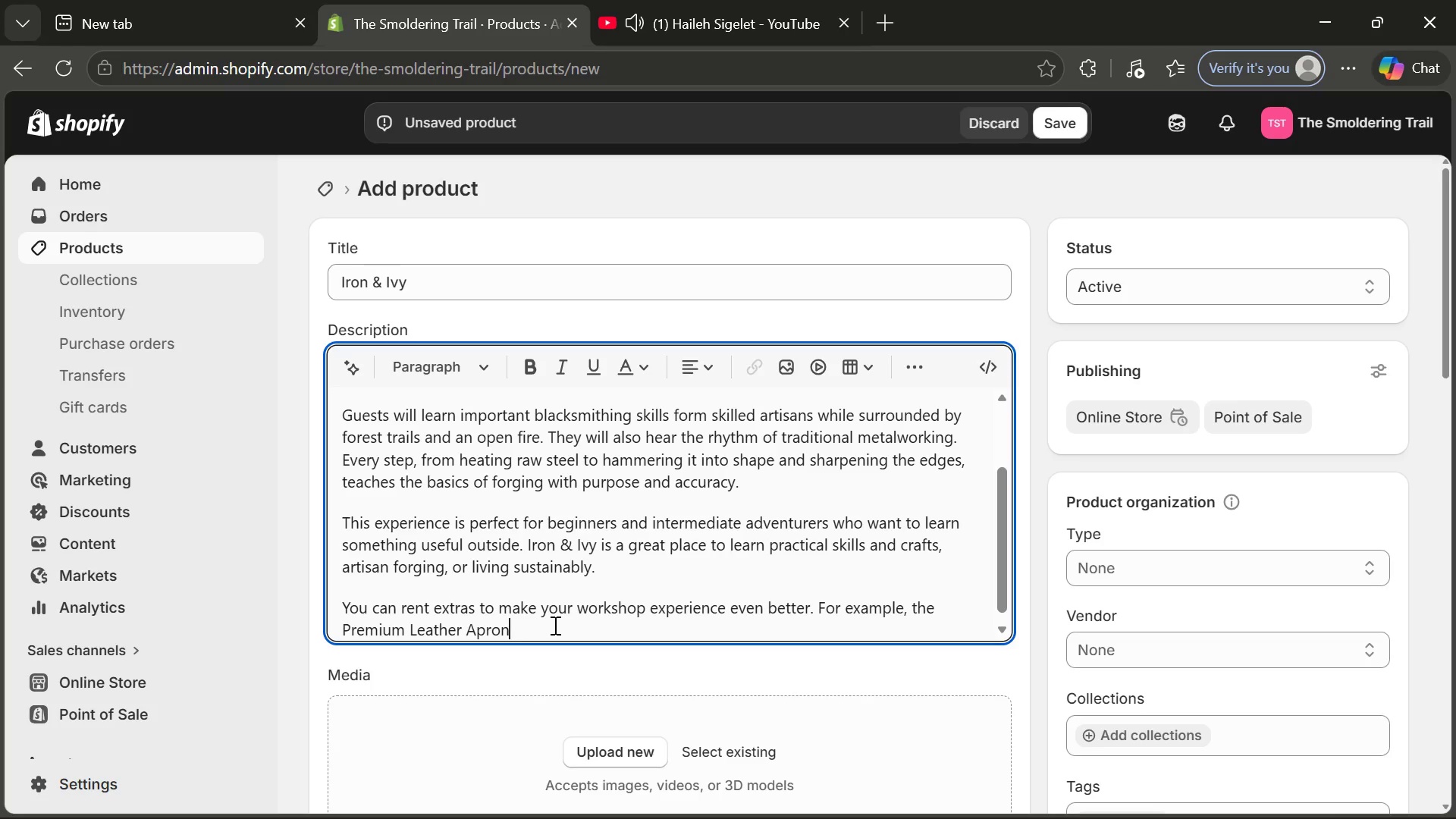 
type( will )
 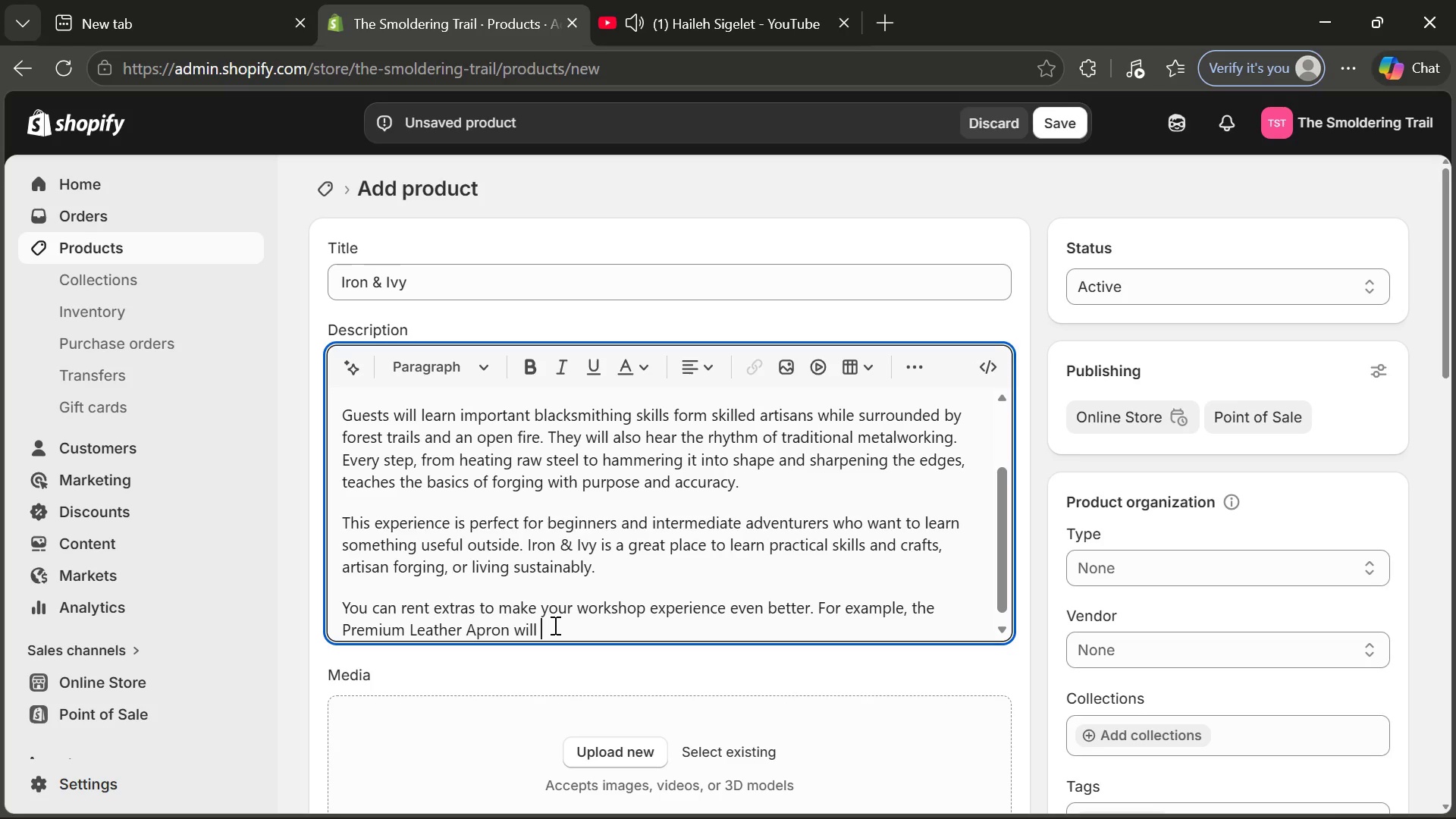 
type(protect yoi )
key(Backspace)
key(Backspace)
type(u more while you;)
key(Backspace)
type('re forging )
key(Backspace)
type(, and the Professional Forging)
key(Backspace)
key(Backspace)
key(Backspace)
key(Backspace)
type(aging Basket)
 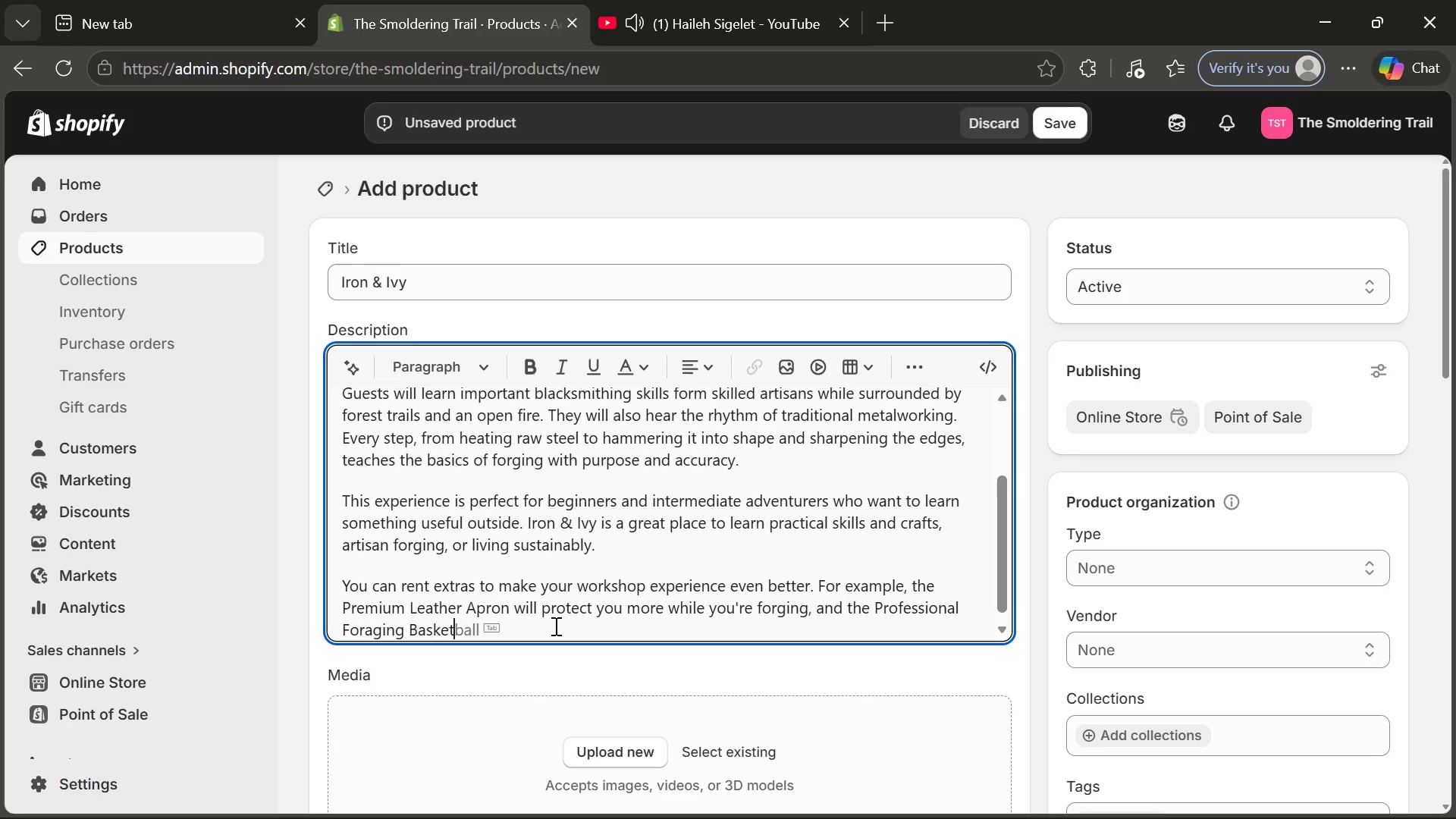 
type( will help you collect herbs and wild plants during trail session.)
 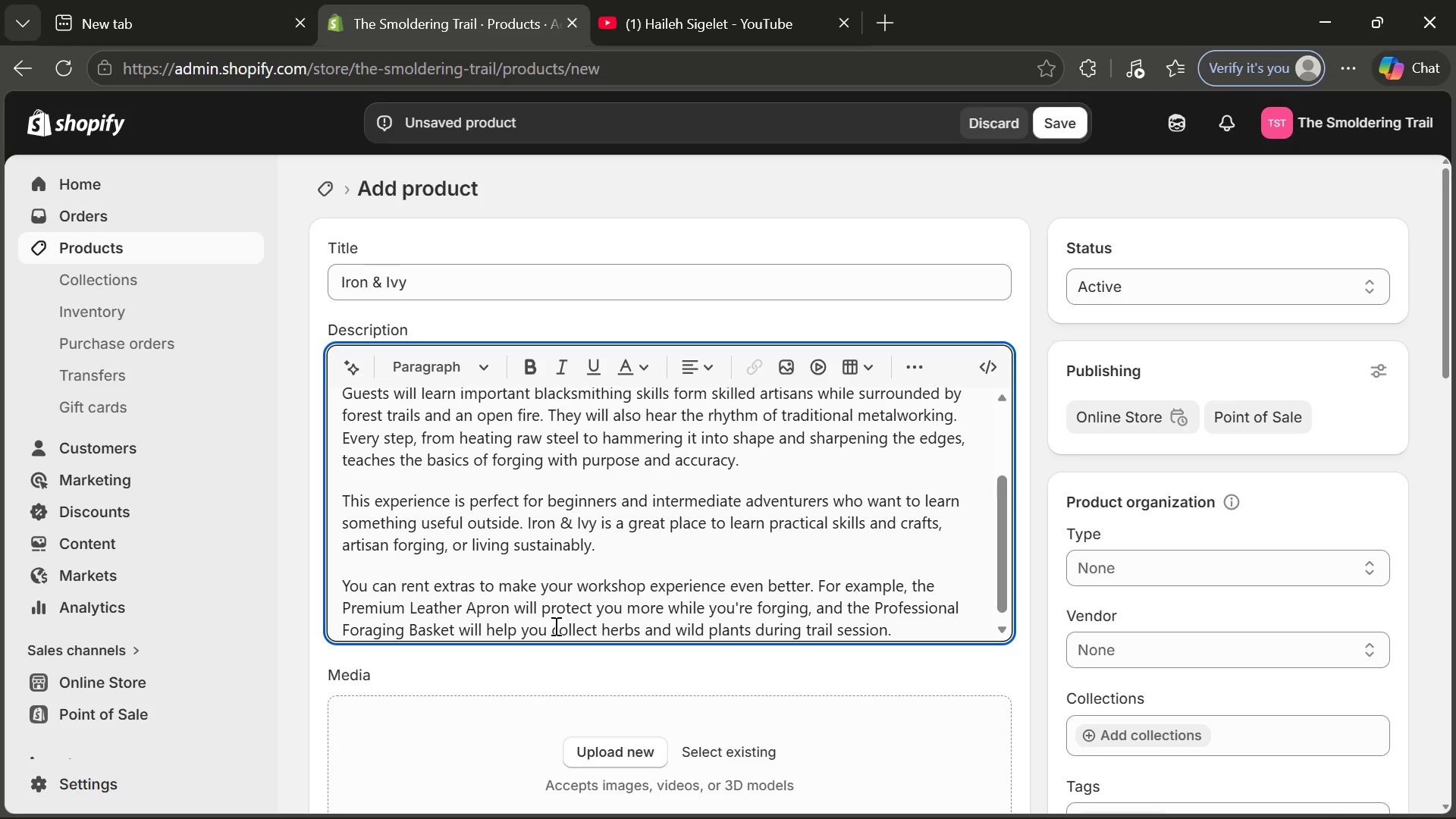 
key(Enter)
 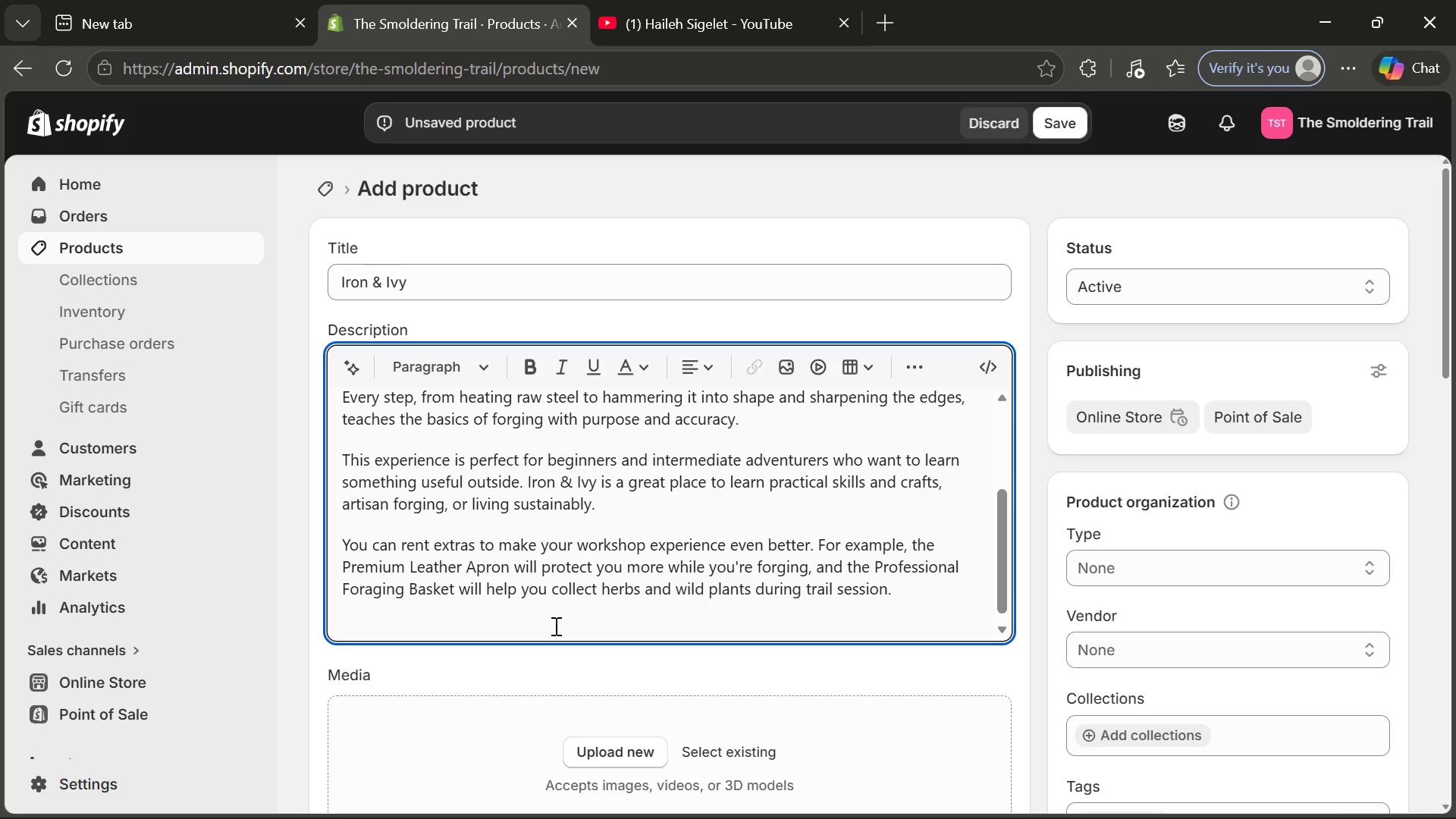 
type(Step ito fire, earty)
key(Backspace)
type(h)
 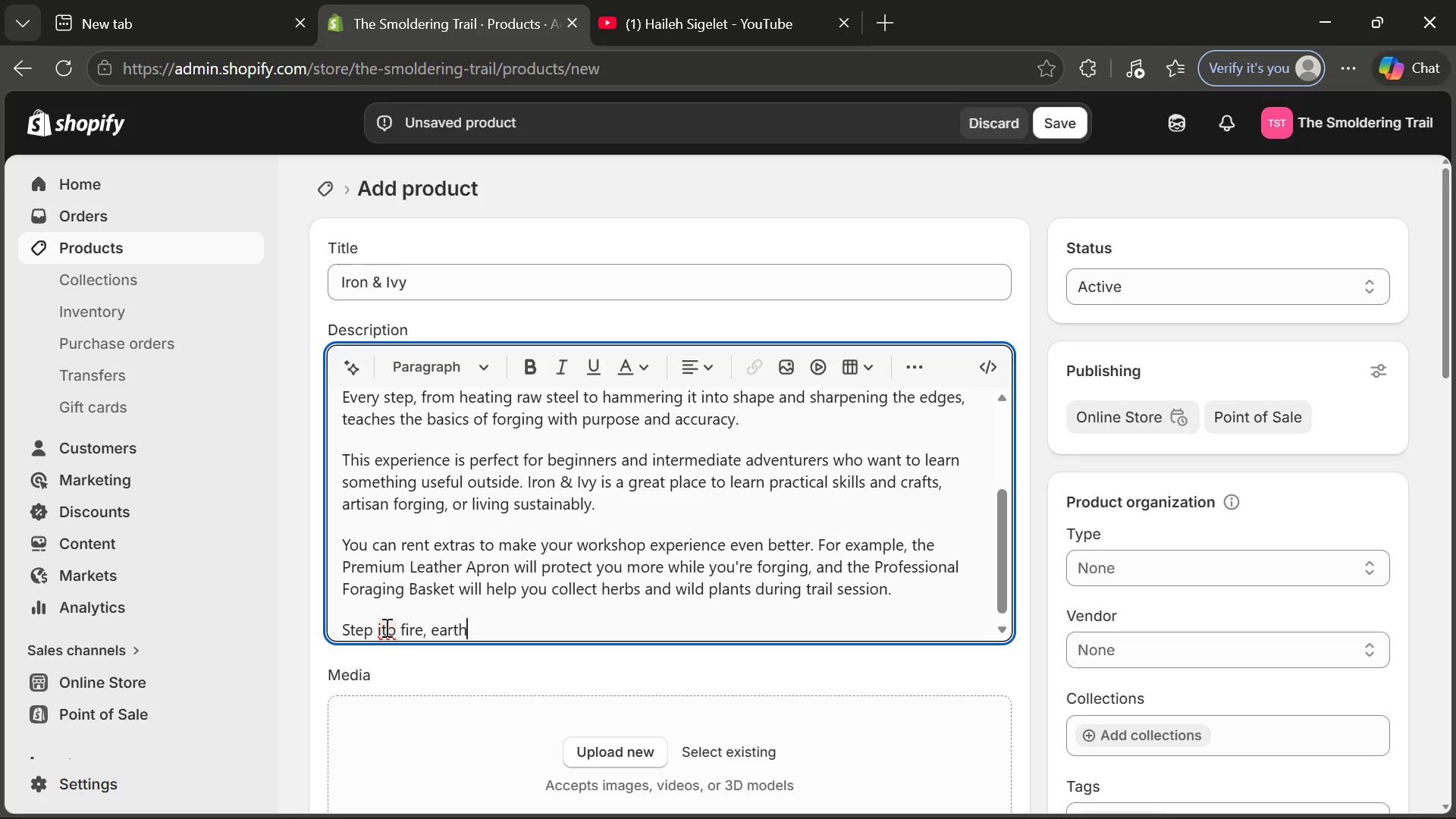 
left_click([385, 627])
 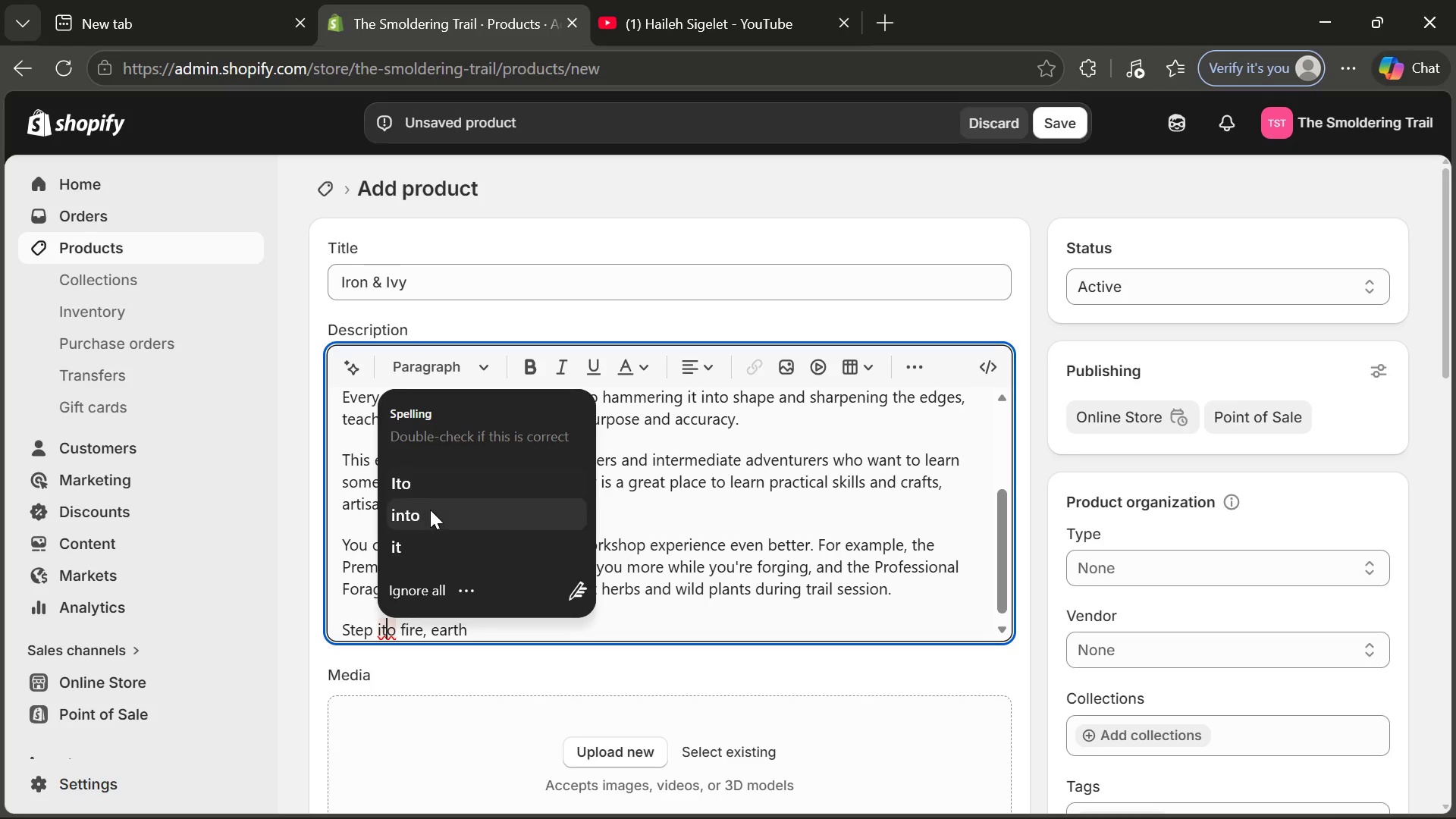 
left_click([428, 513])
 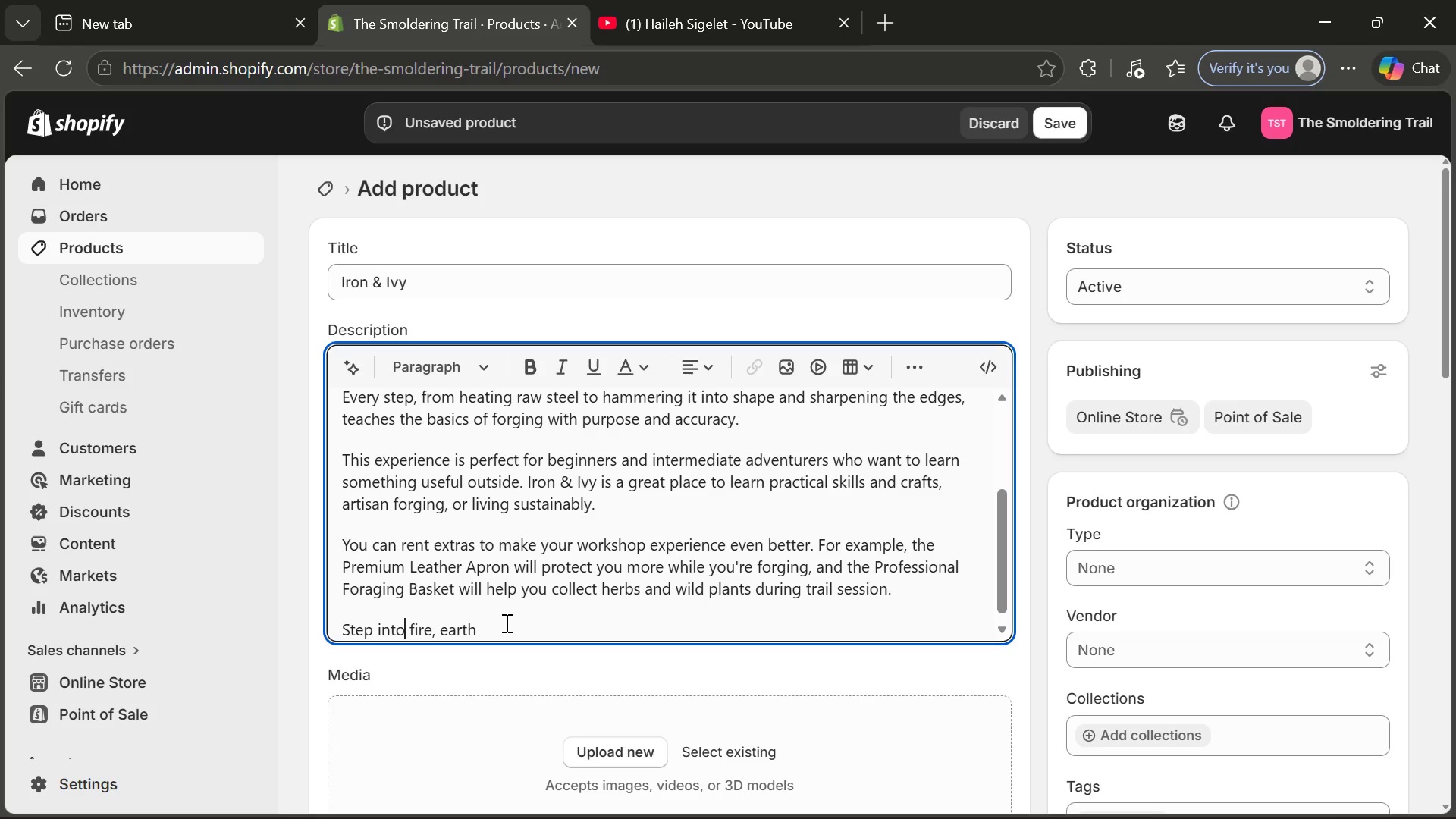 
left_click([505, 623])
 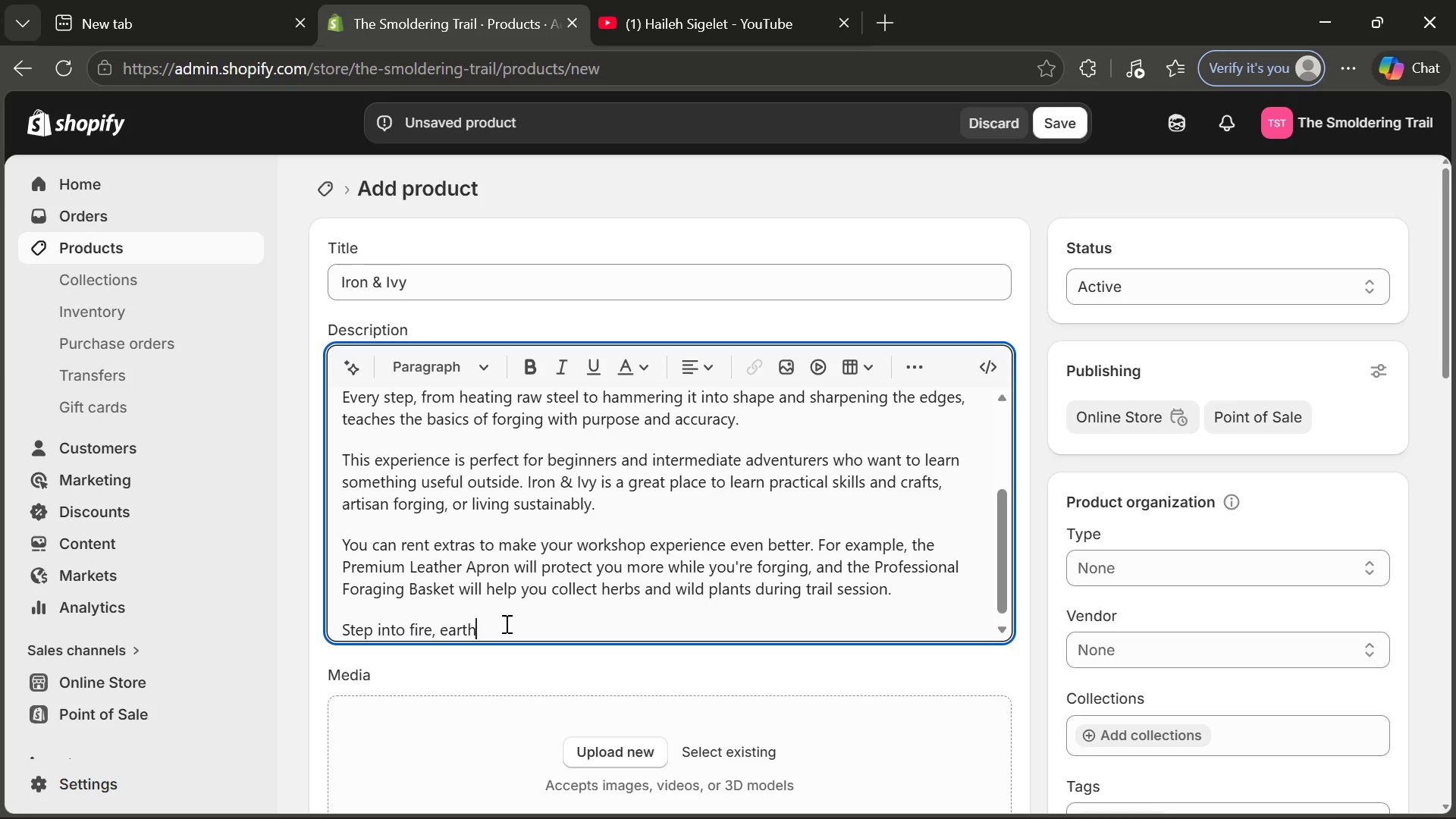 
type(, and steel )
key(Backspace)
type(, and you;)
key(Backspace)
type('ll learn skills that will last a lifetime.)
 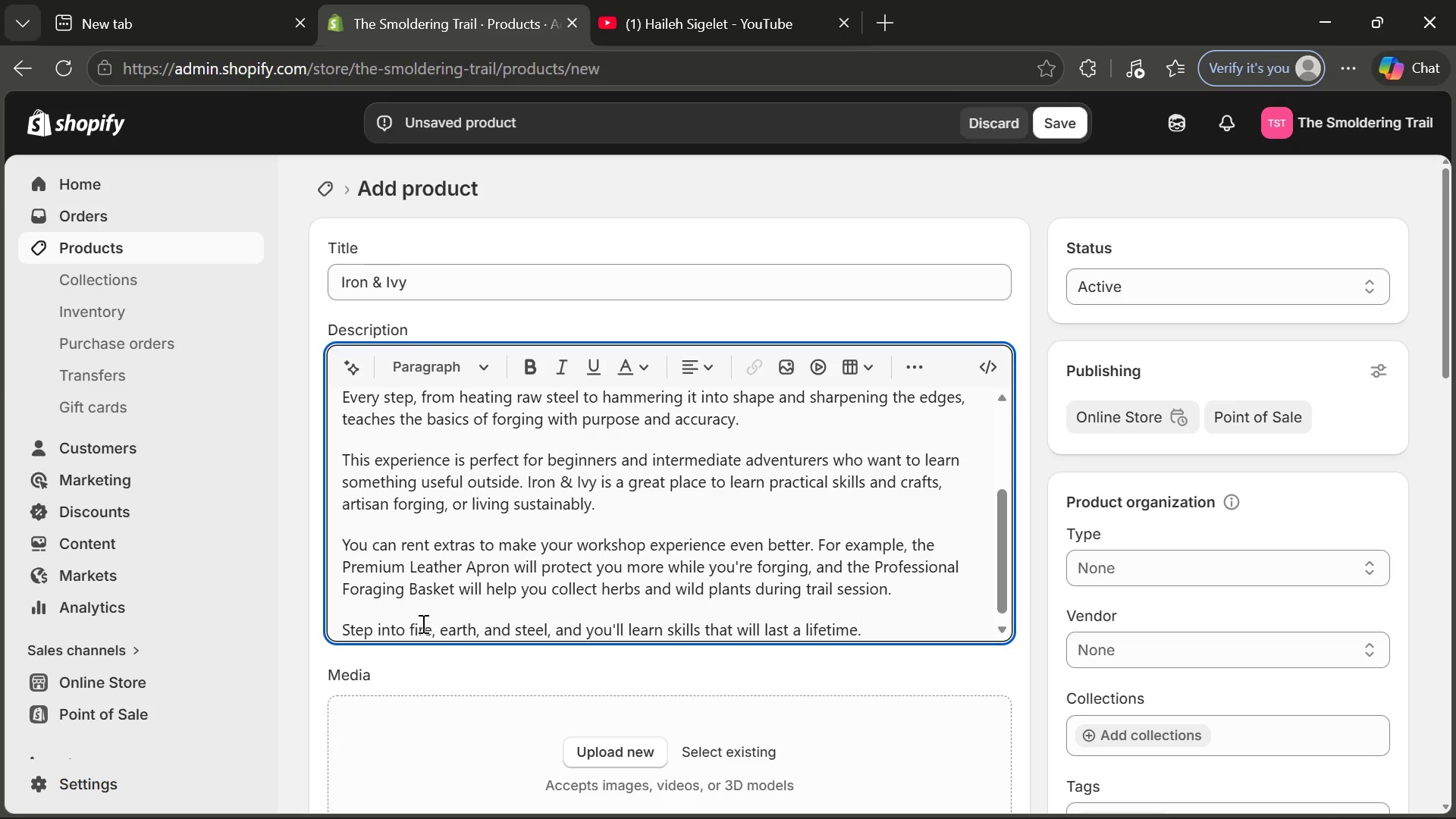 
left_click([416, 623])
 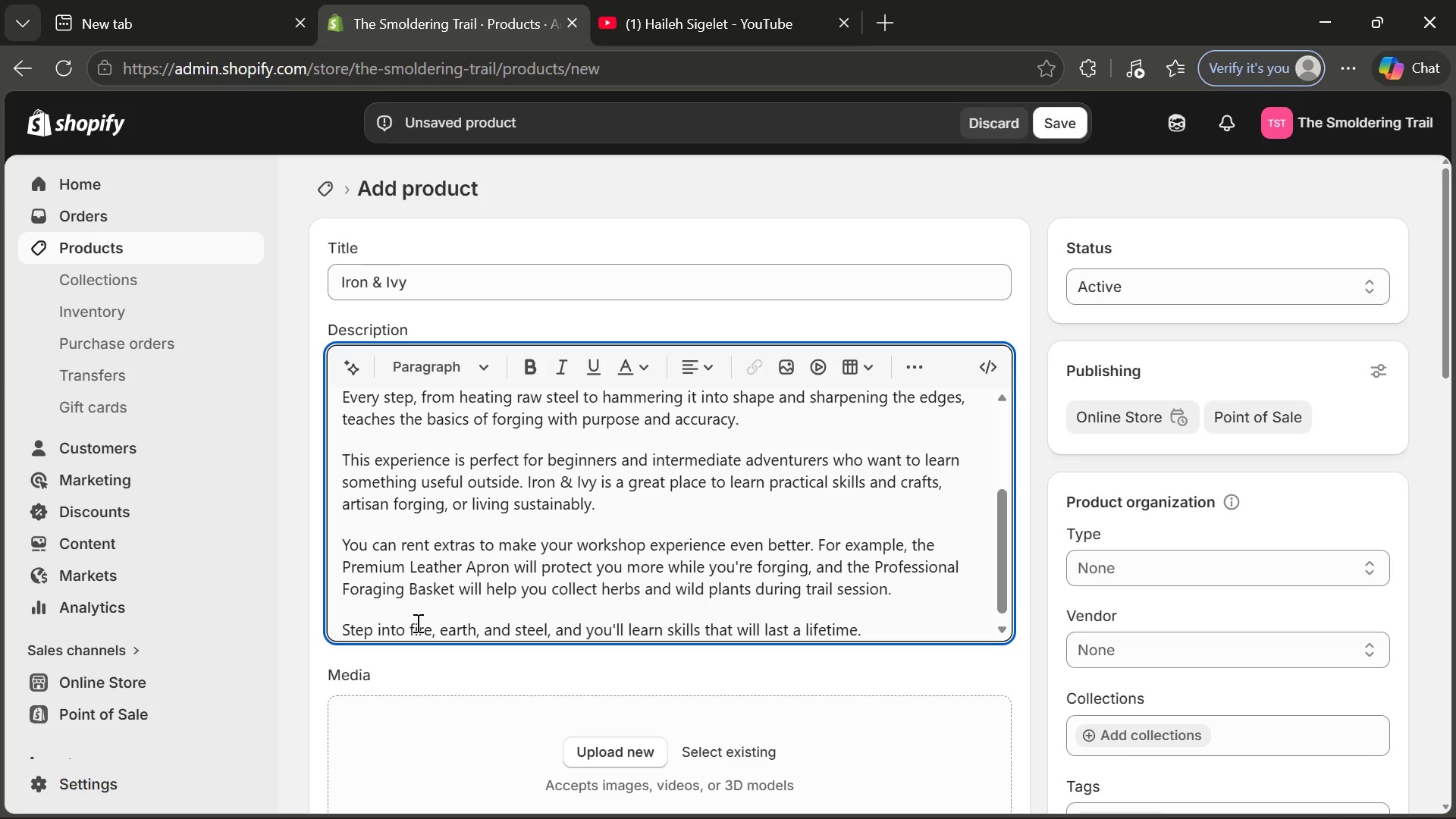 
key(Backspace)
 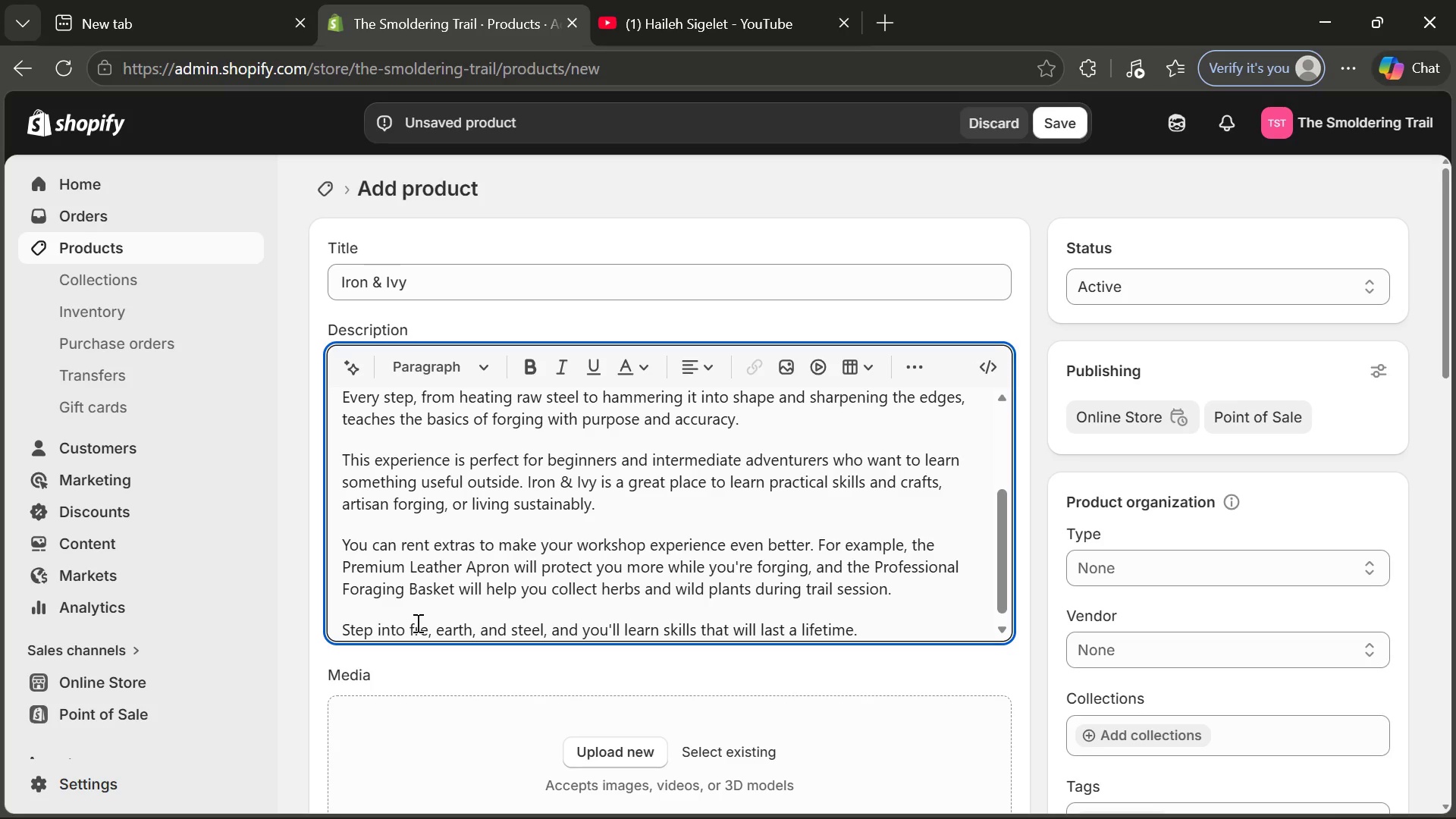 
key(CapsLock)
 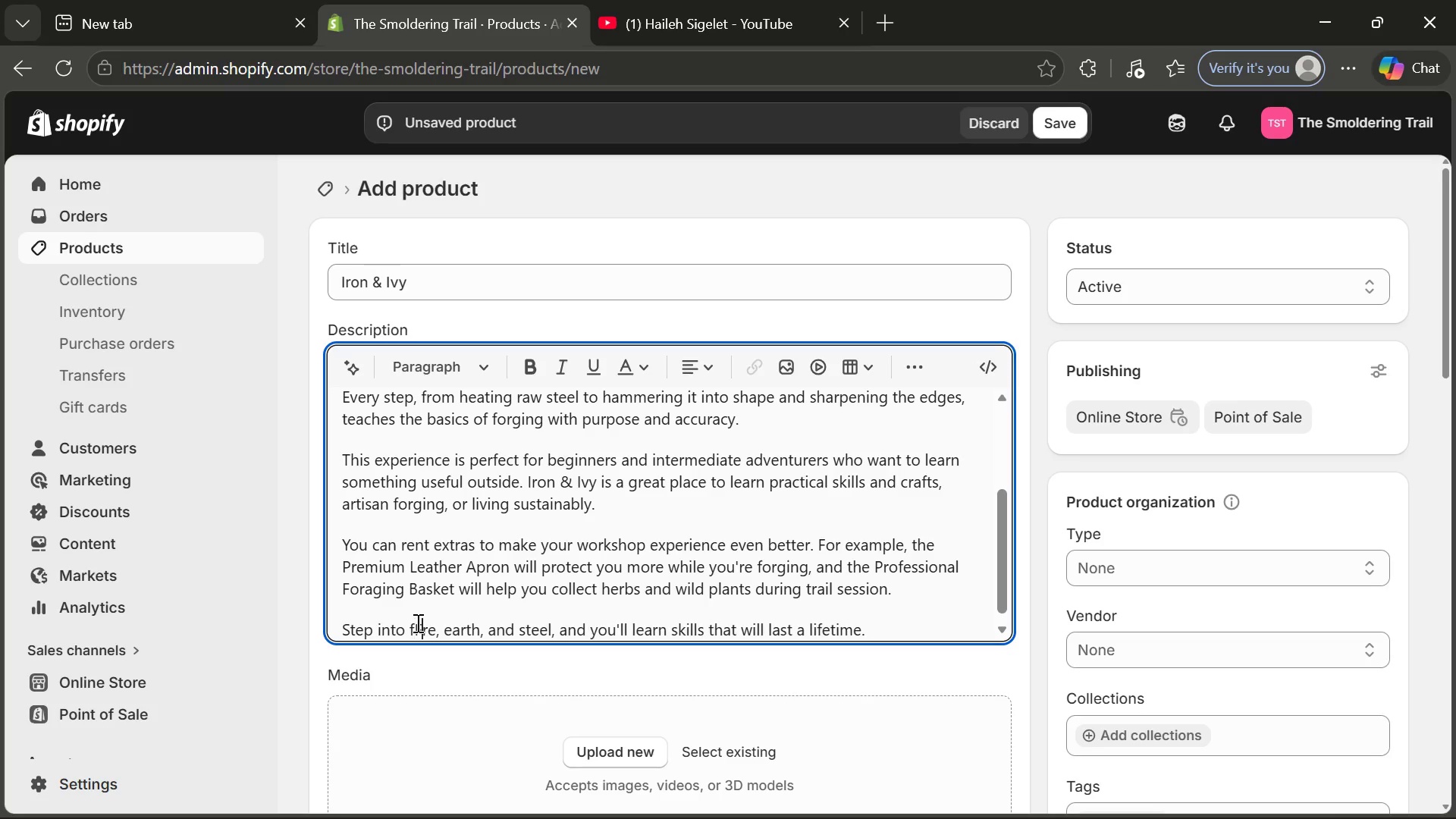 
key(F)
 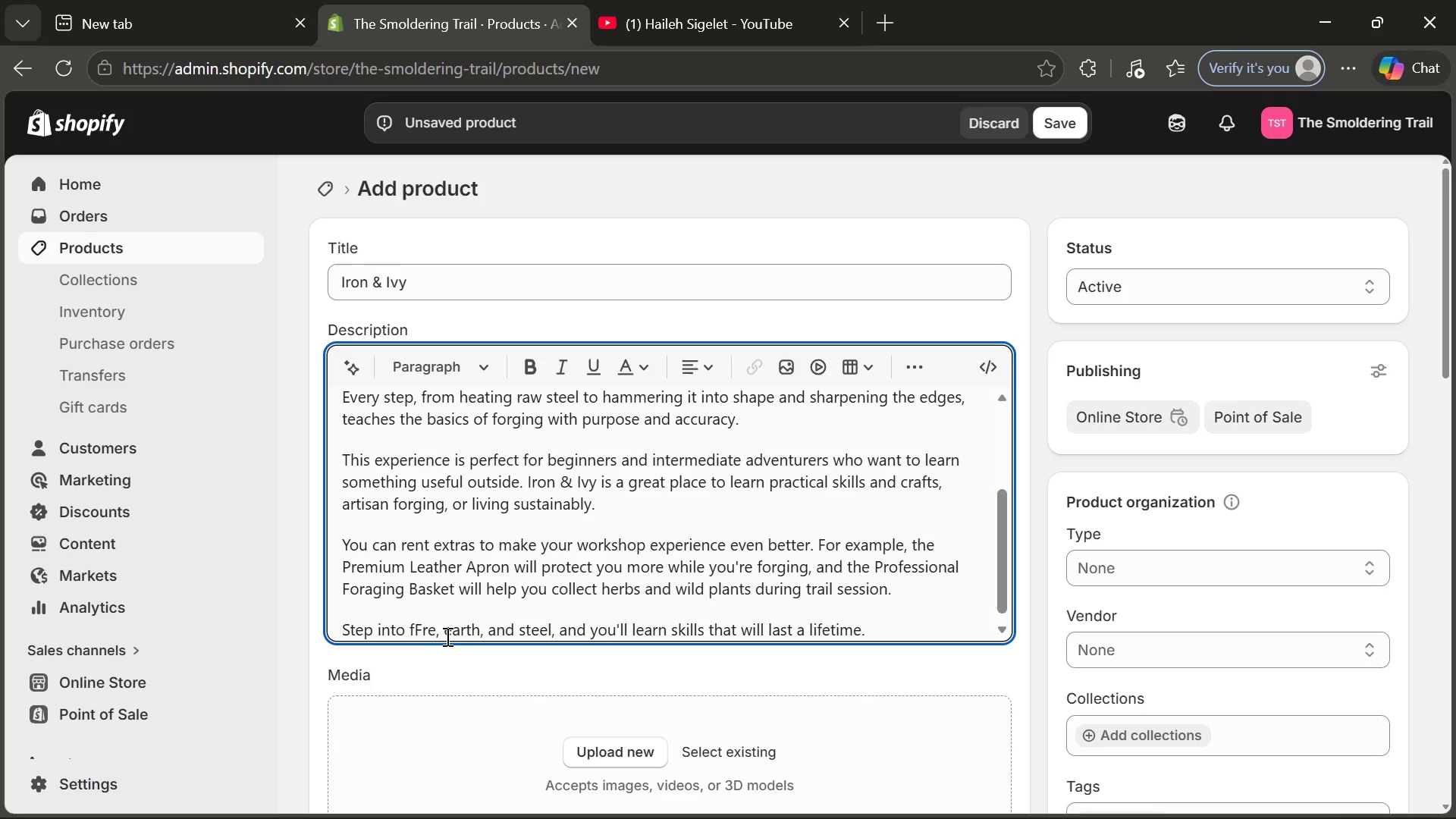 
key(Backspace)
 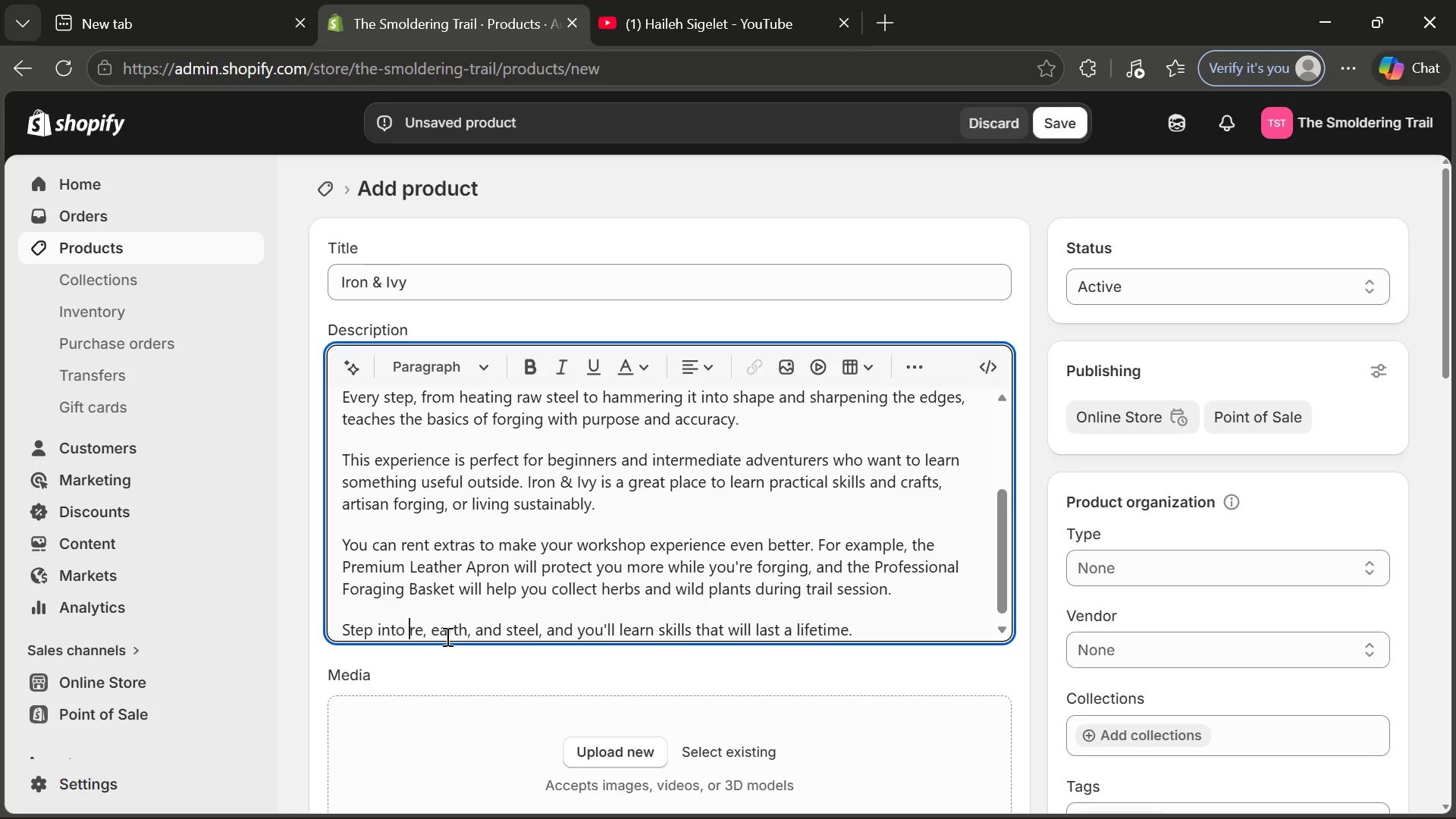 
key(Backspace)
 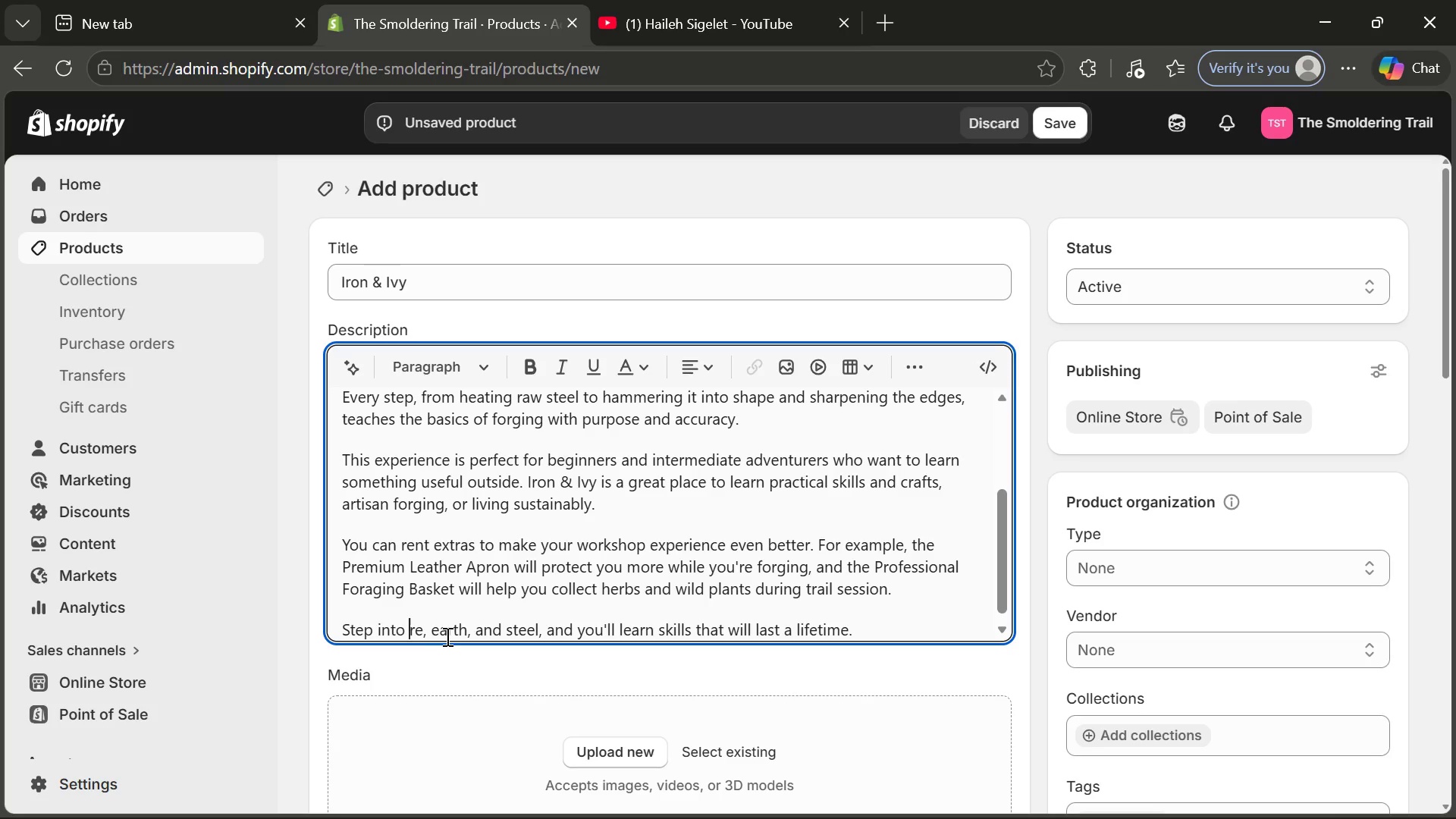 
key(F)
 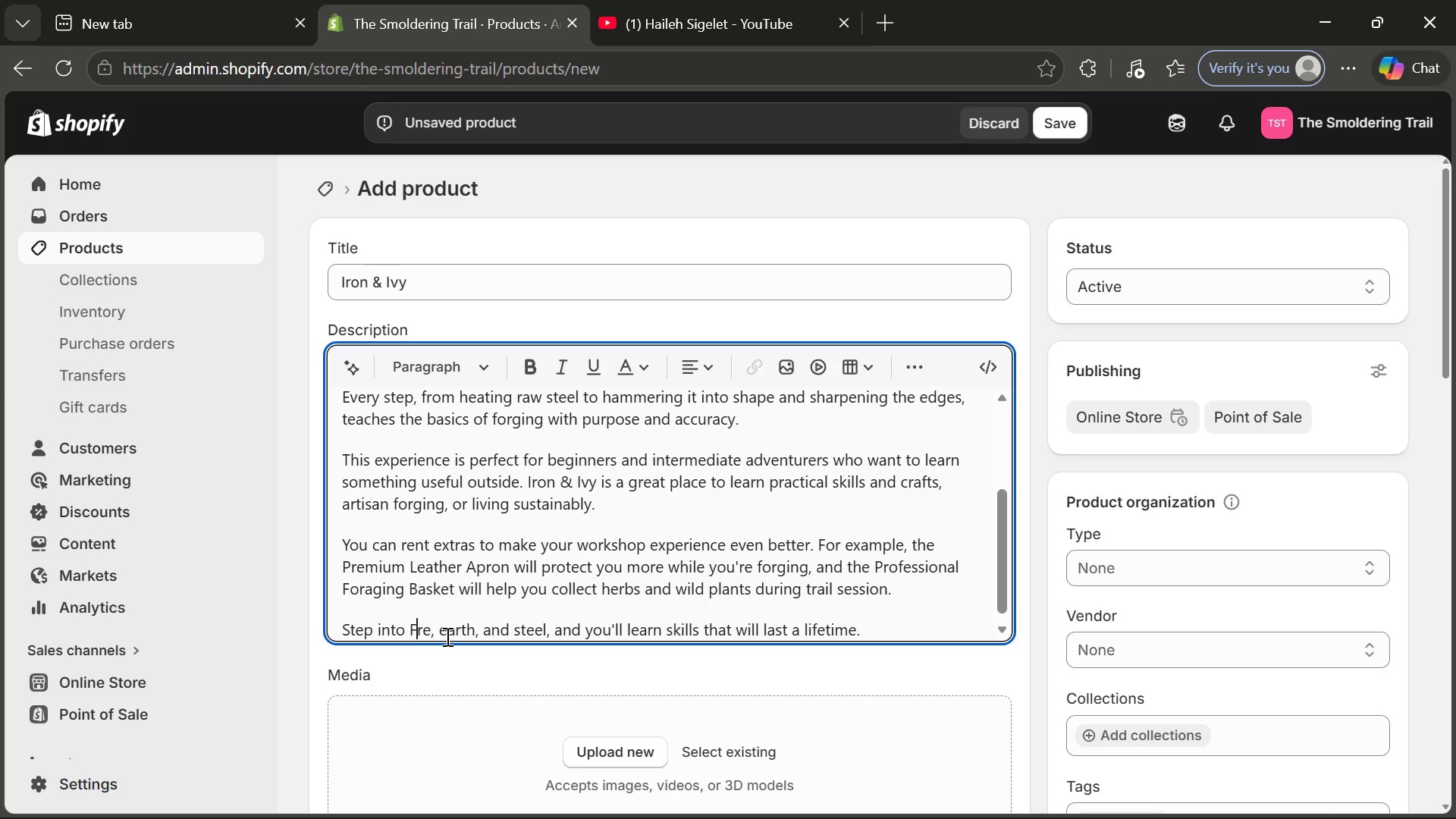 
key(CapsLock)
 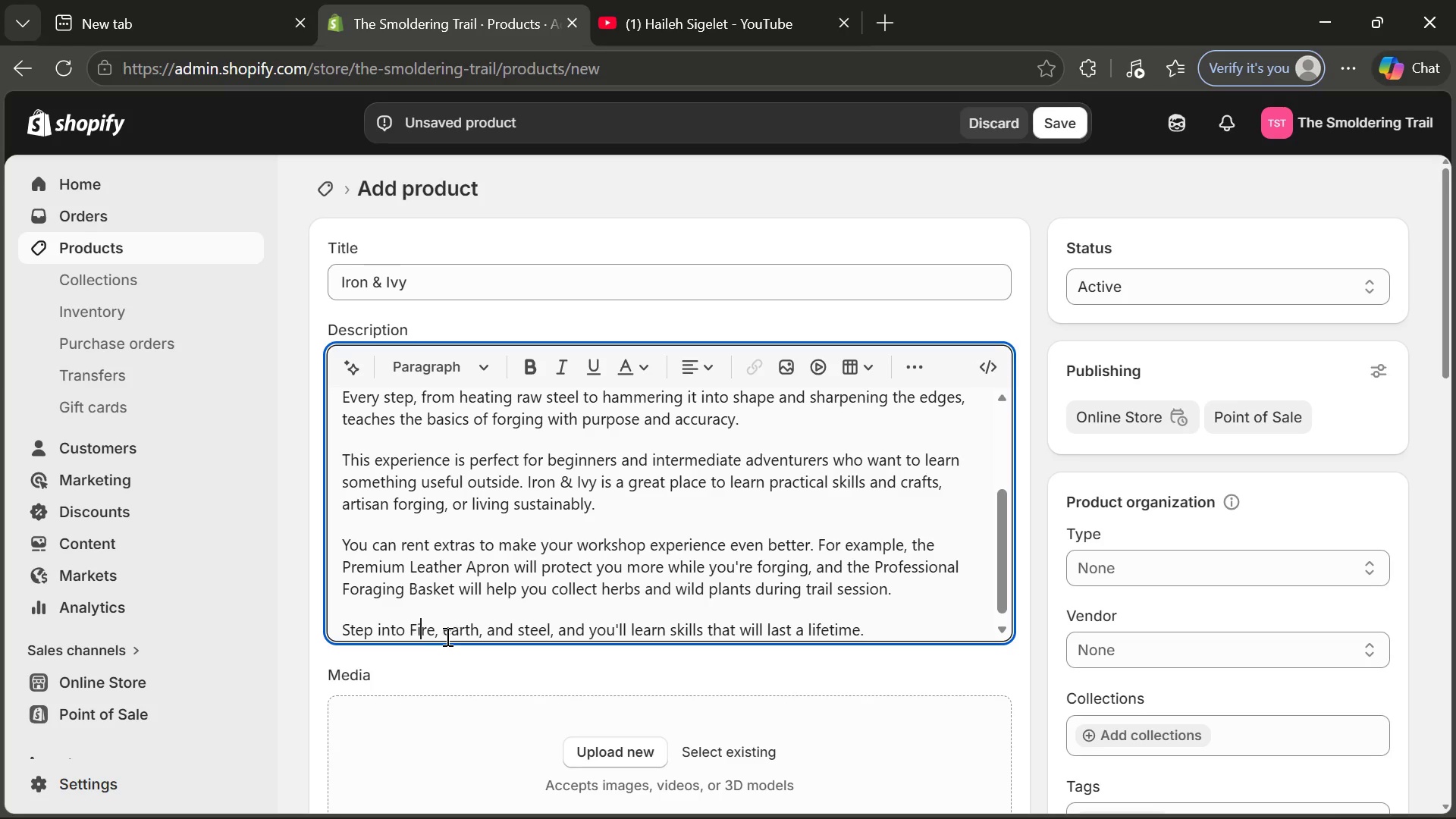 
key(I)
 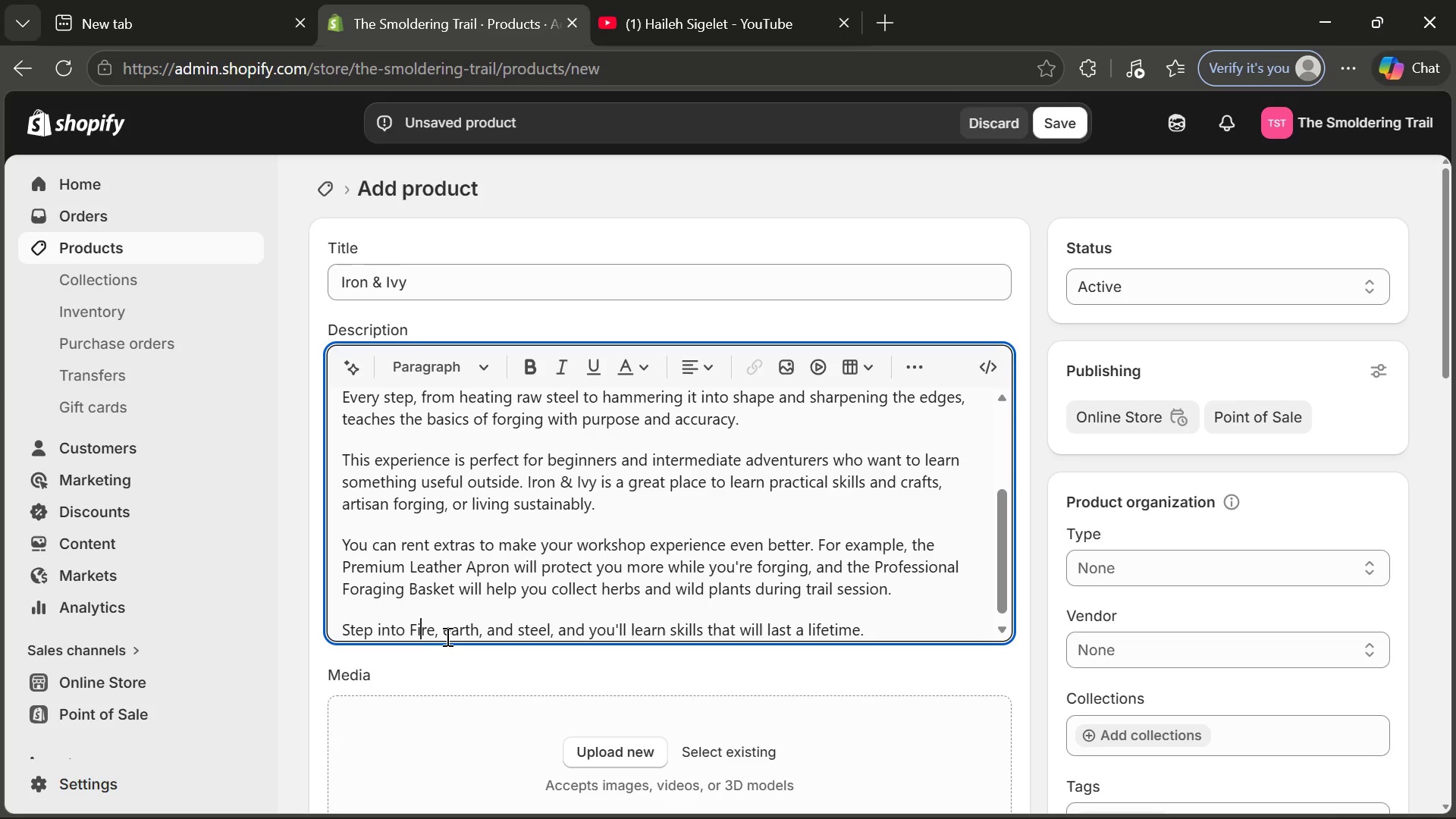 
key(CapsLock)
 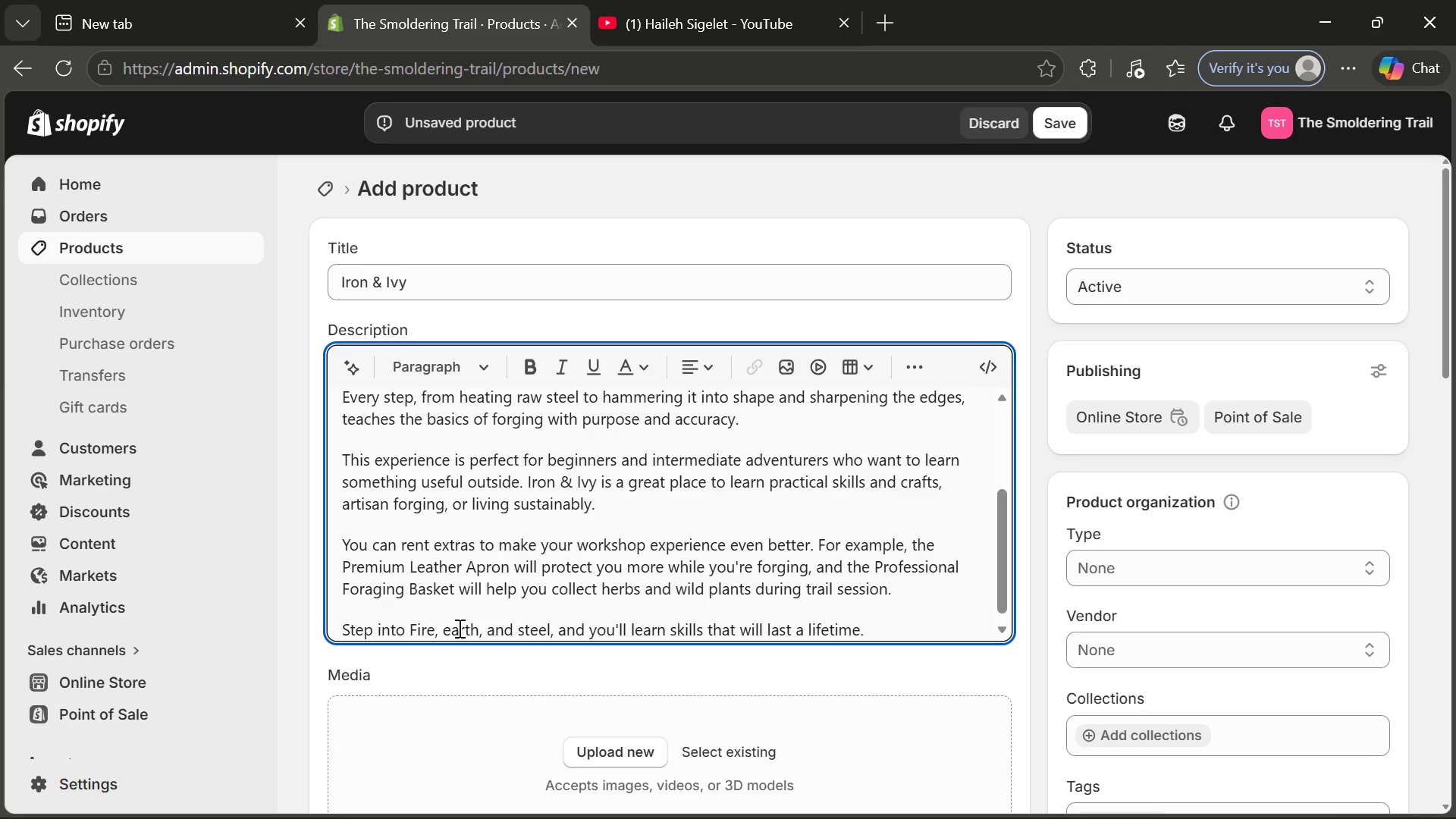 
left_click([451, 627])
 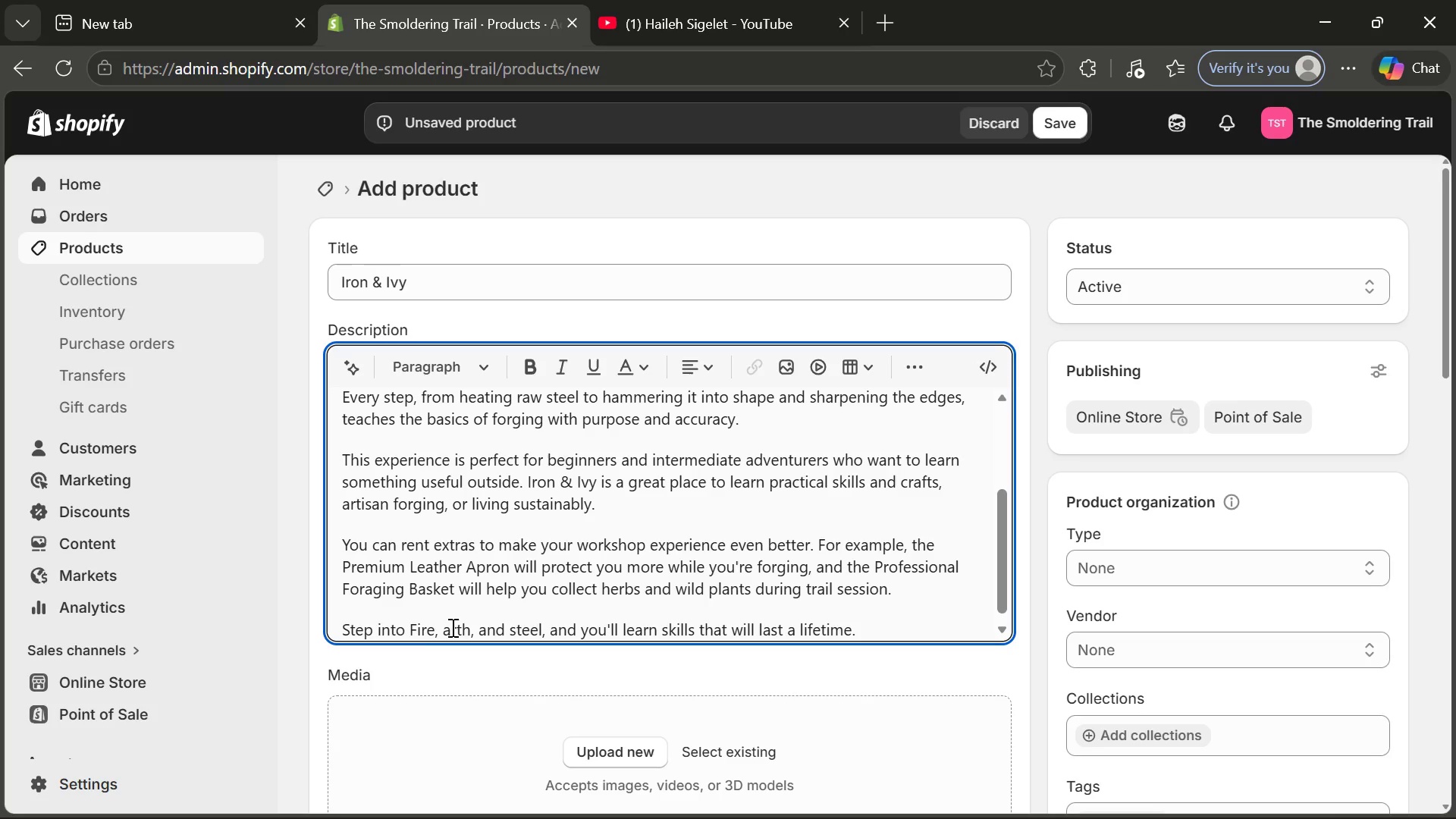 
key(Backspace)
 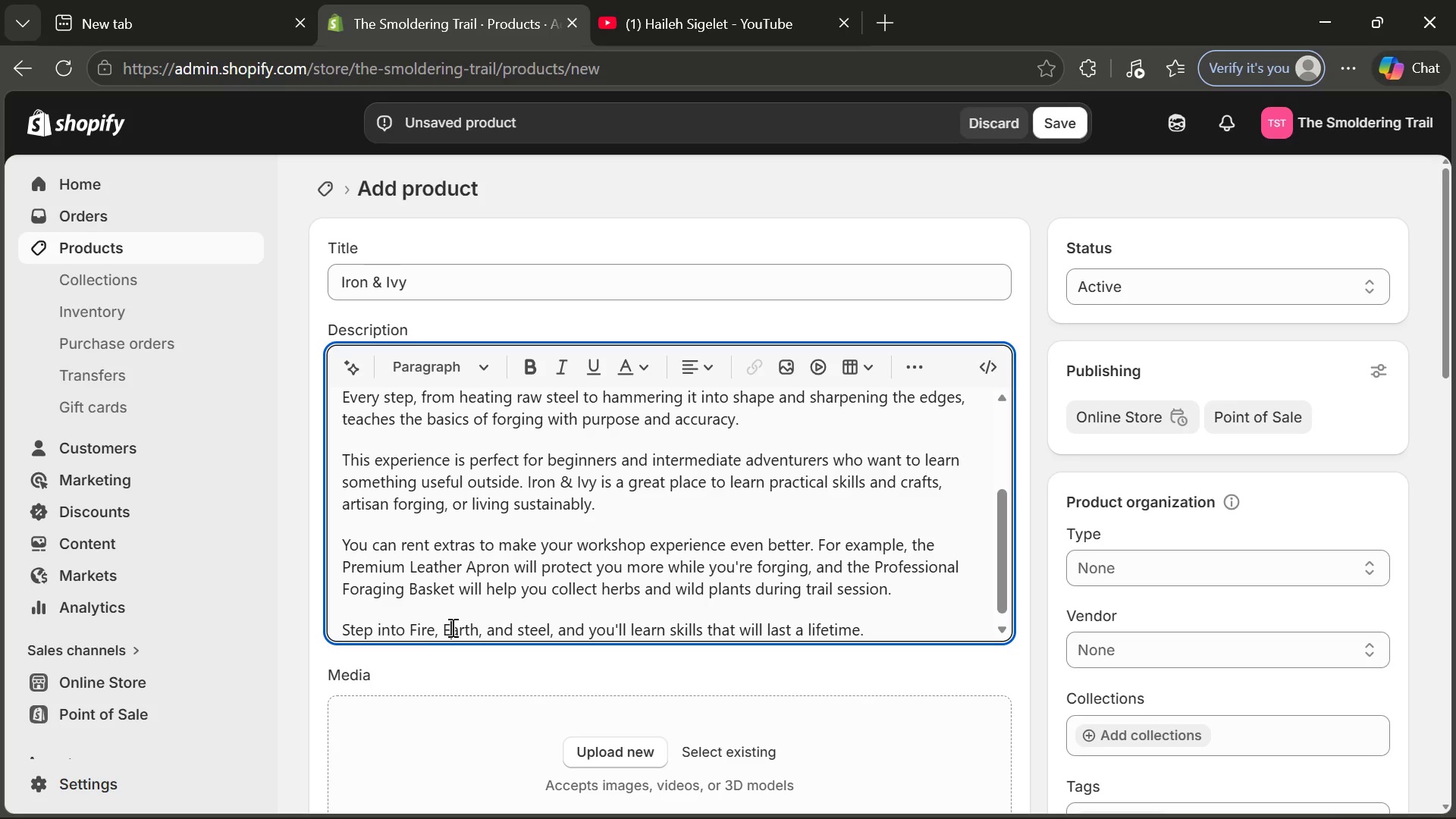 
key(E)
 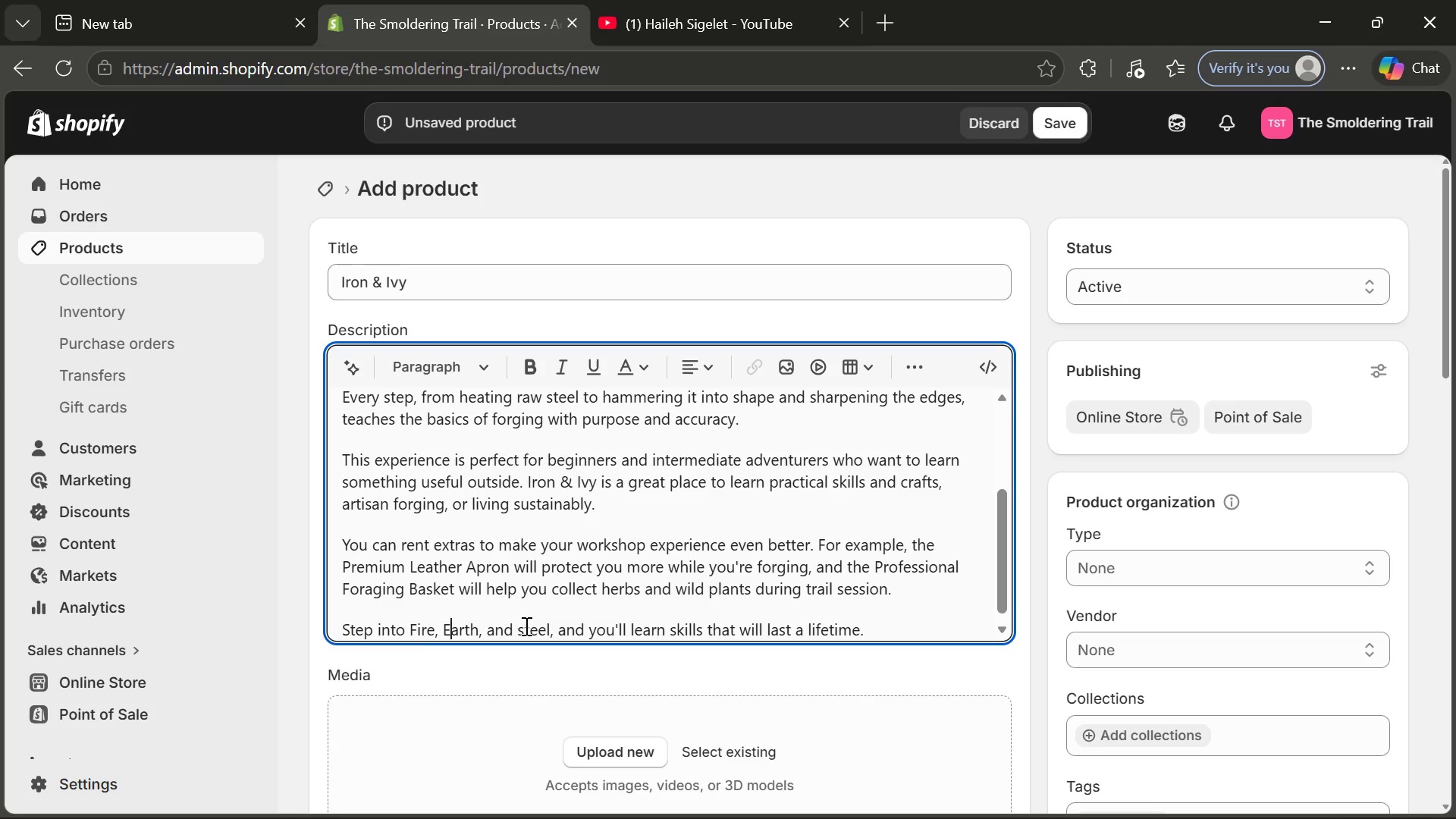 
left_click([523, 626])
 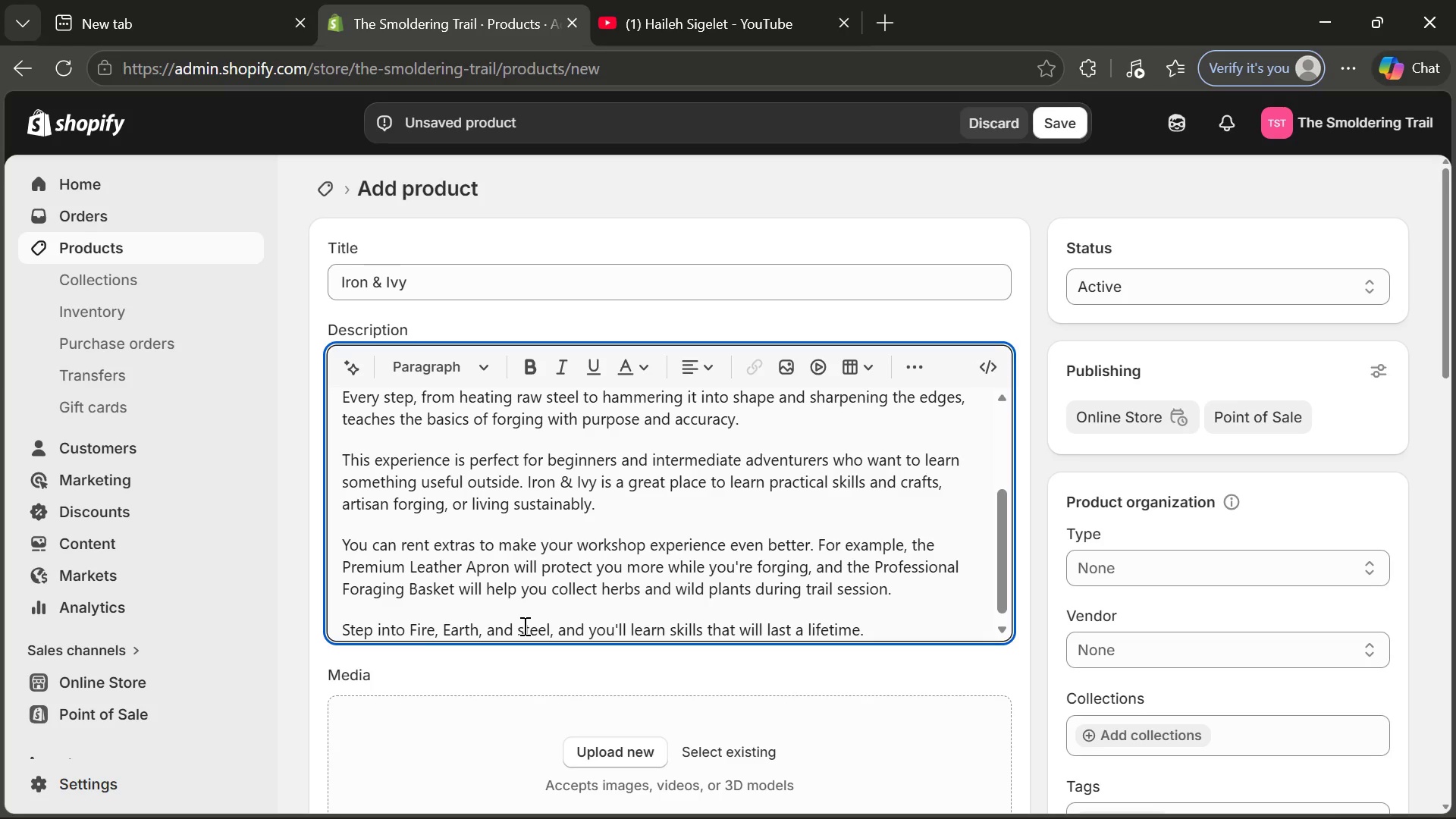 
key(Backspace)
 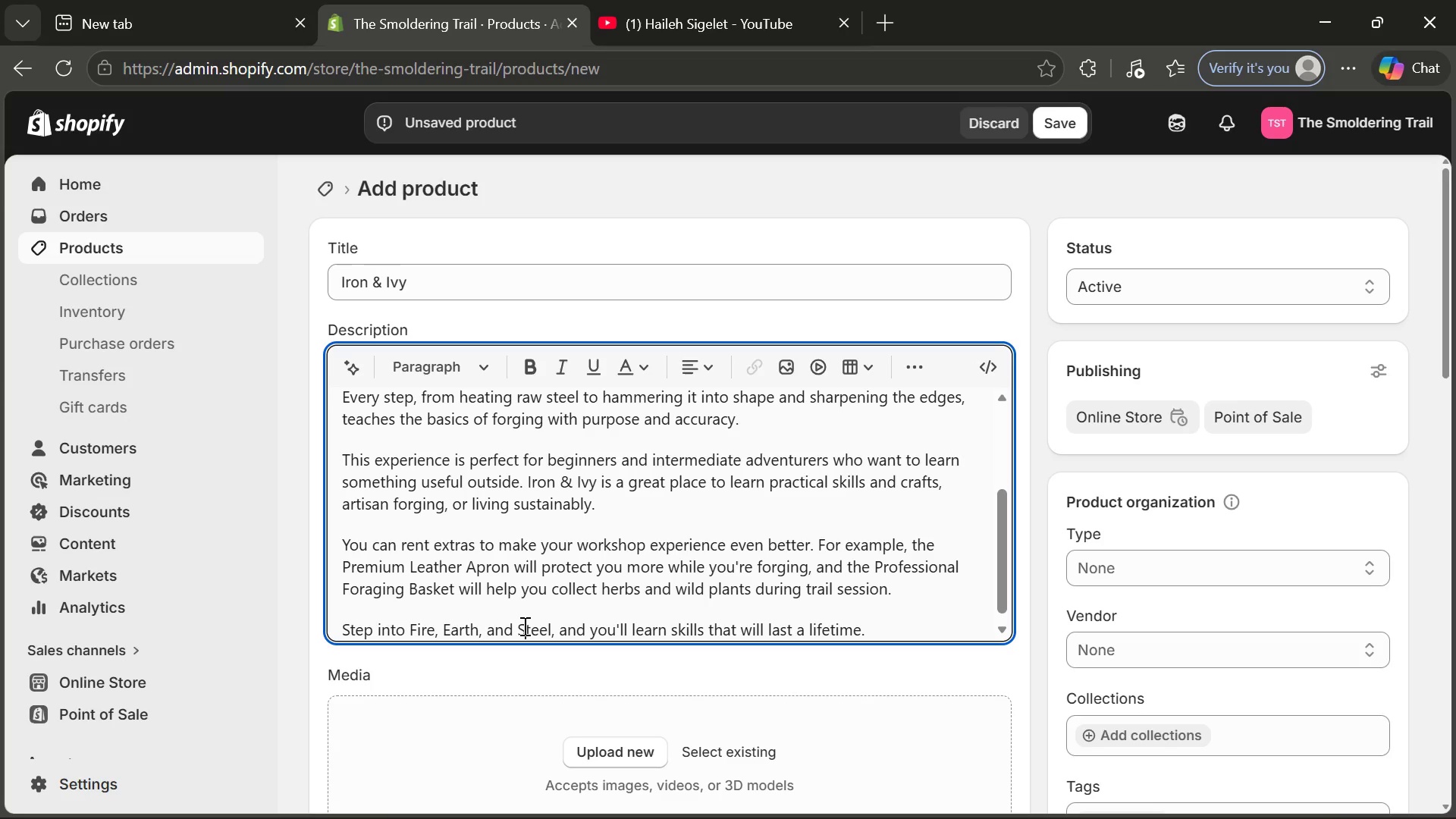 
key(S)
 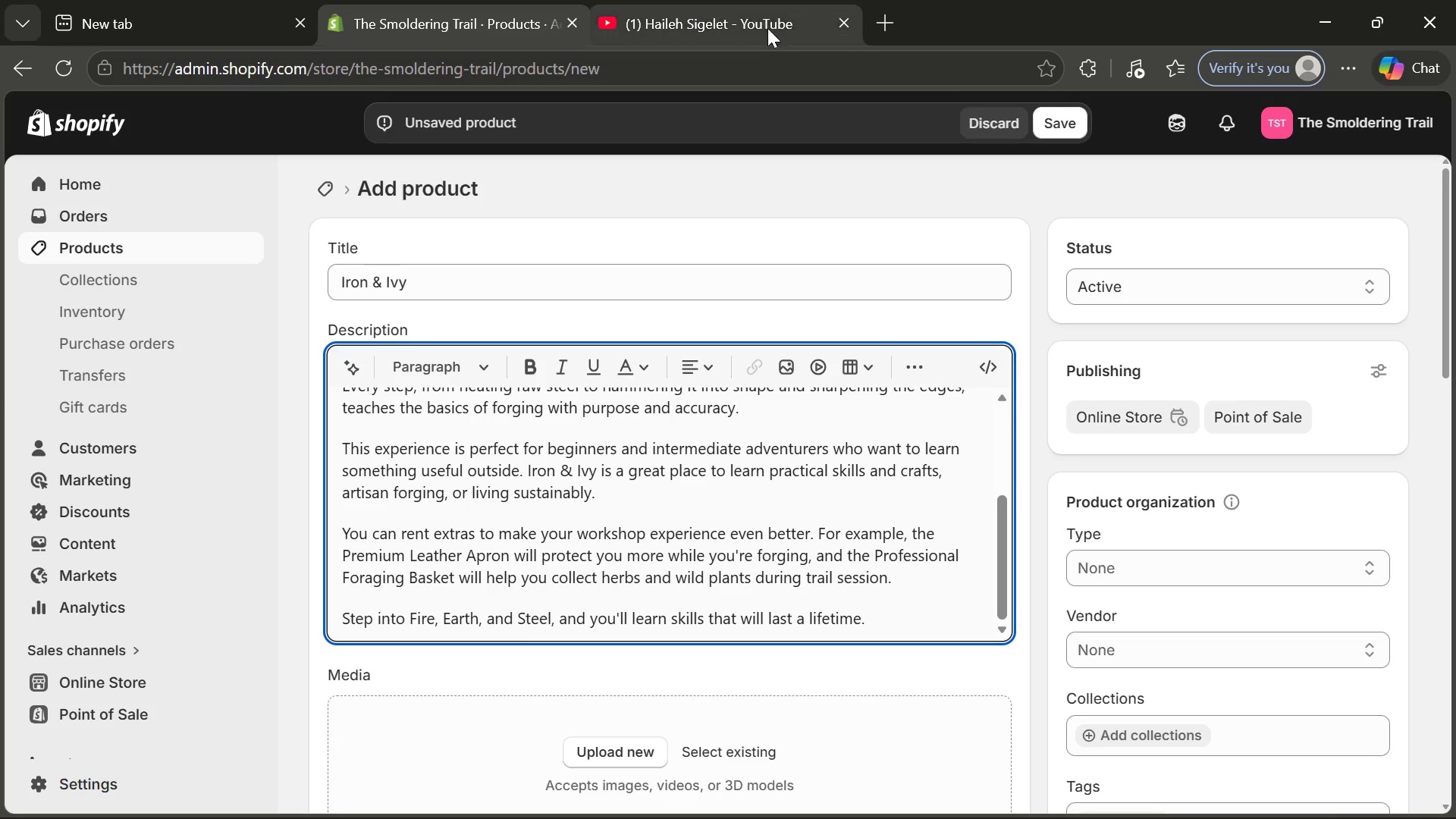 
wait(6.83)
 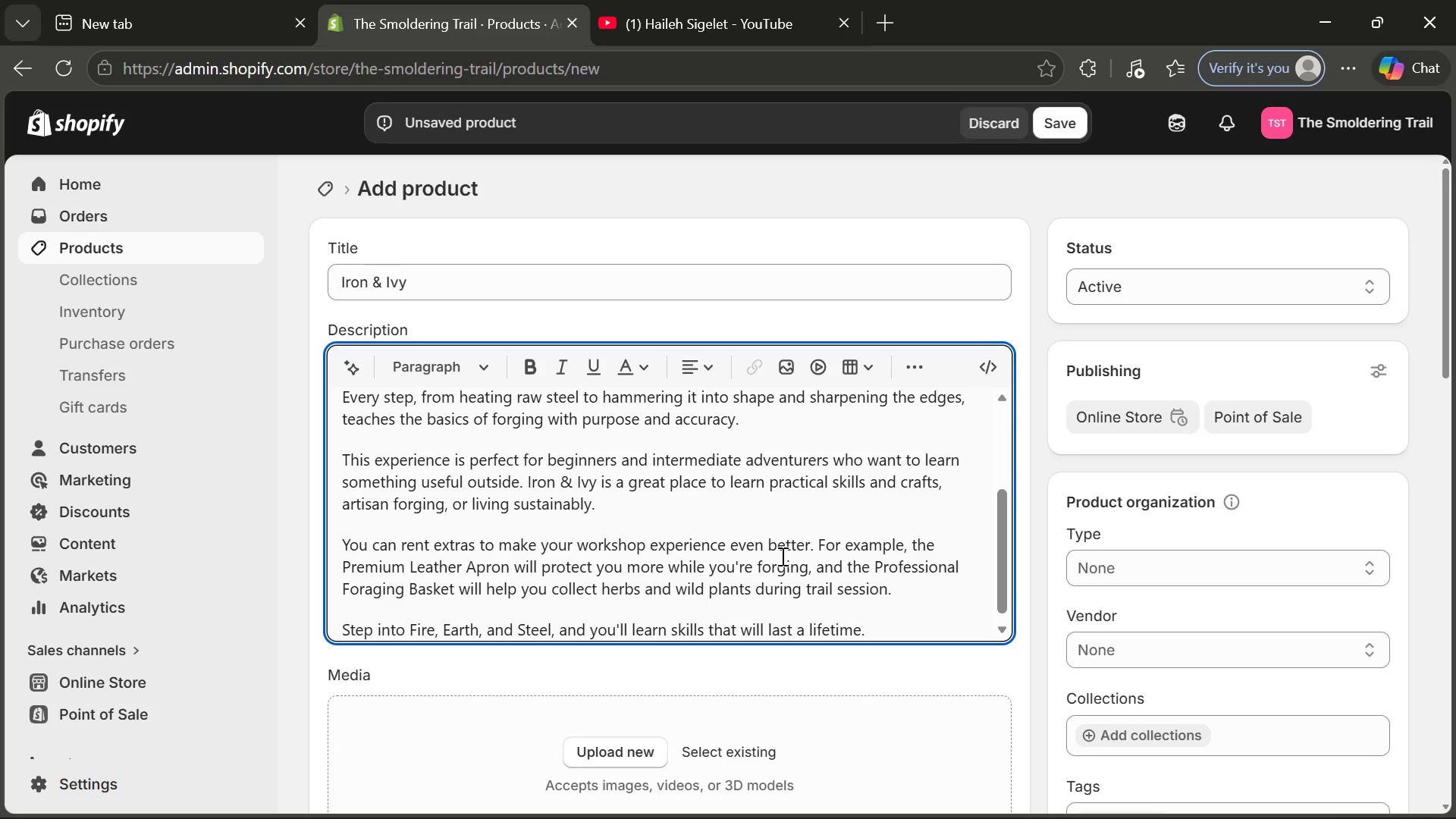 
left_click([233, 0])
 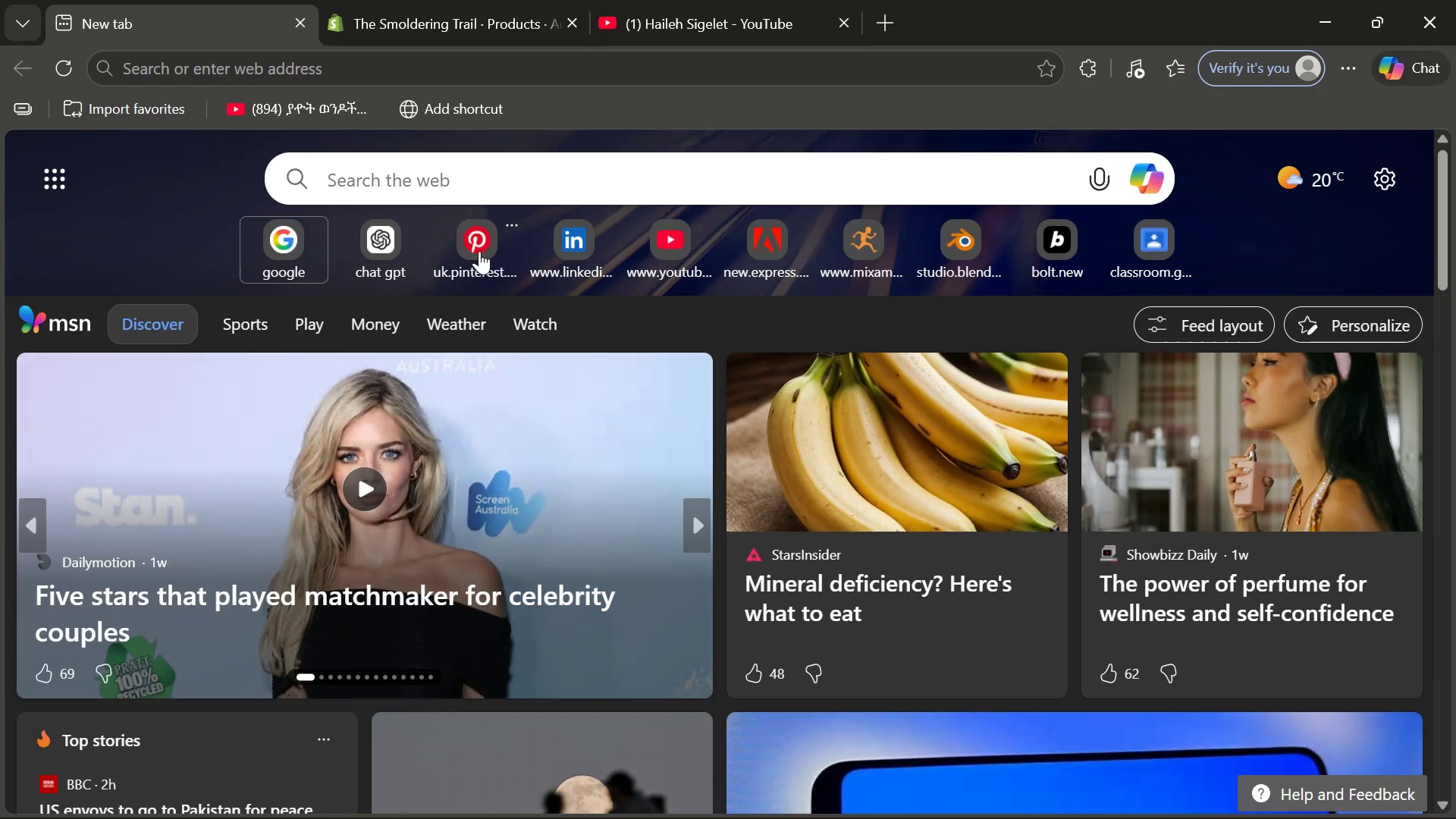 
left_click([480, 251])
 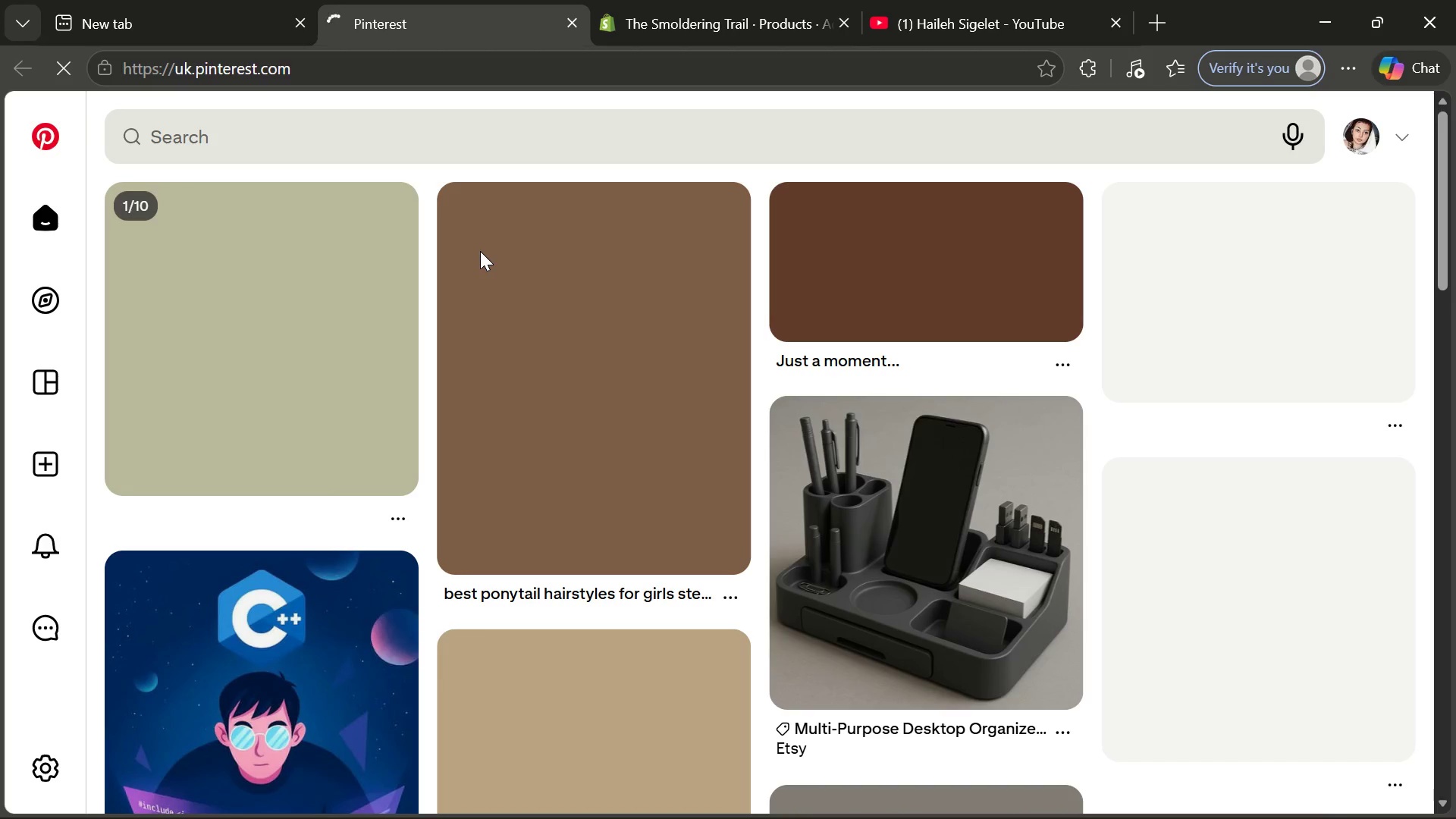 
wait(7.56)
 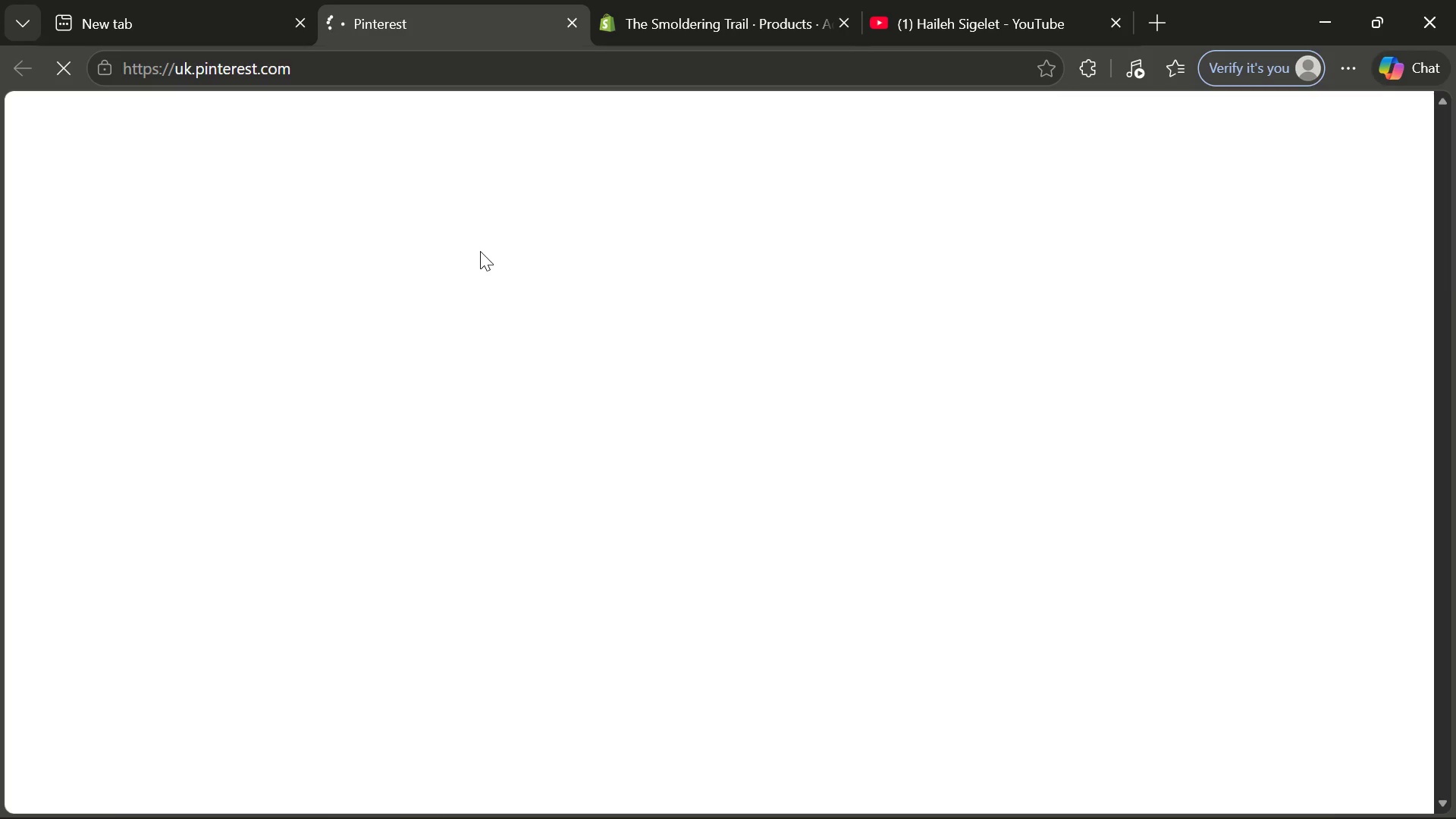 
left_click([437, 128])
 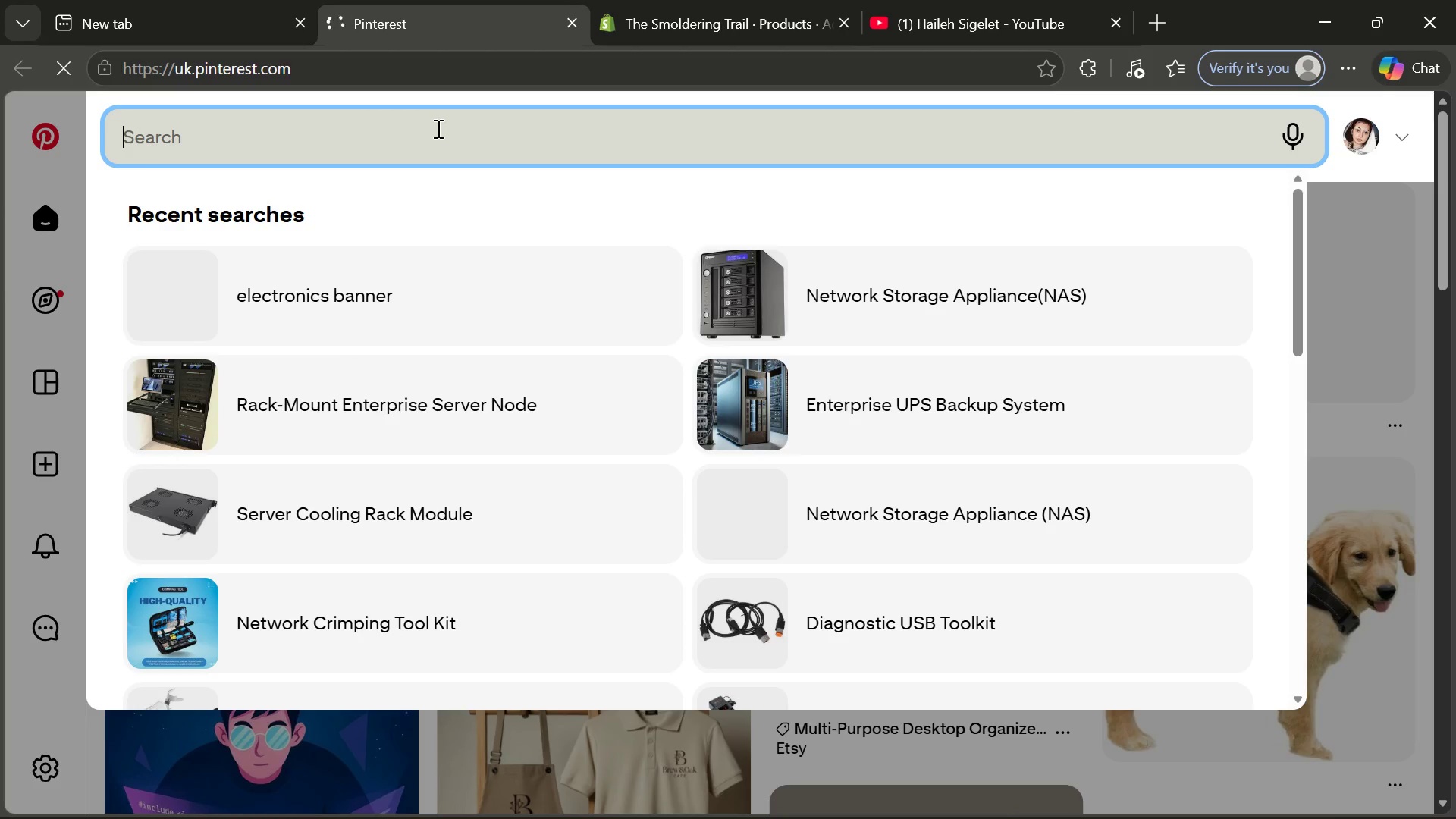 
type(Iron & IV)
key(Backspace)
type(vy)
 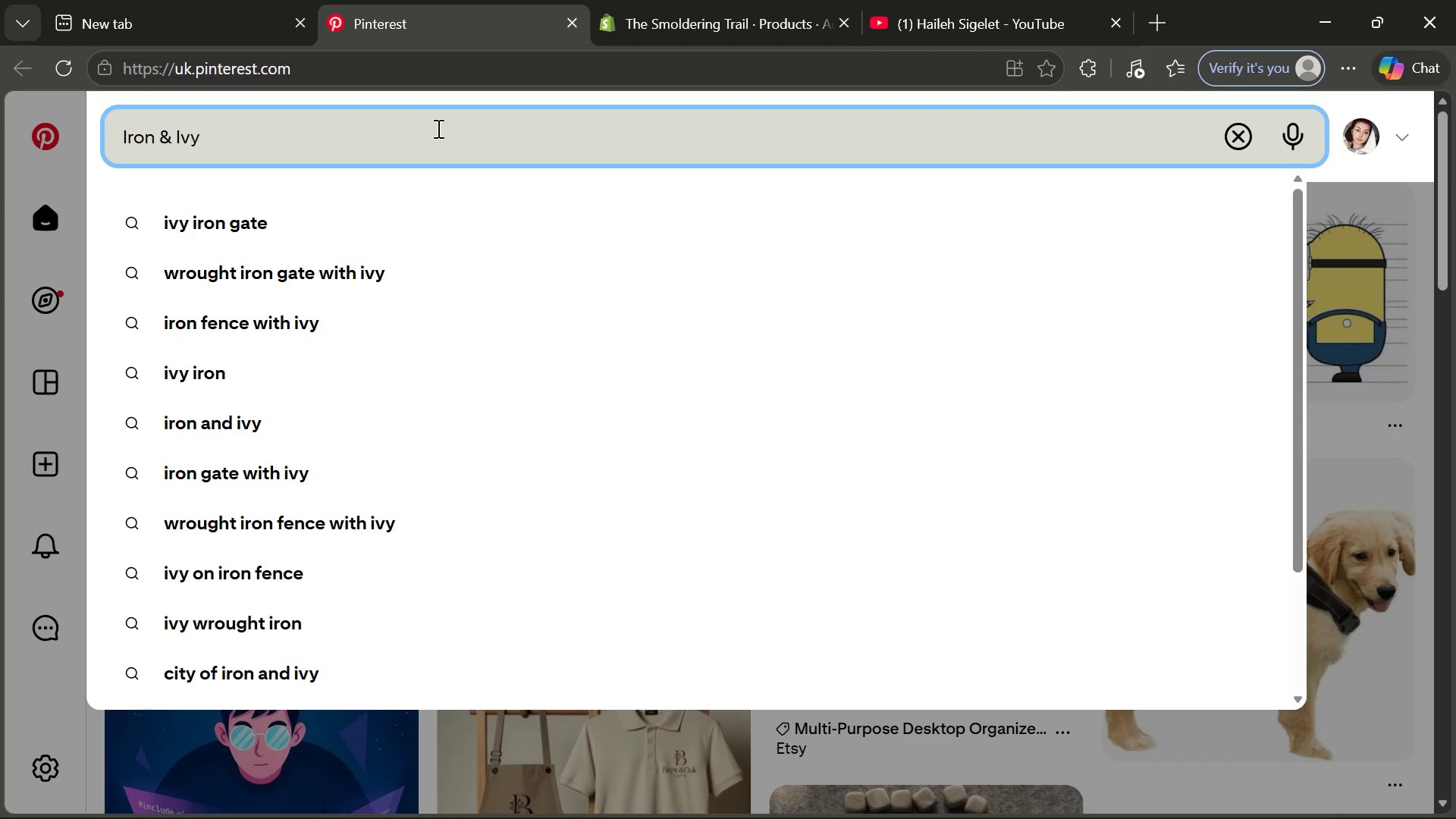 
key(Enter)
 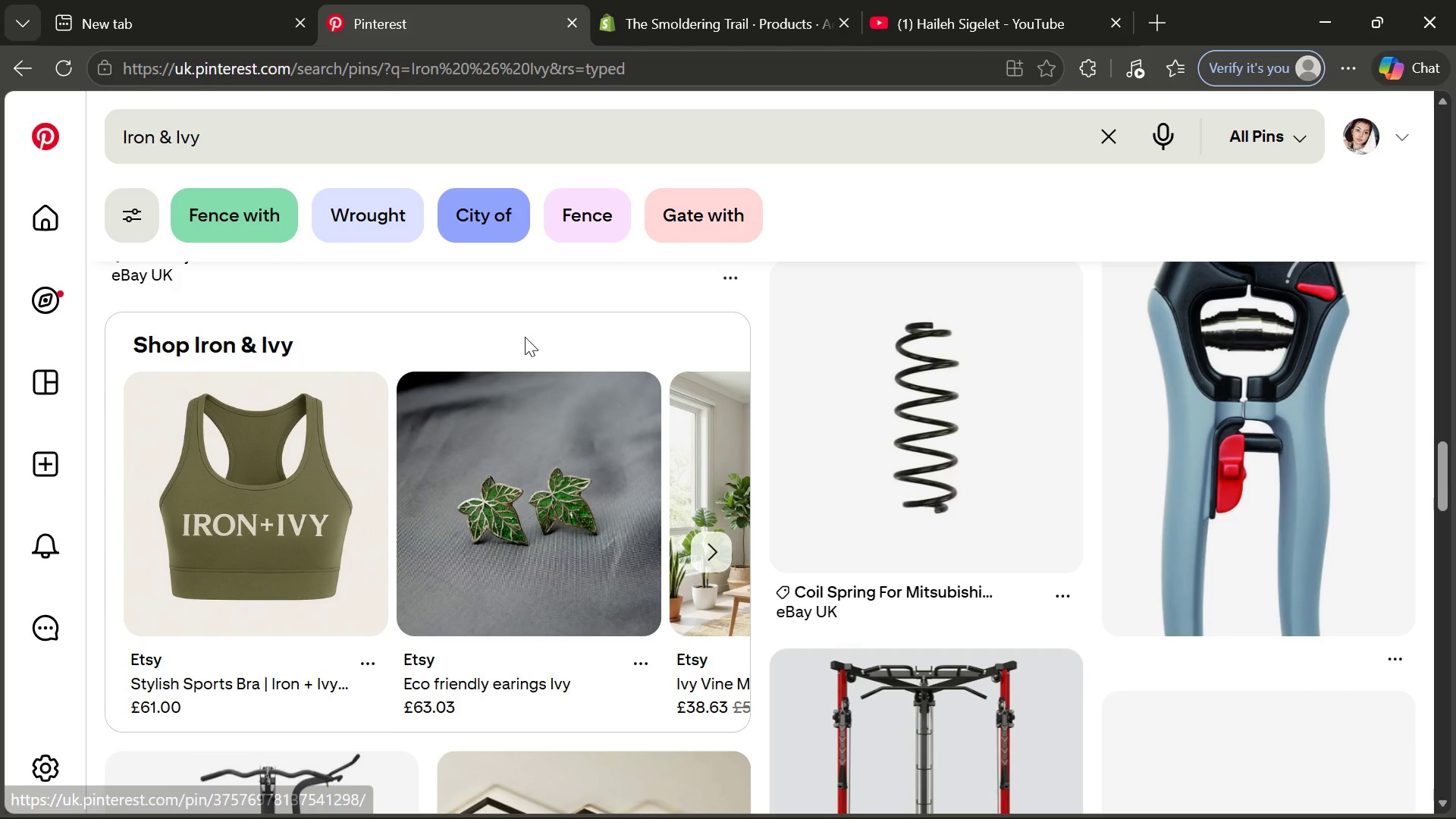 
wait(46.0)
 